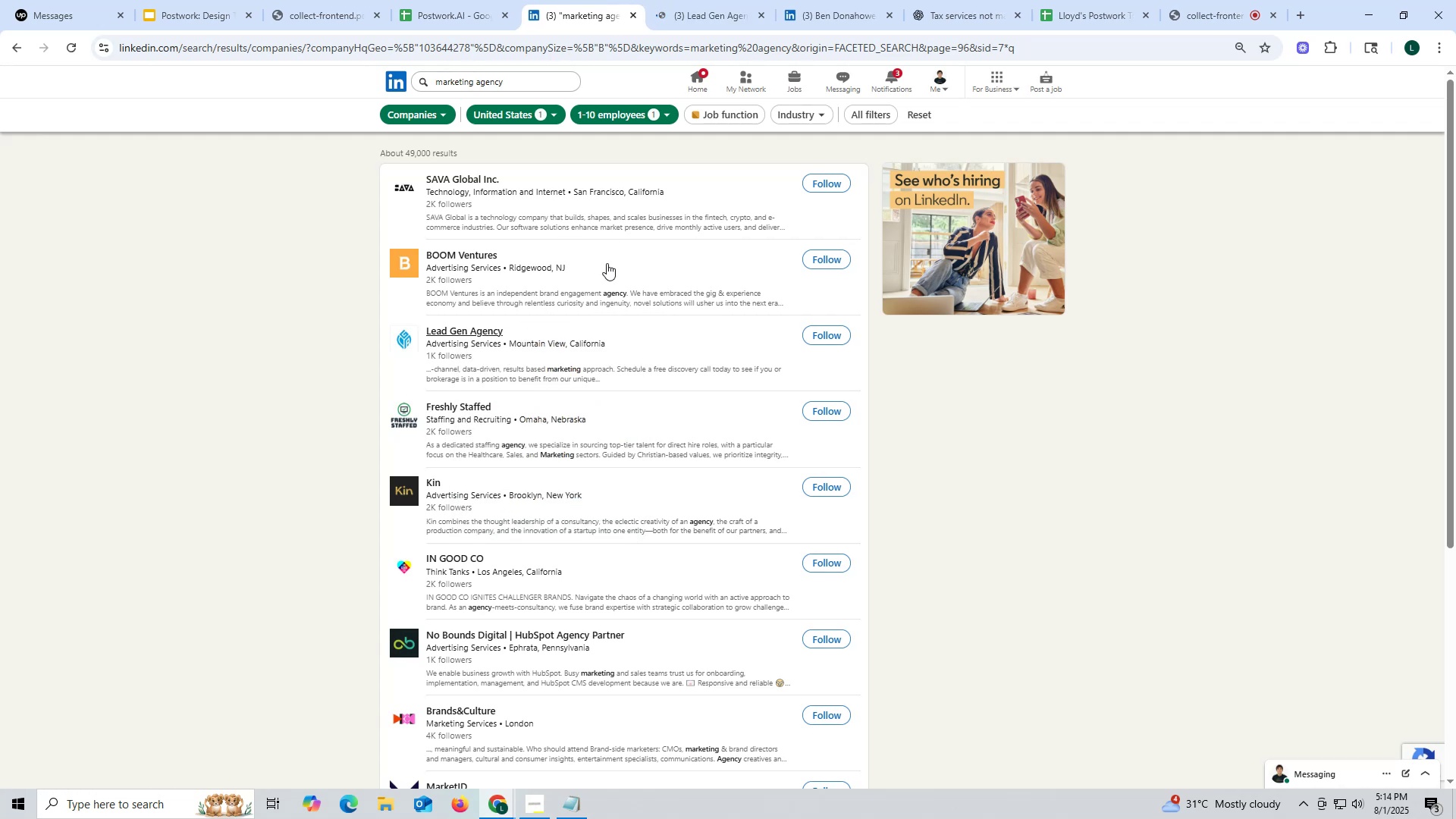 
wait(8.98)
 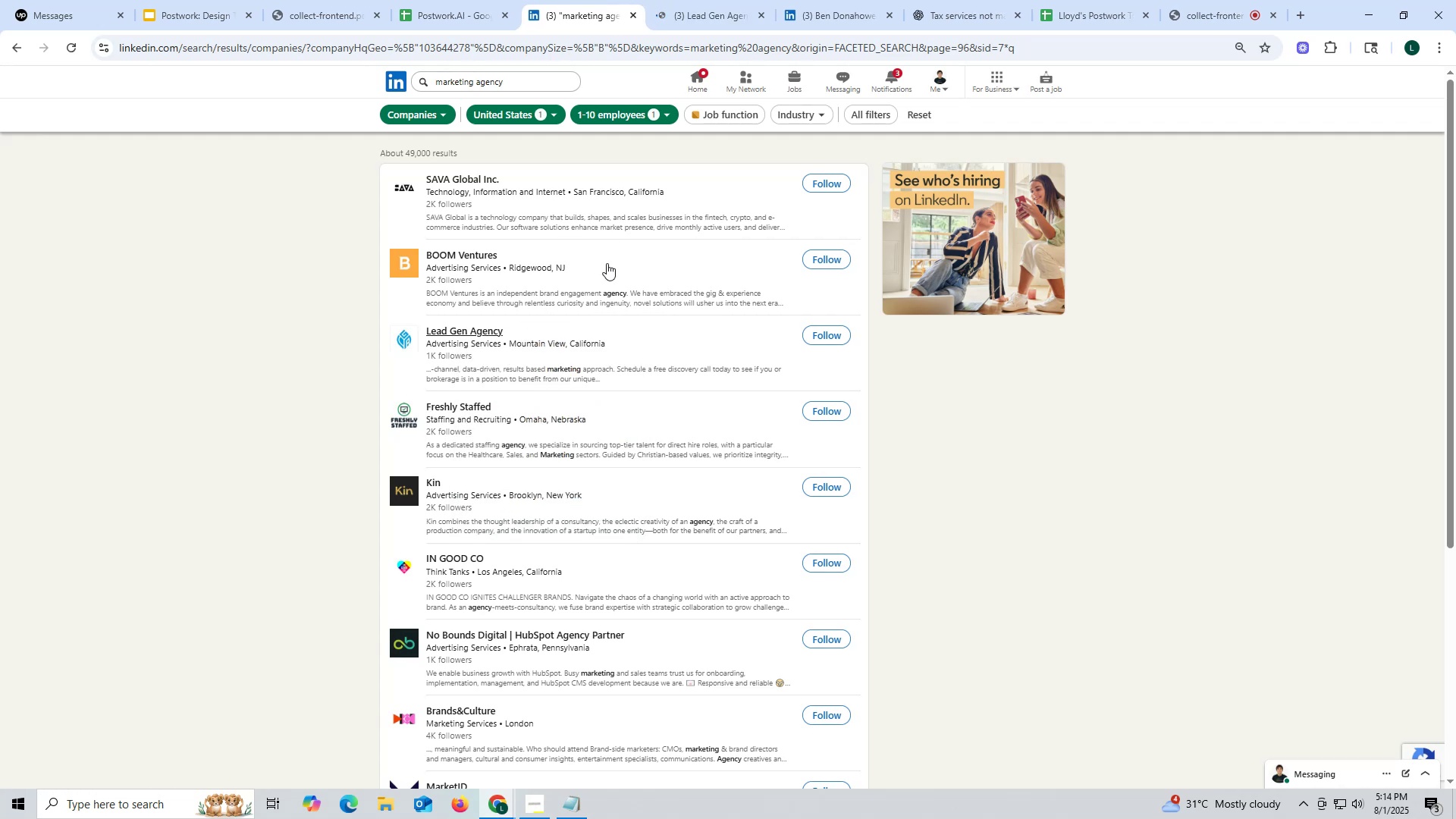 
left_click([497, 361])
 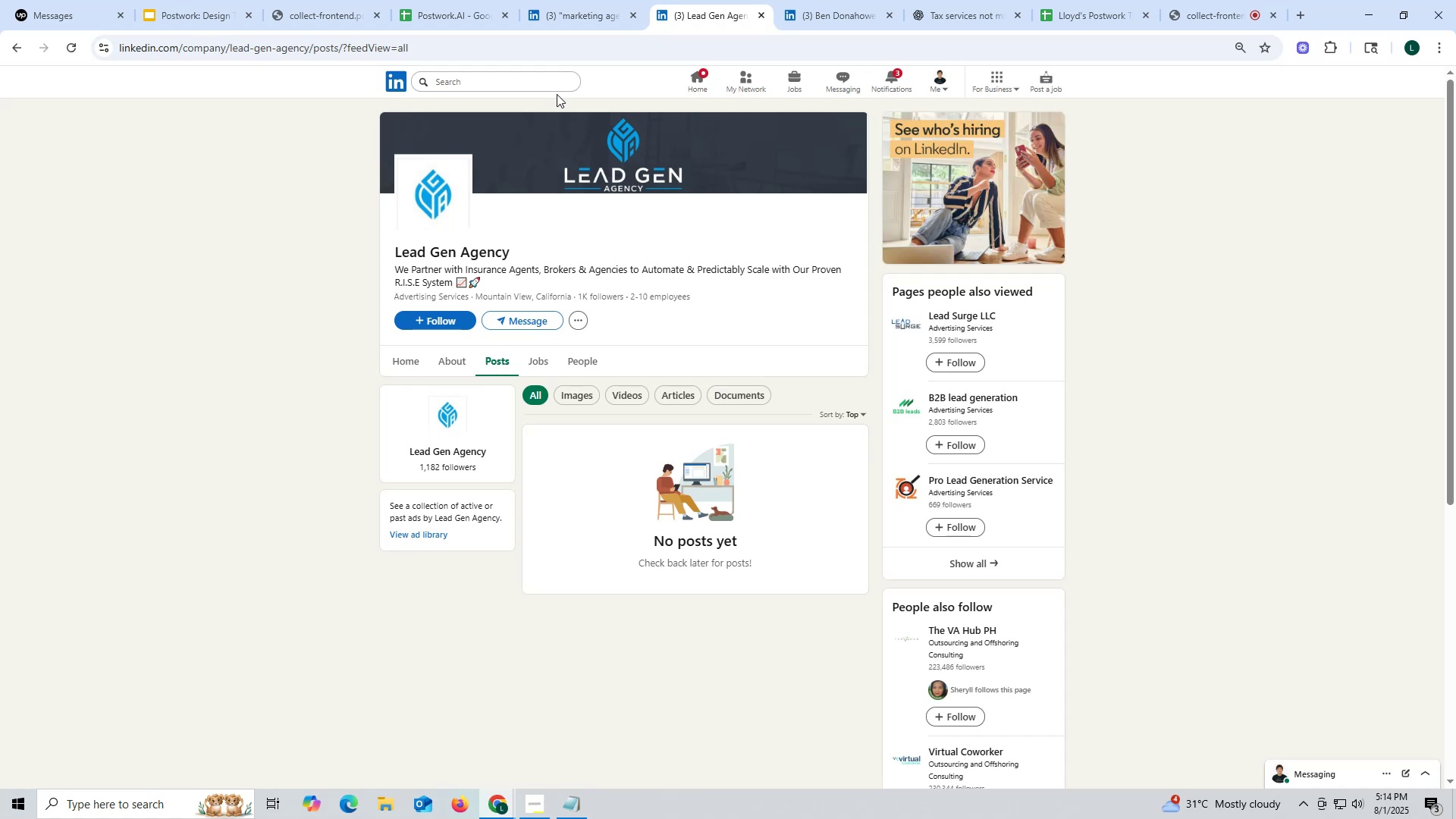 
left_click([763, 14])
 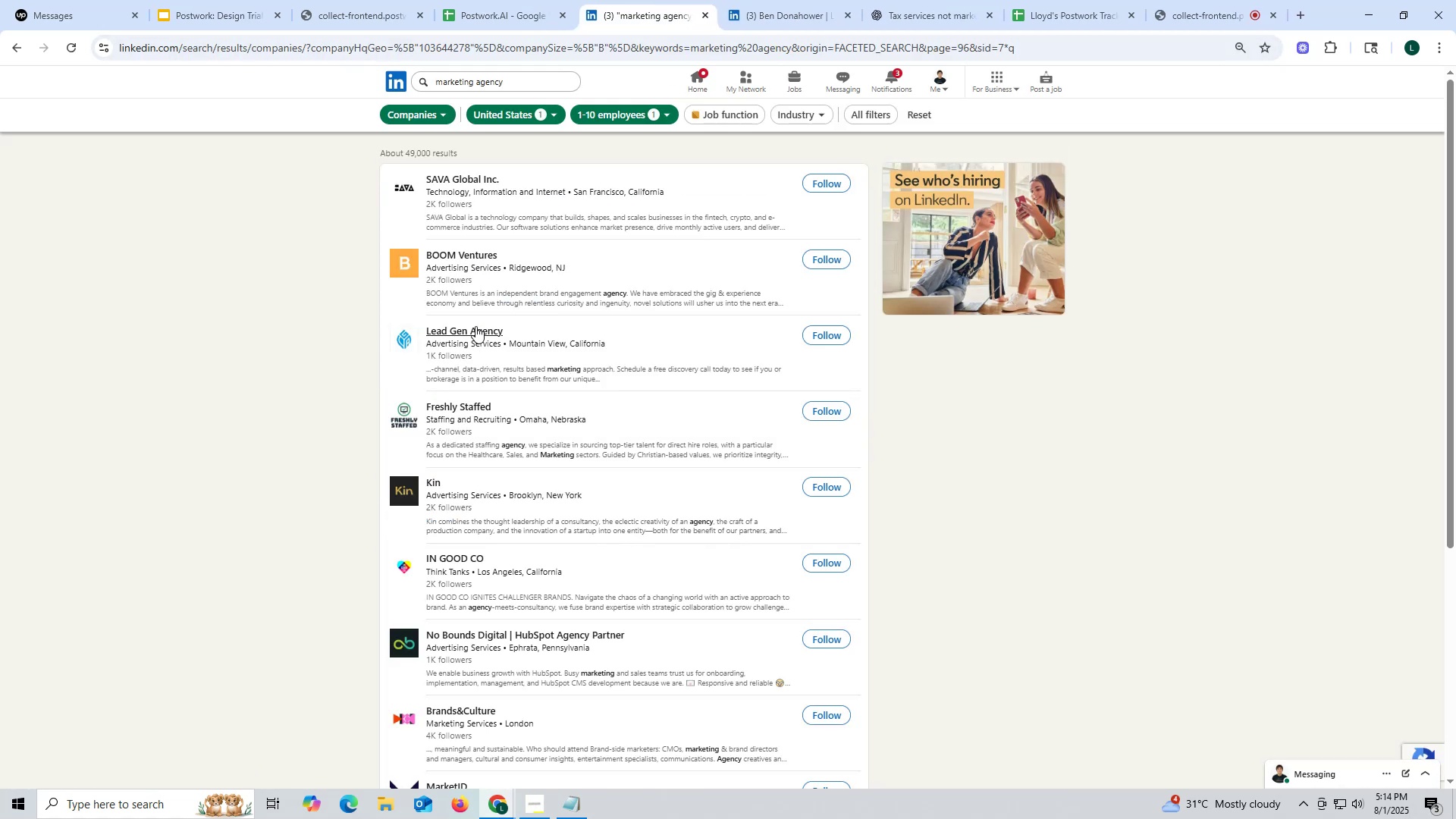 
scroll: coordinate [475, 326], scroll_direction: up, amount: 3.0
 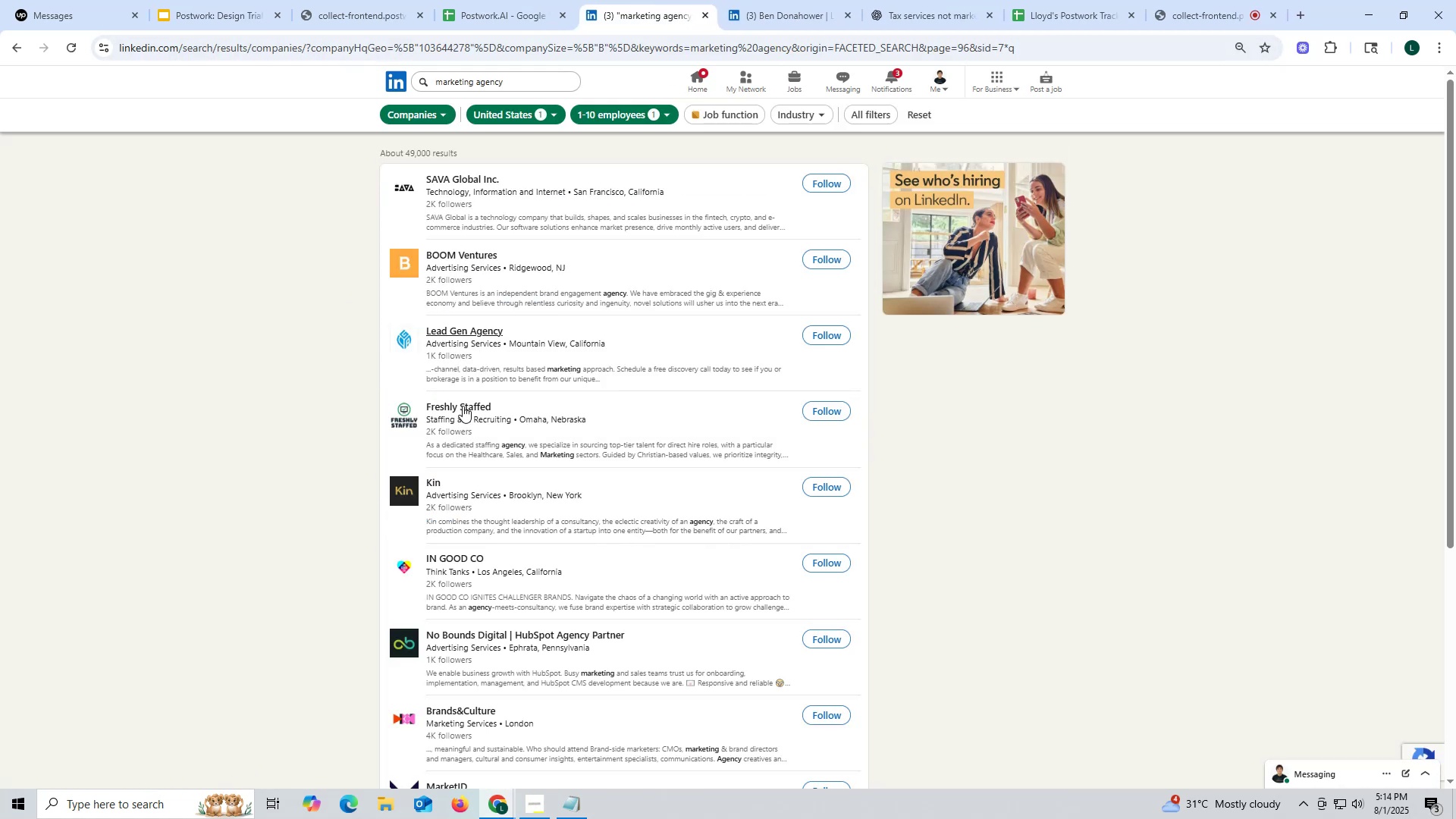 
scroll: coordinate [583, 413], scroll_direction: down, amount: 12.0
 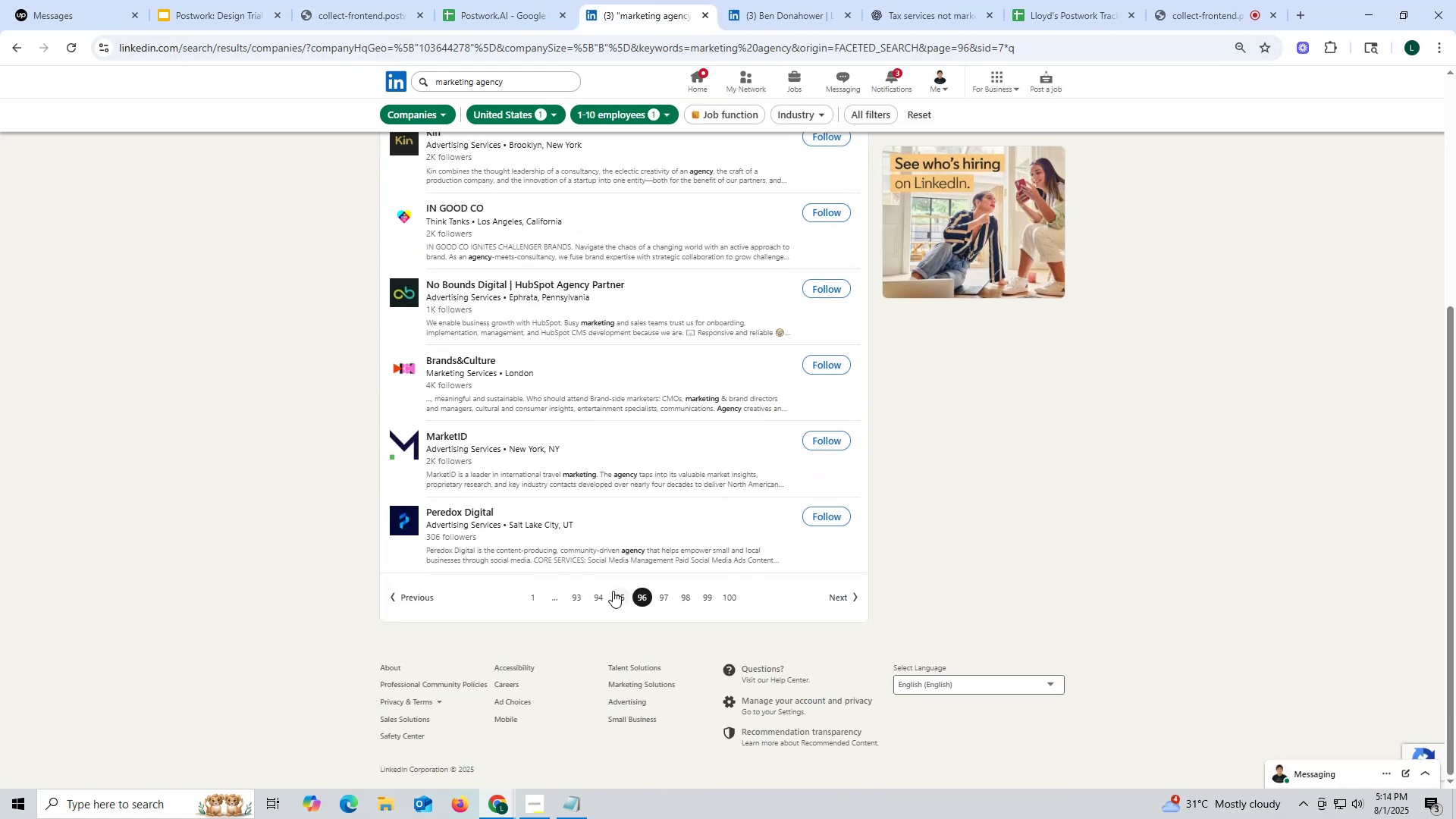 
left_click([617, 595])
 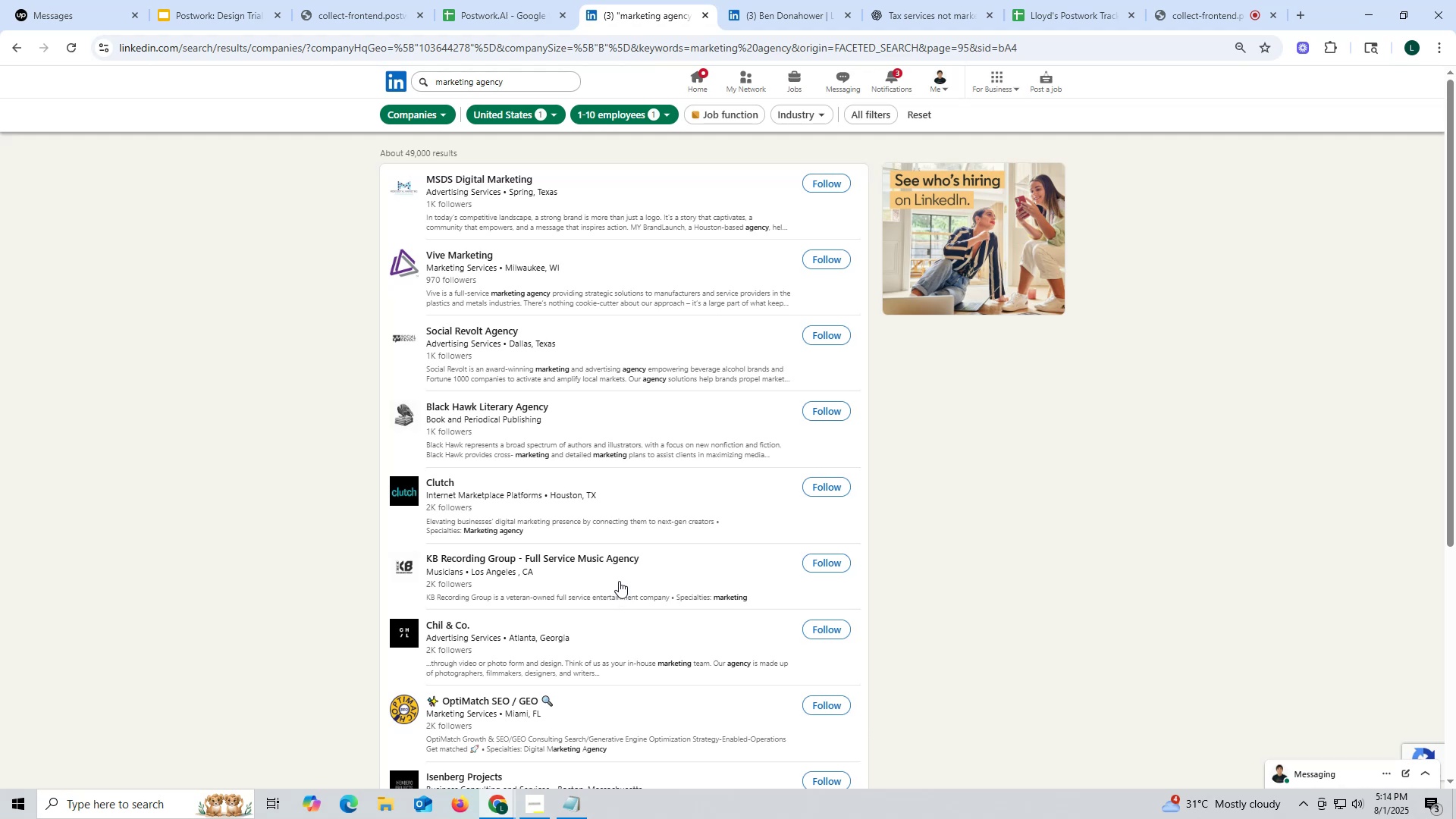 
scroll: coordinate [513, 516], scroll_direction: down, amount: 5.0
 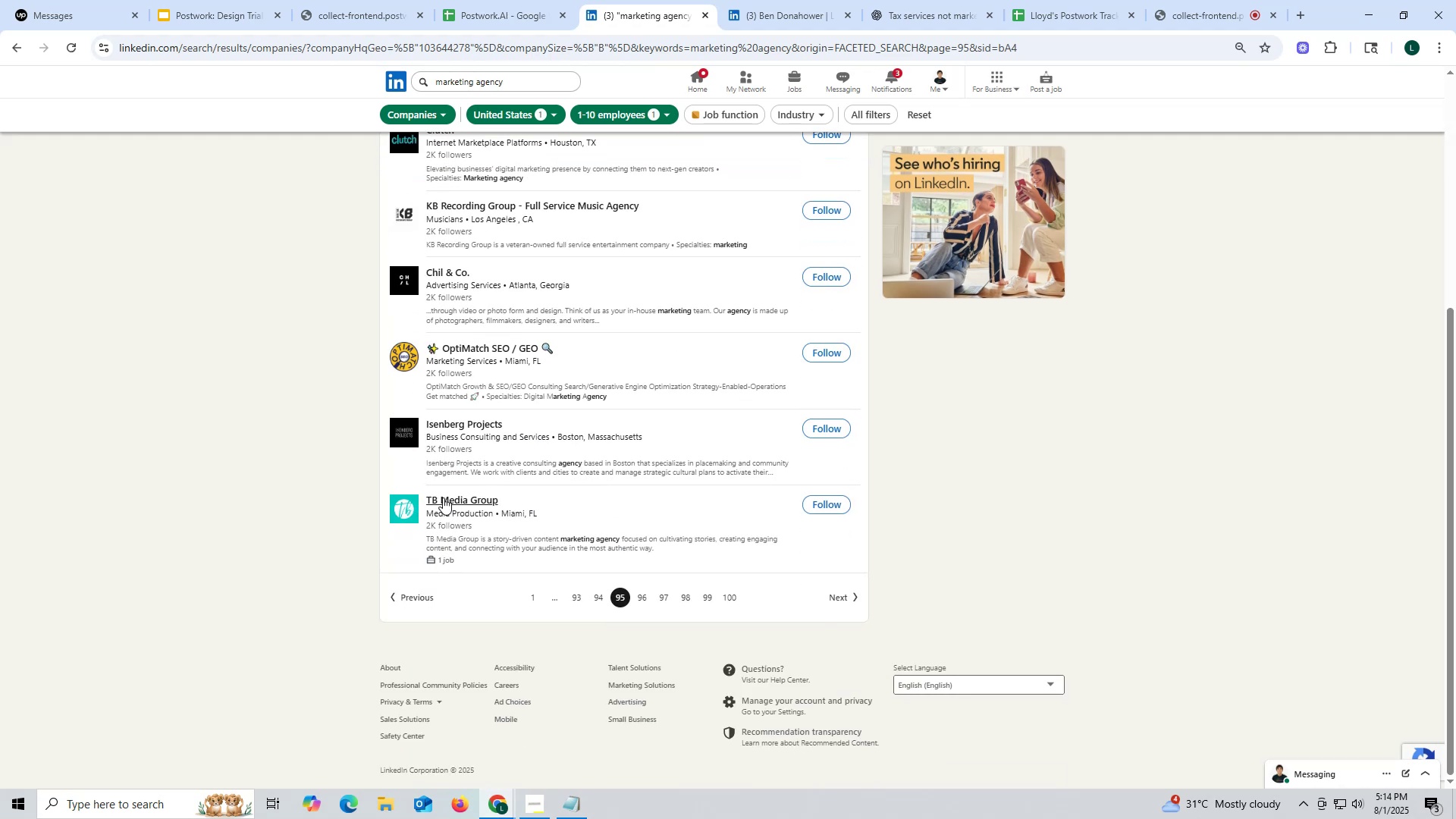 
left_click([507, 519])
 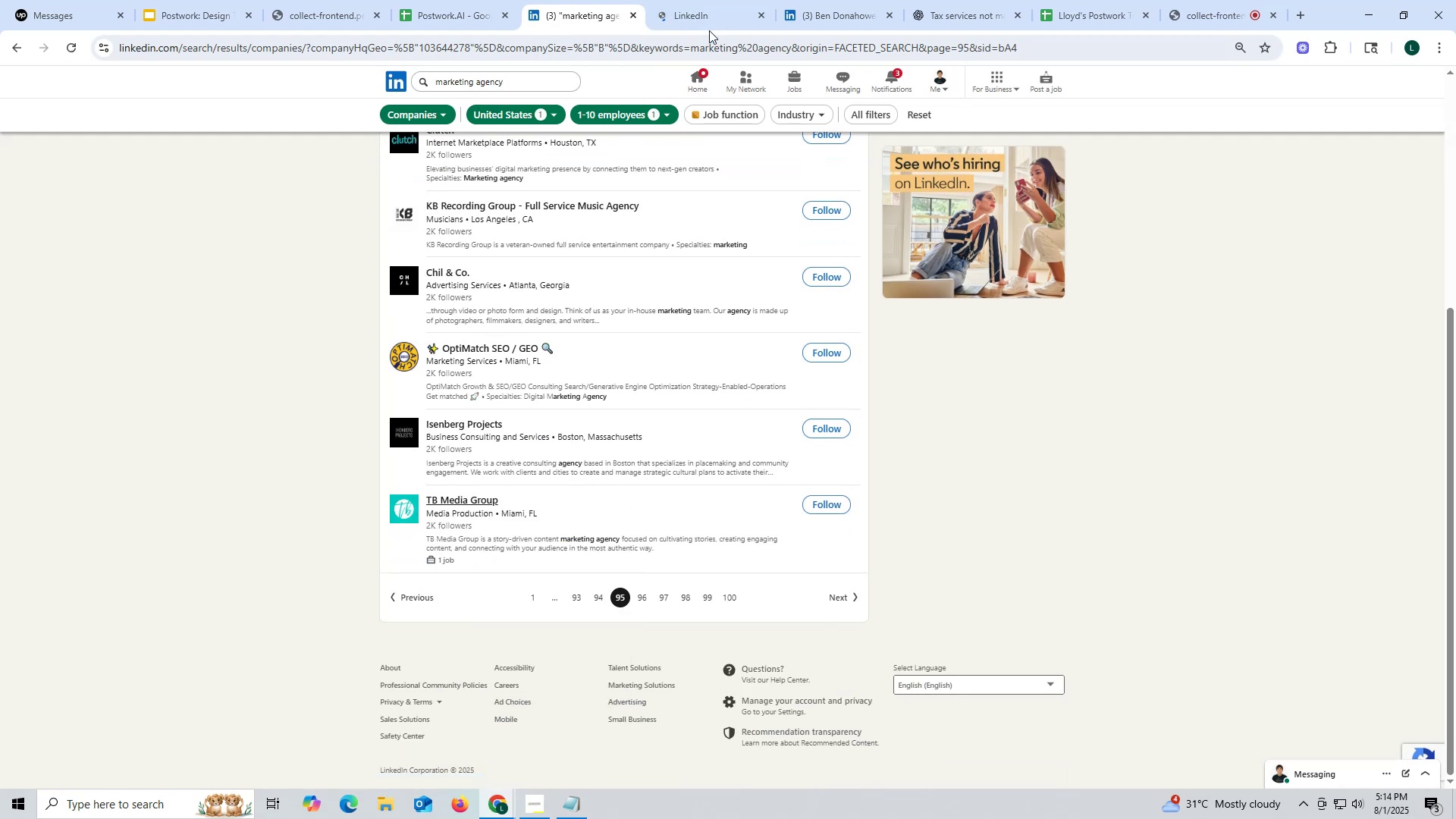 
left_click([699, 12])
 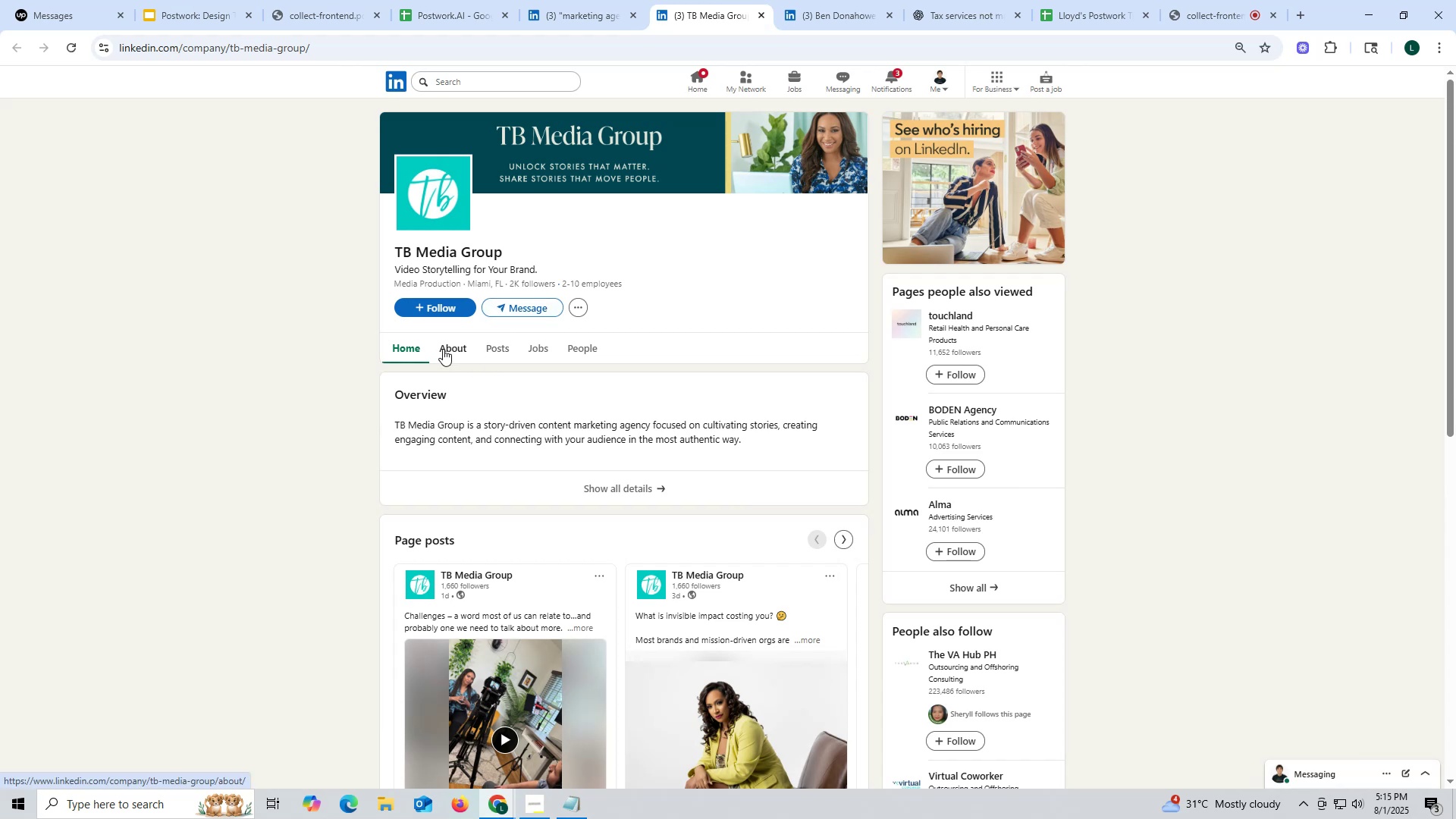 
wait(13.35)
 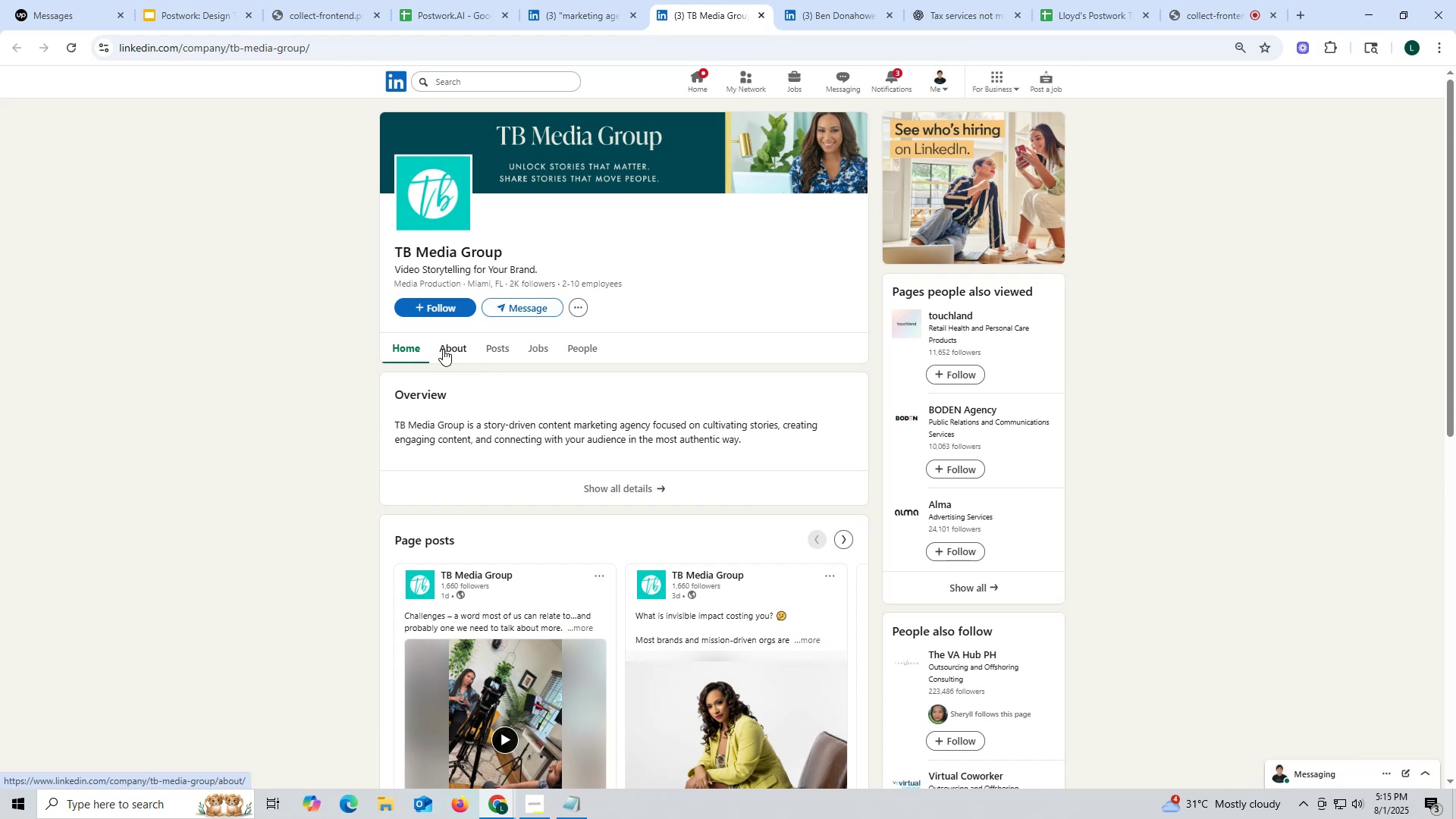 
left_click([503, 349])
 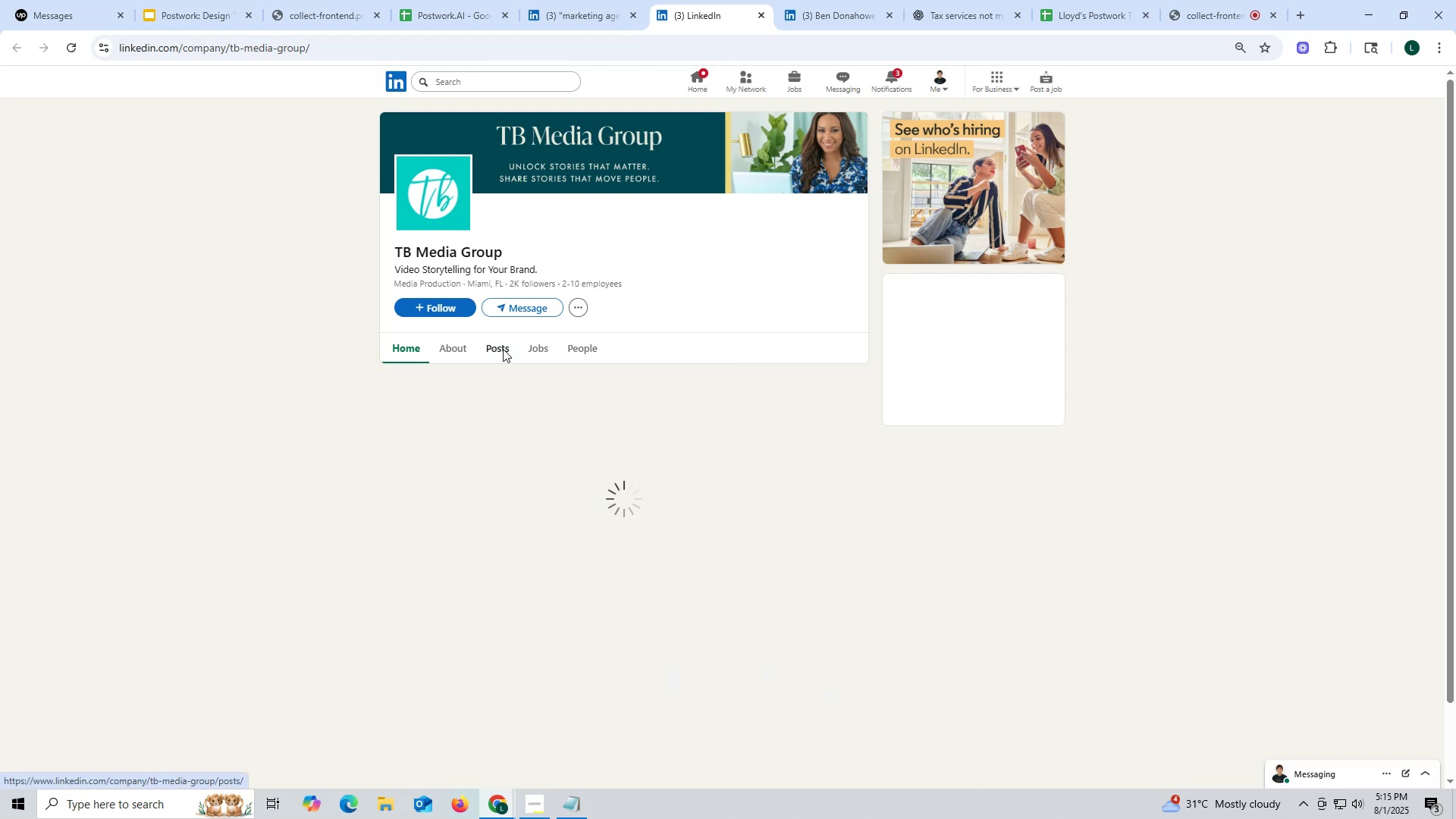 
mouse_move([466, 364])
 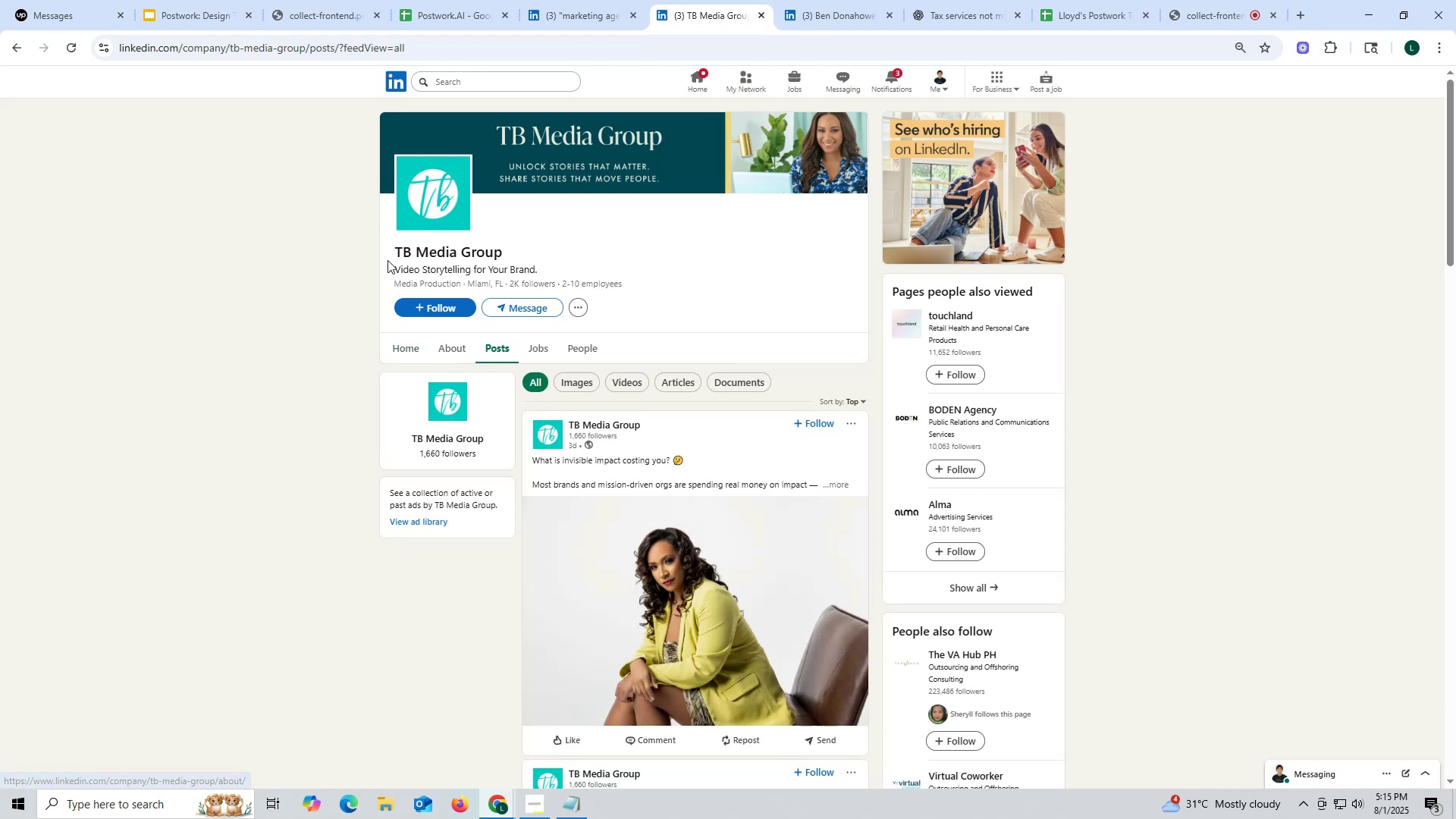 
left_click_drag(start_coordinate=[386, 254], to_coordinate=[513, 251])
 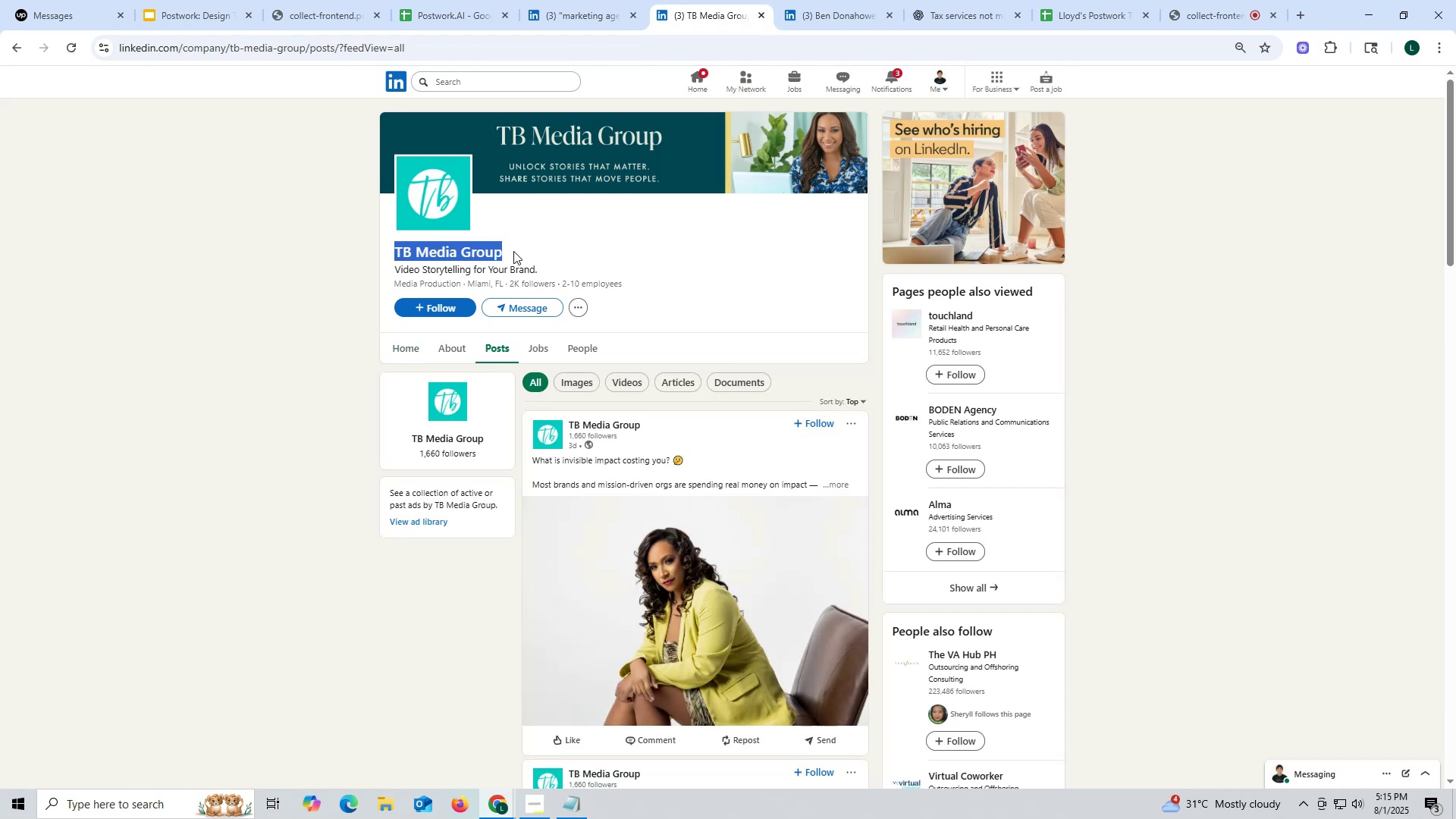 
key(Control+ControlLeft)
 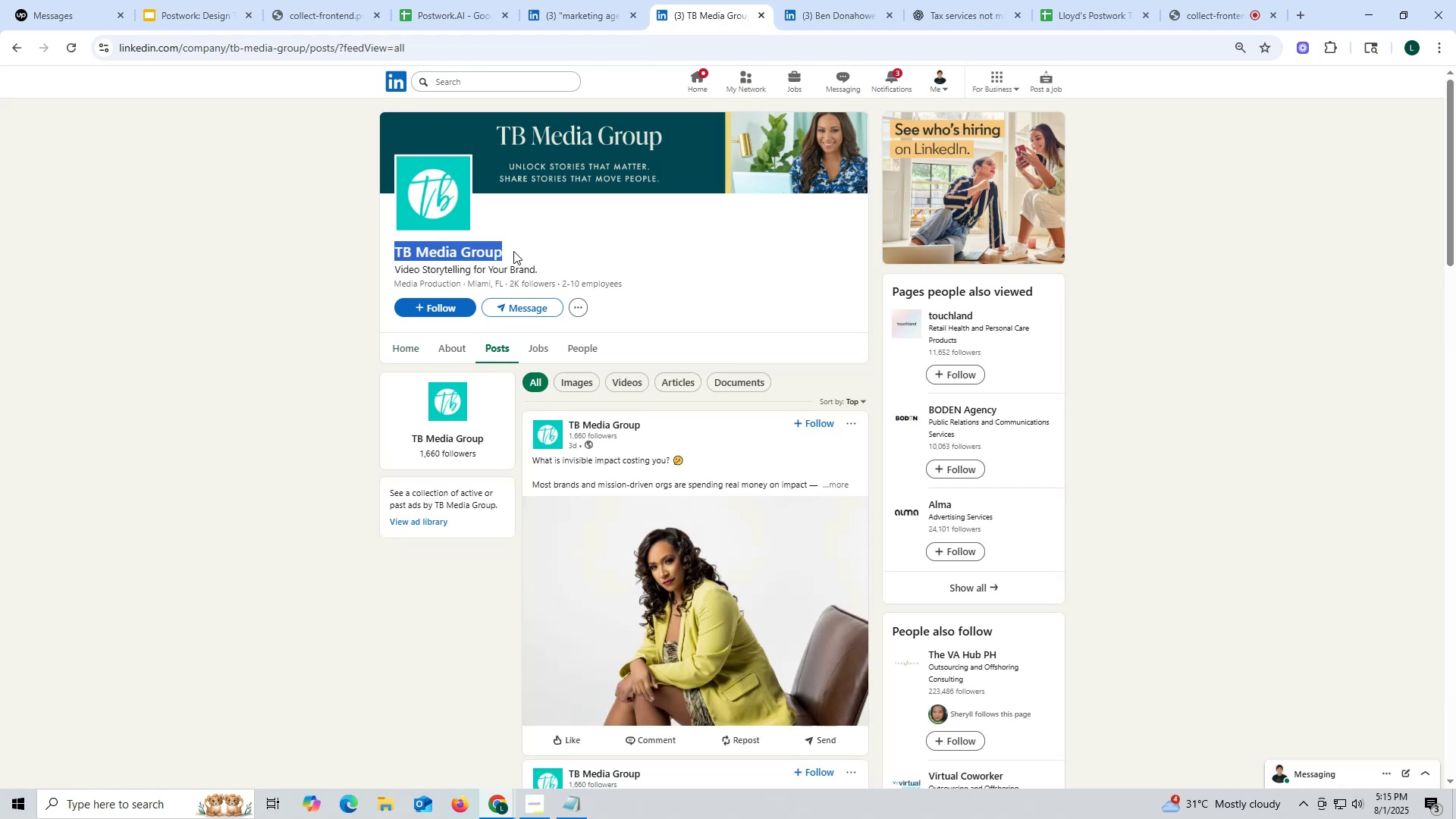 
key(Control+C)
 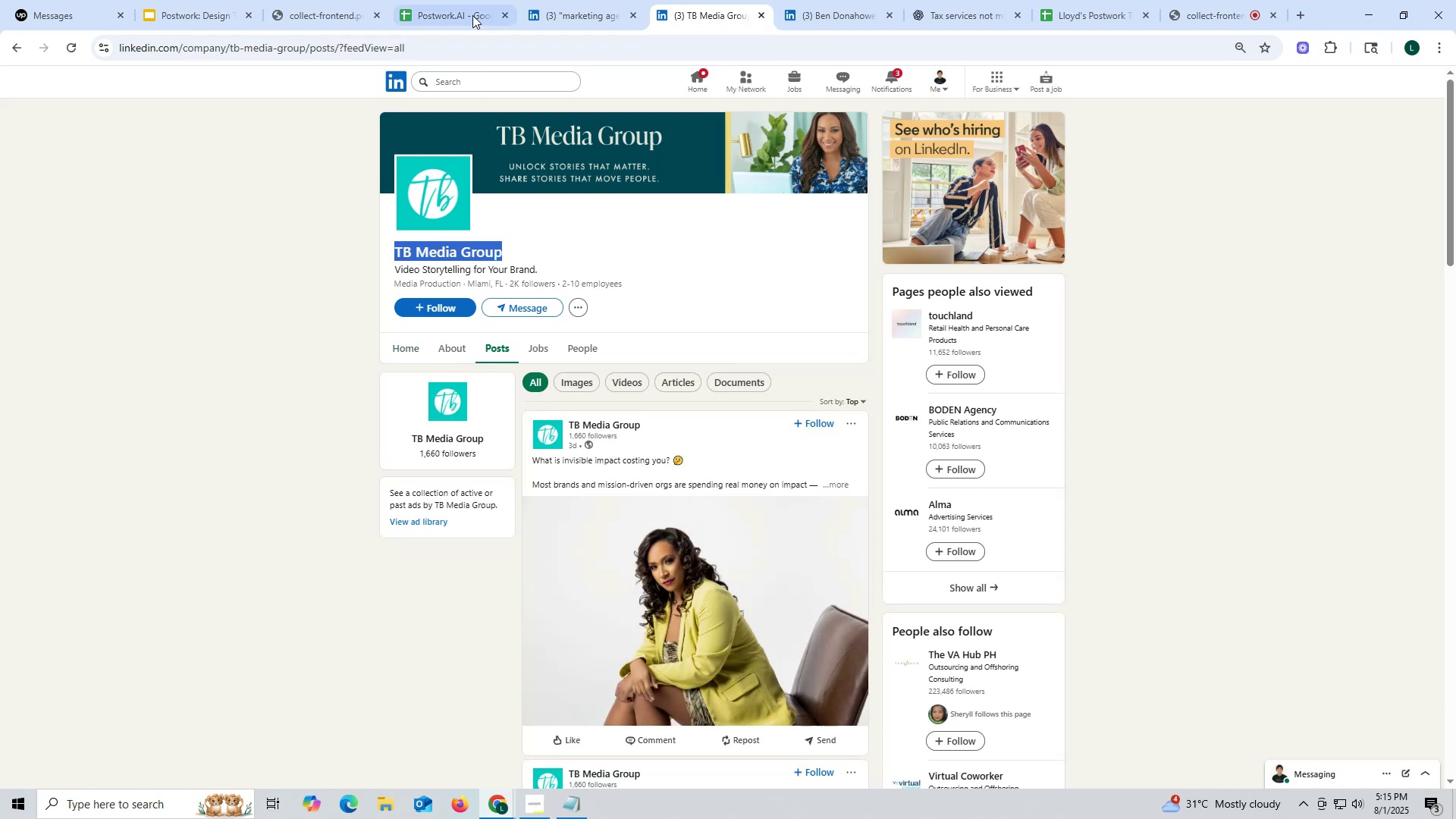 
left_click([469, 13])
 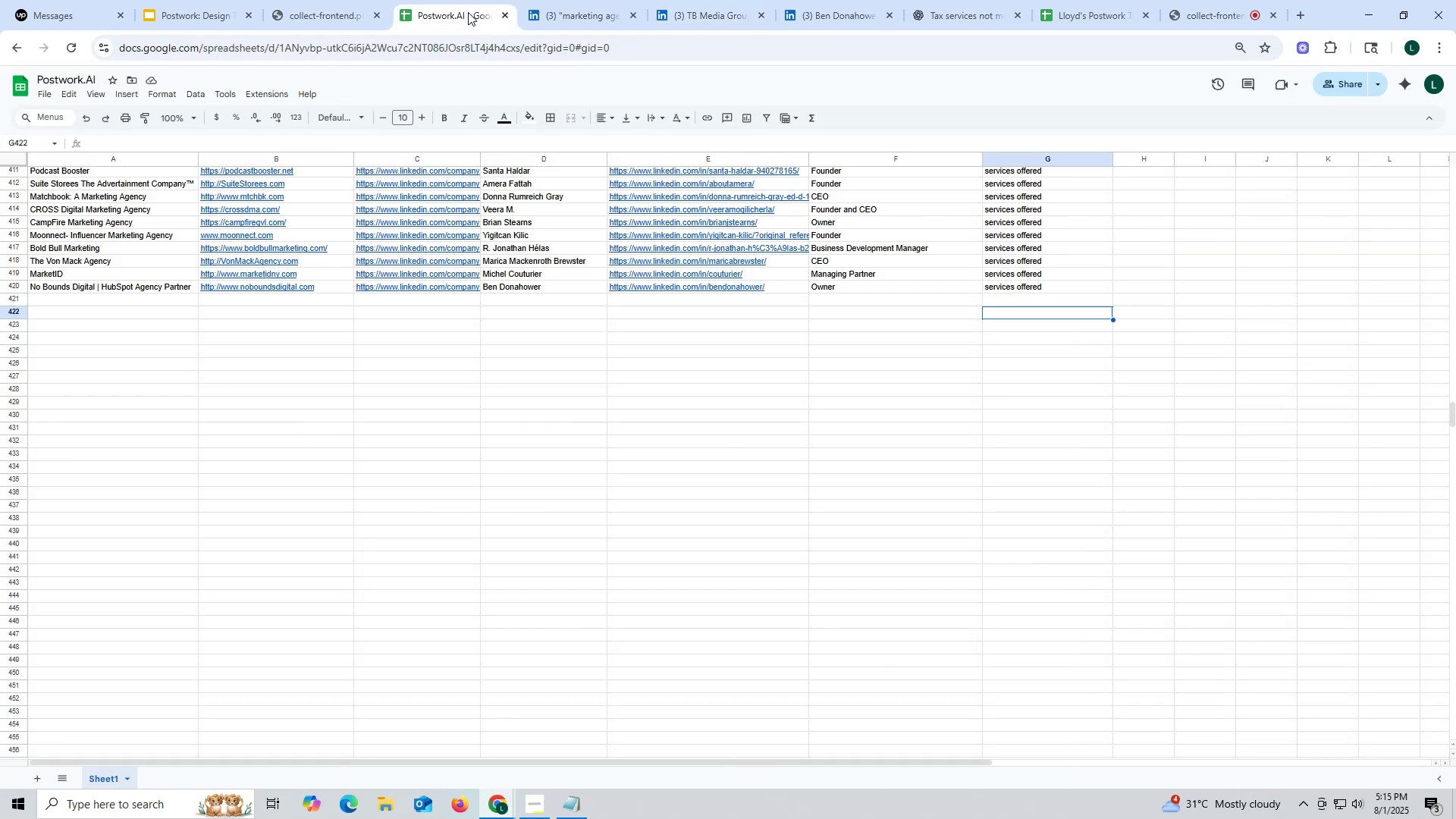 
key(Control+F)
 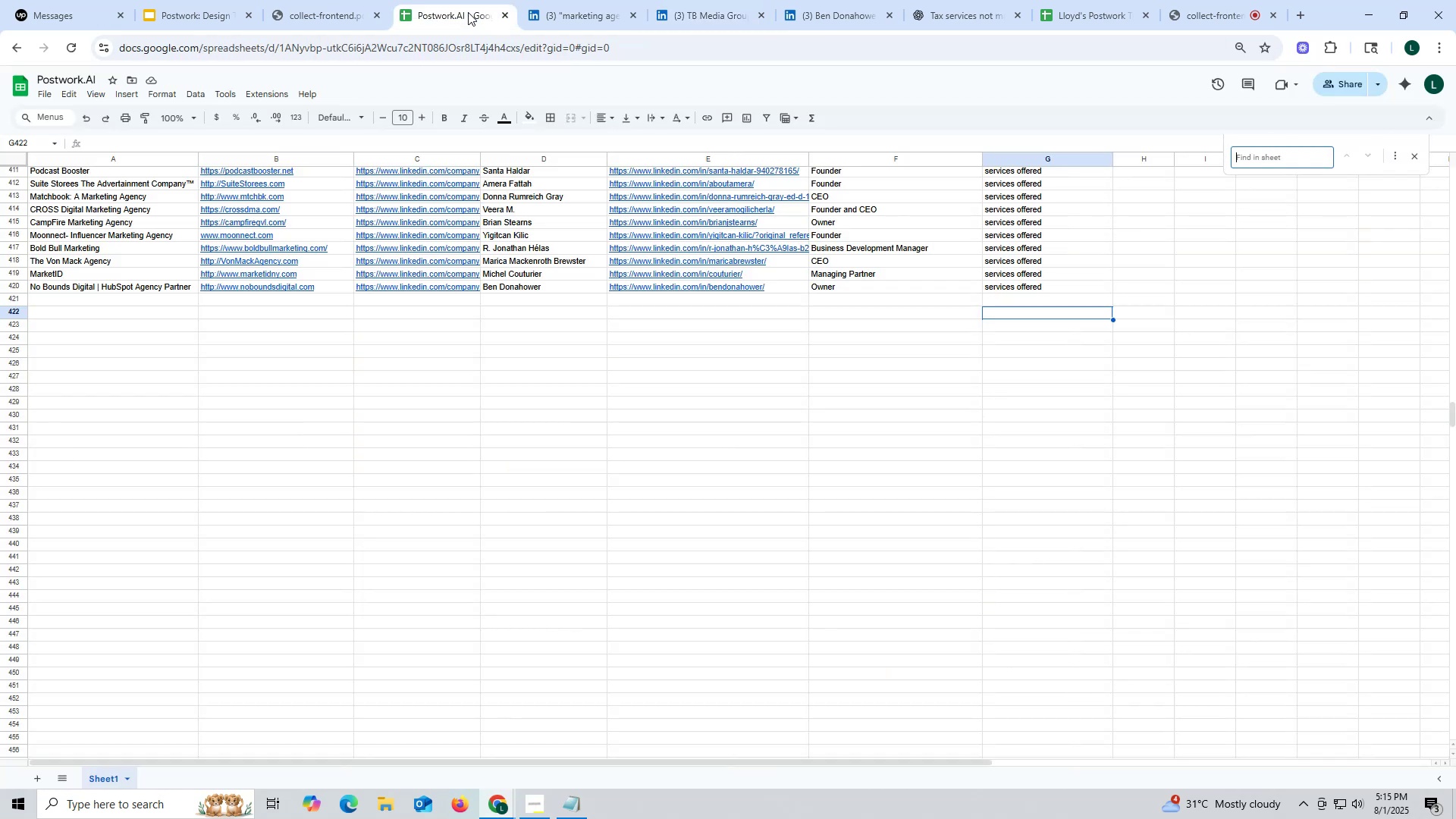 
key(Control+ControlLeft)
 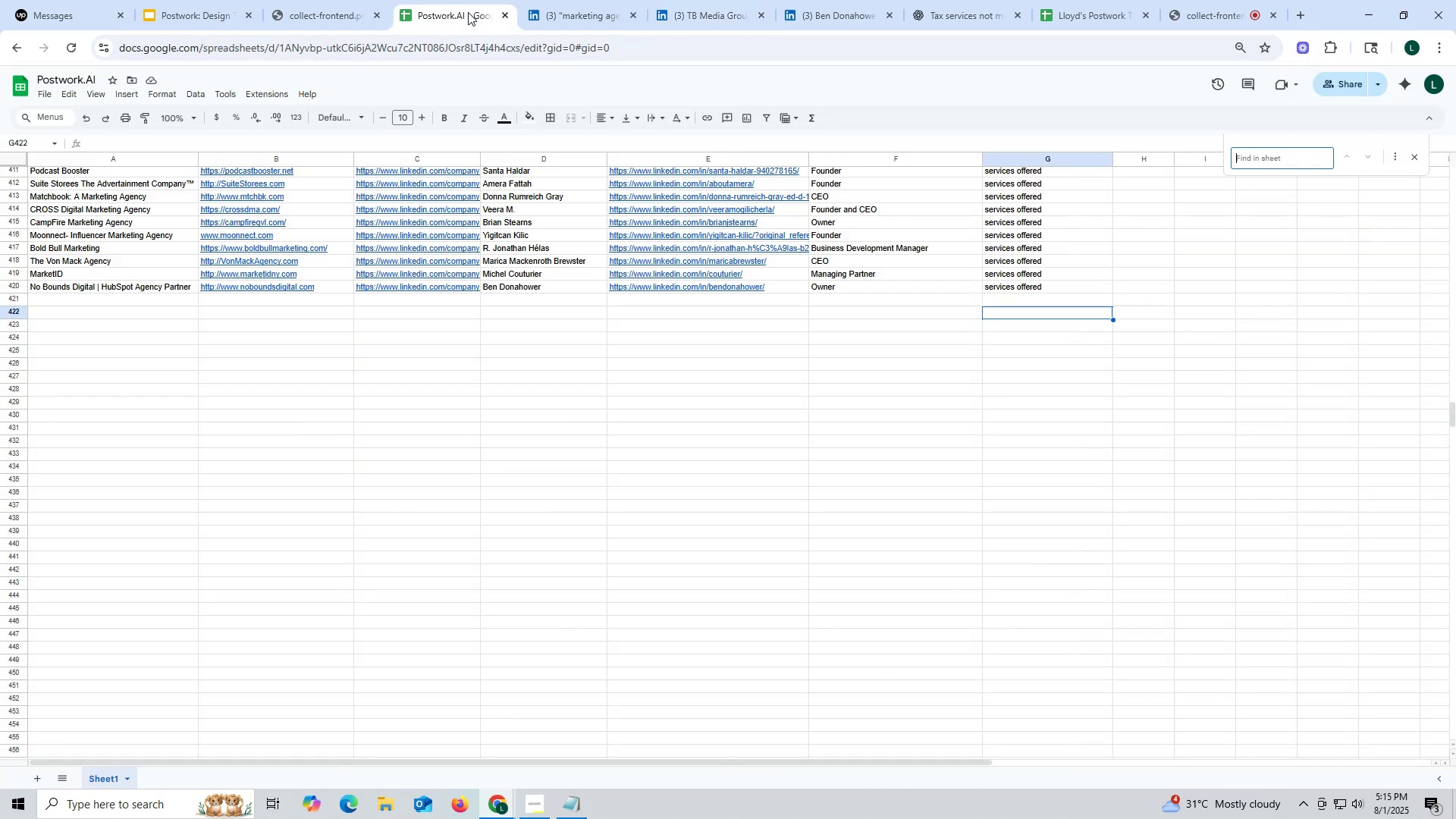 
key(Control+V)
 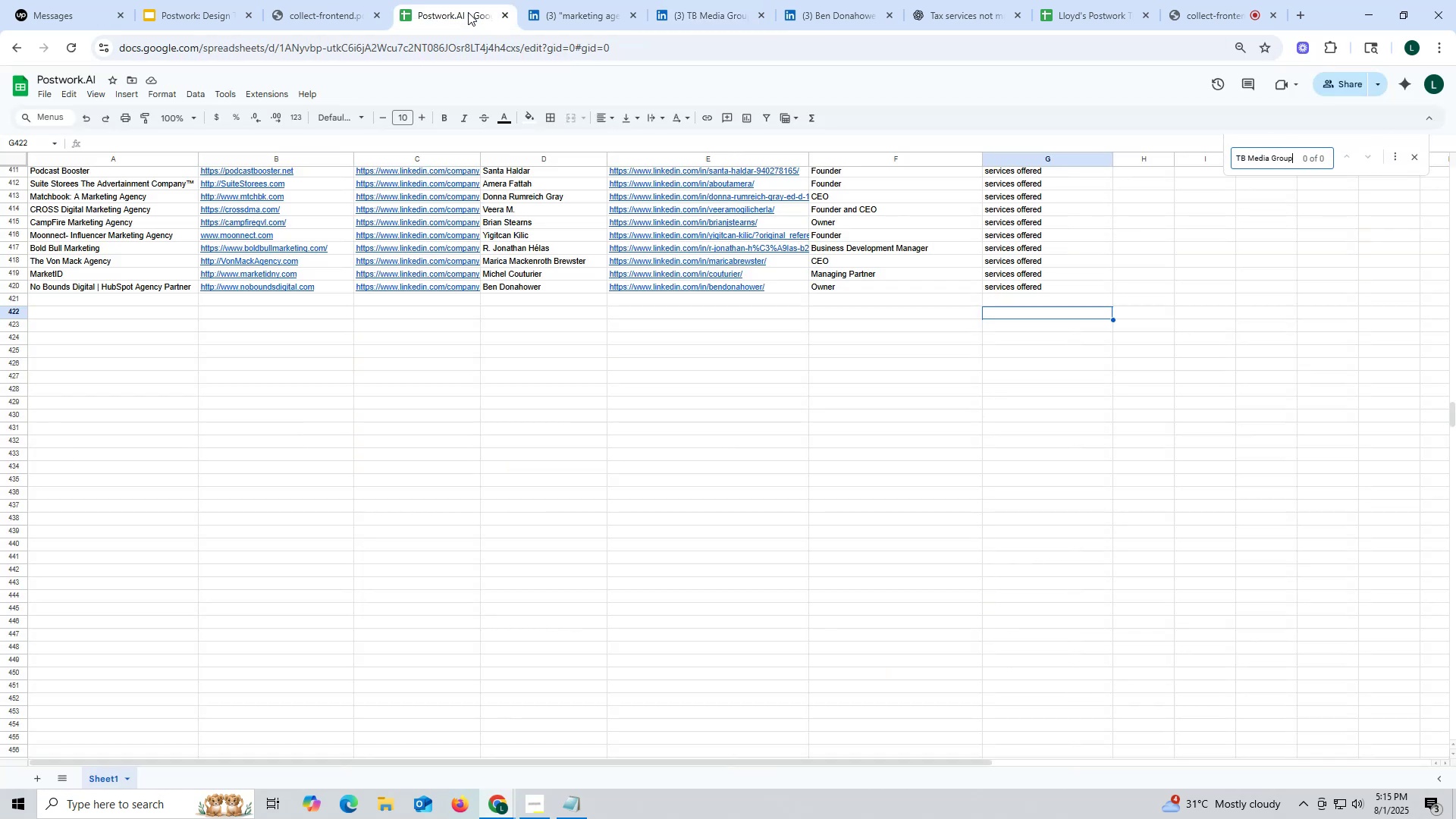 
key(Enter)
 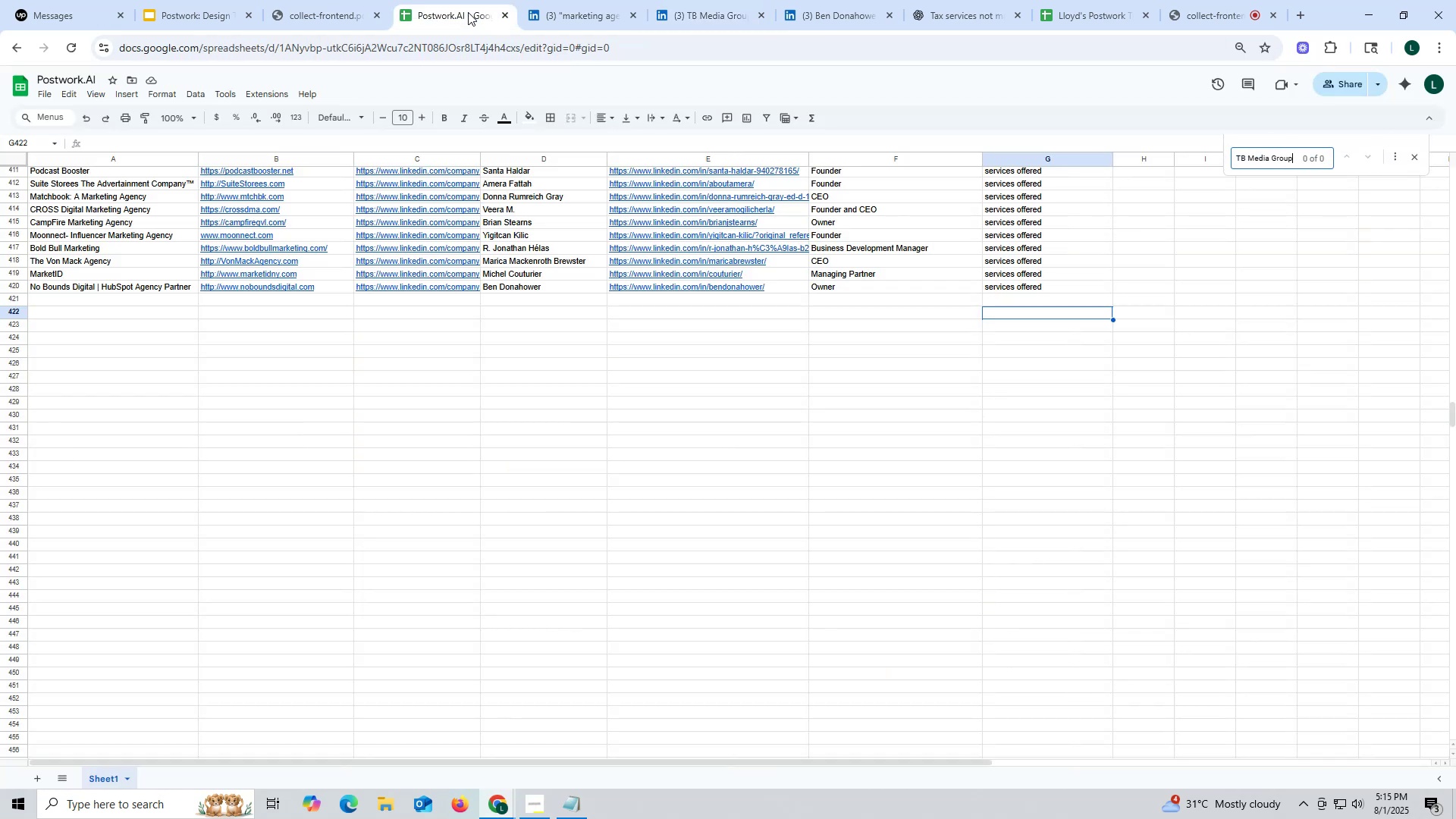 
key(Enter)
 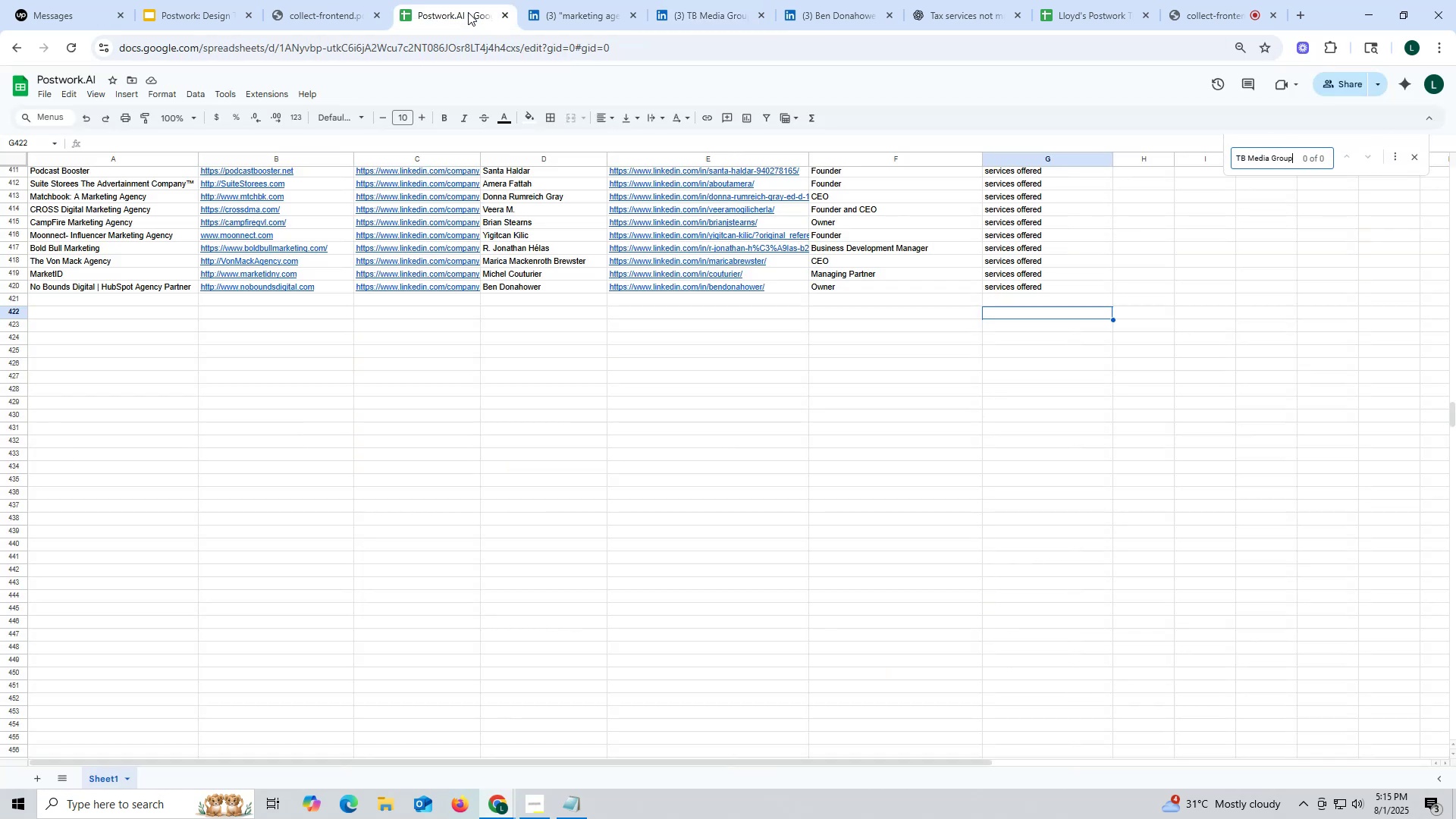 
key(Enter)
 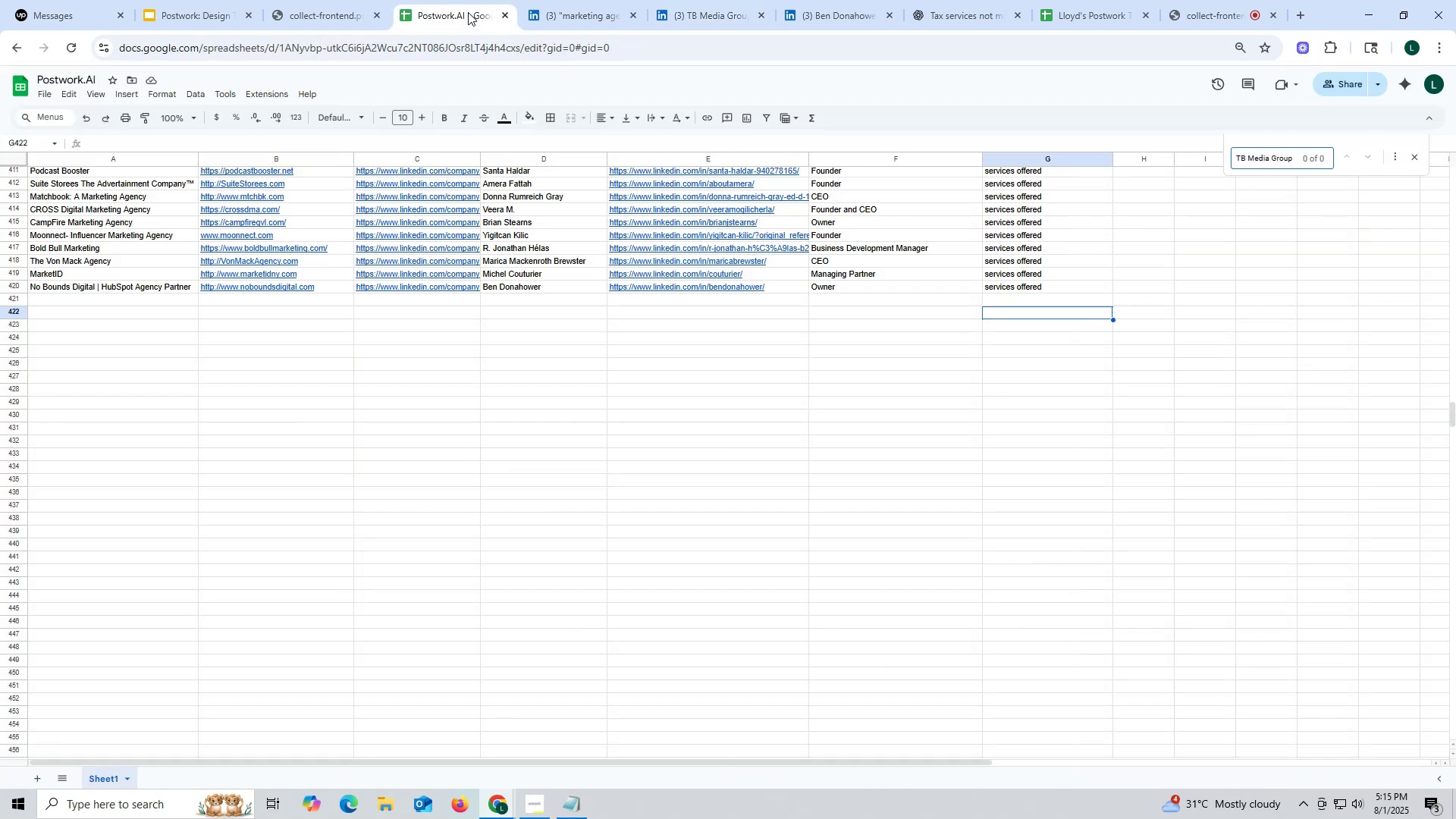 
key(Escape)
 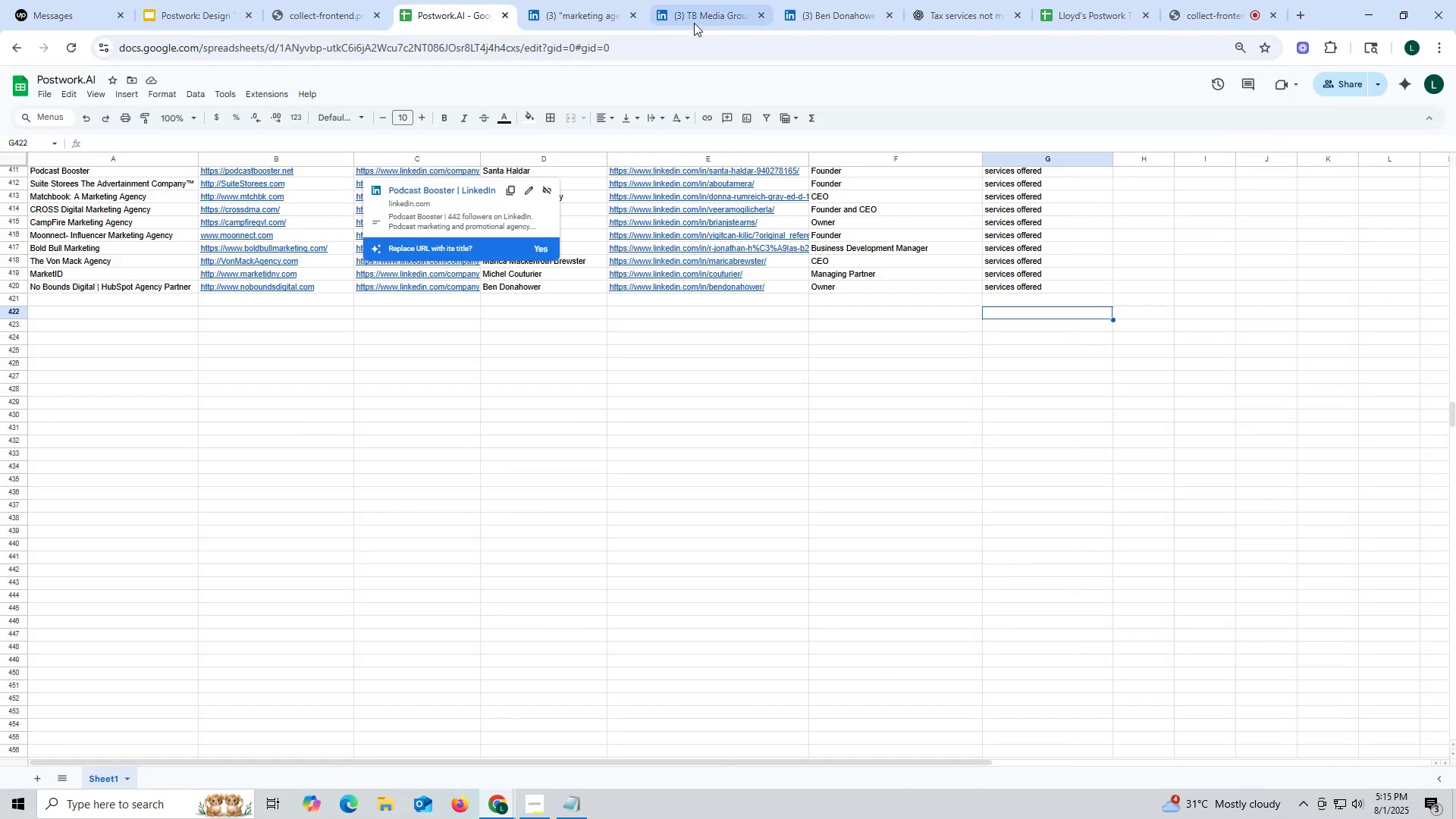 
left_click([708, 17])
 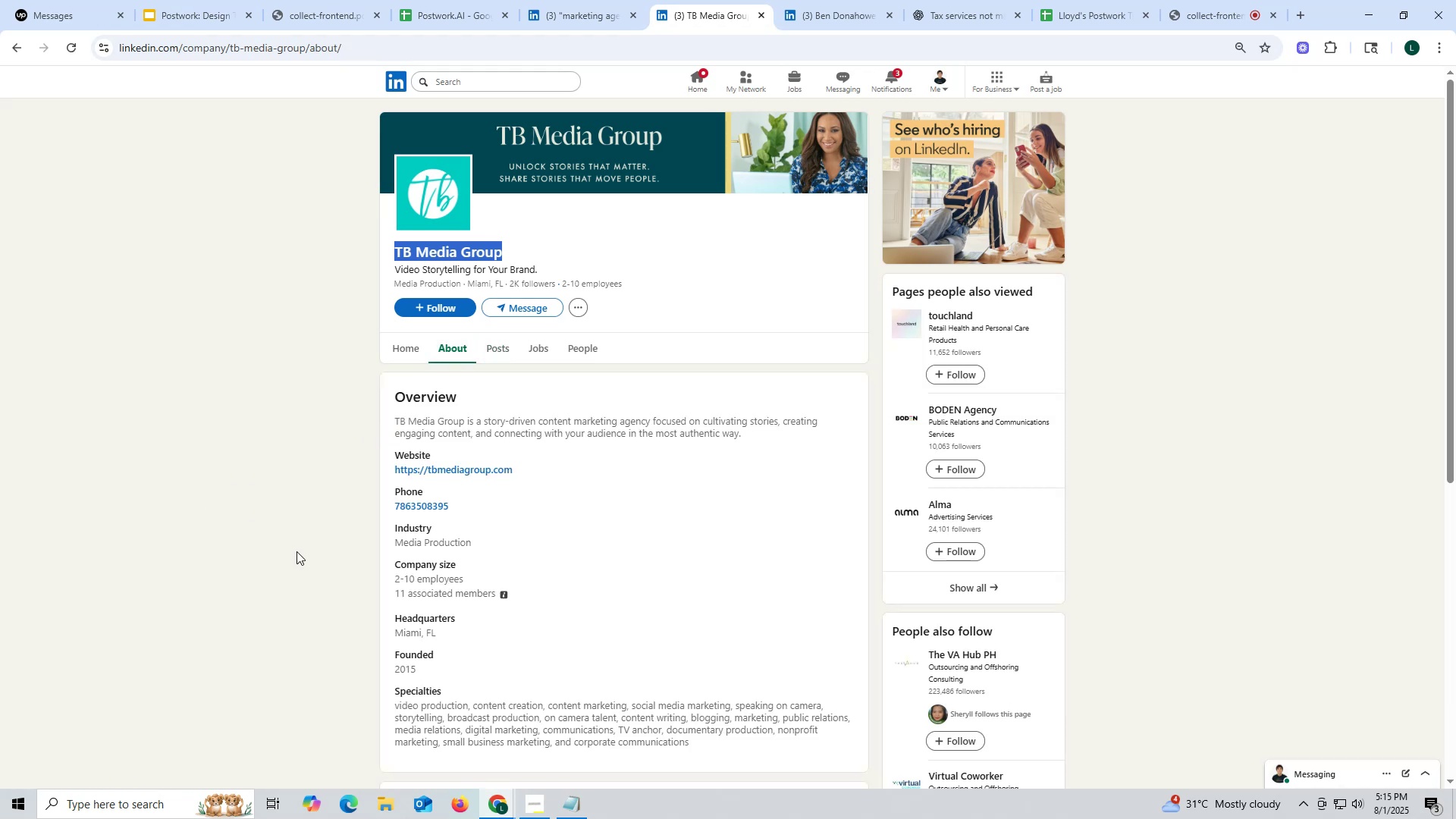 
left_click_drag(start_coordinate=[388, 471], to_coordinate=[524, 472])
 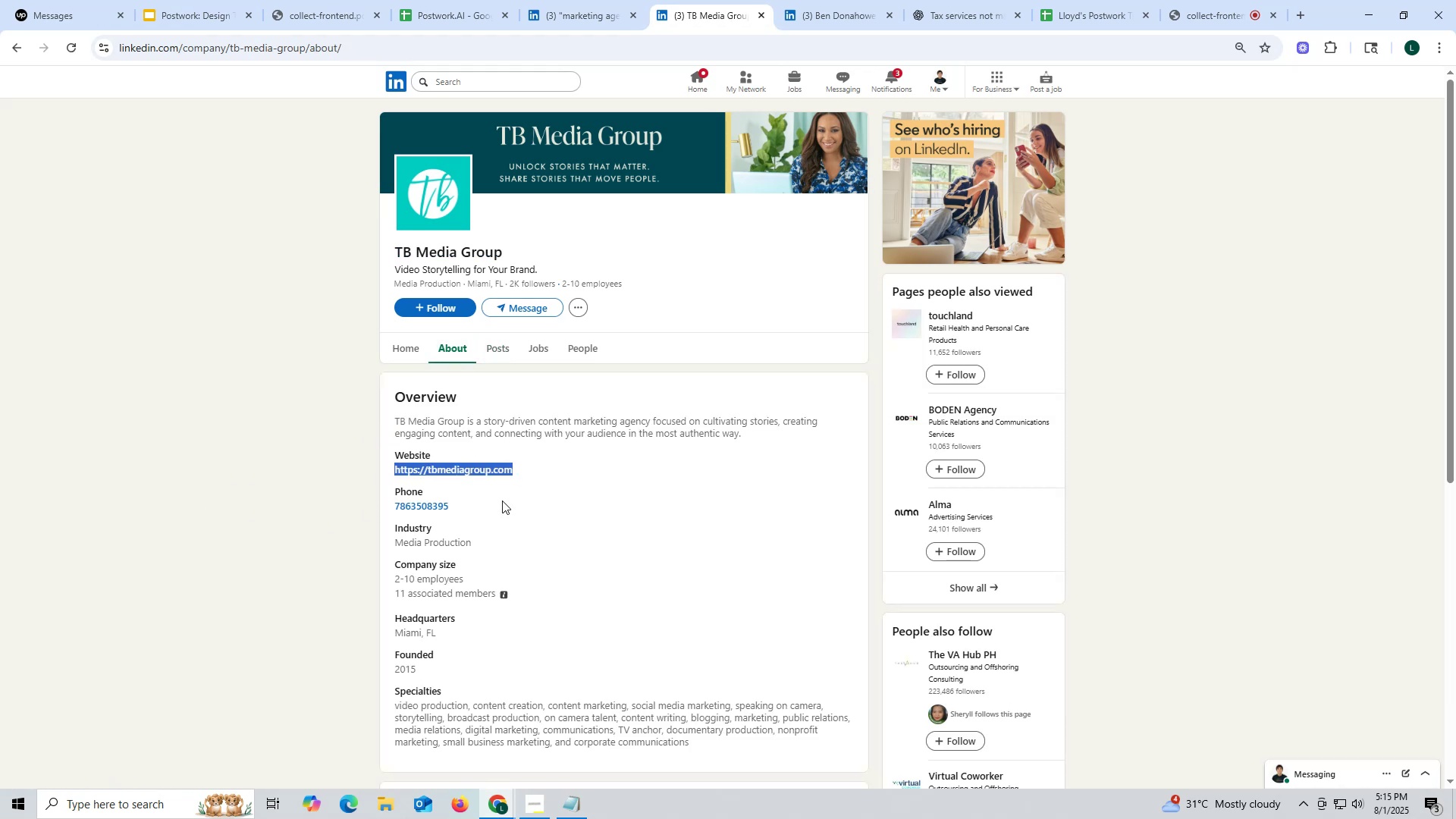 
key(Control+ControlLeft)
 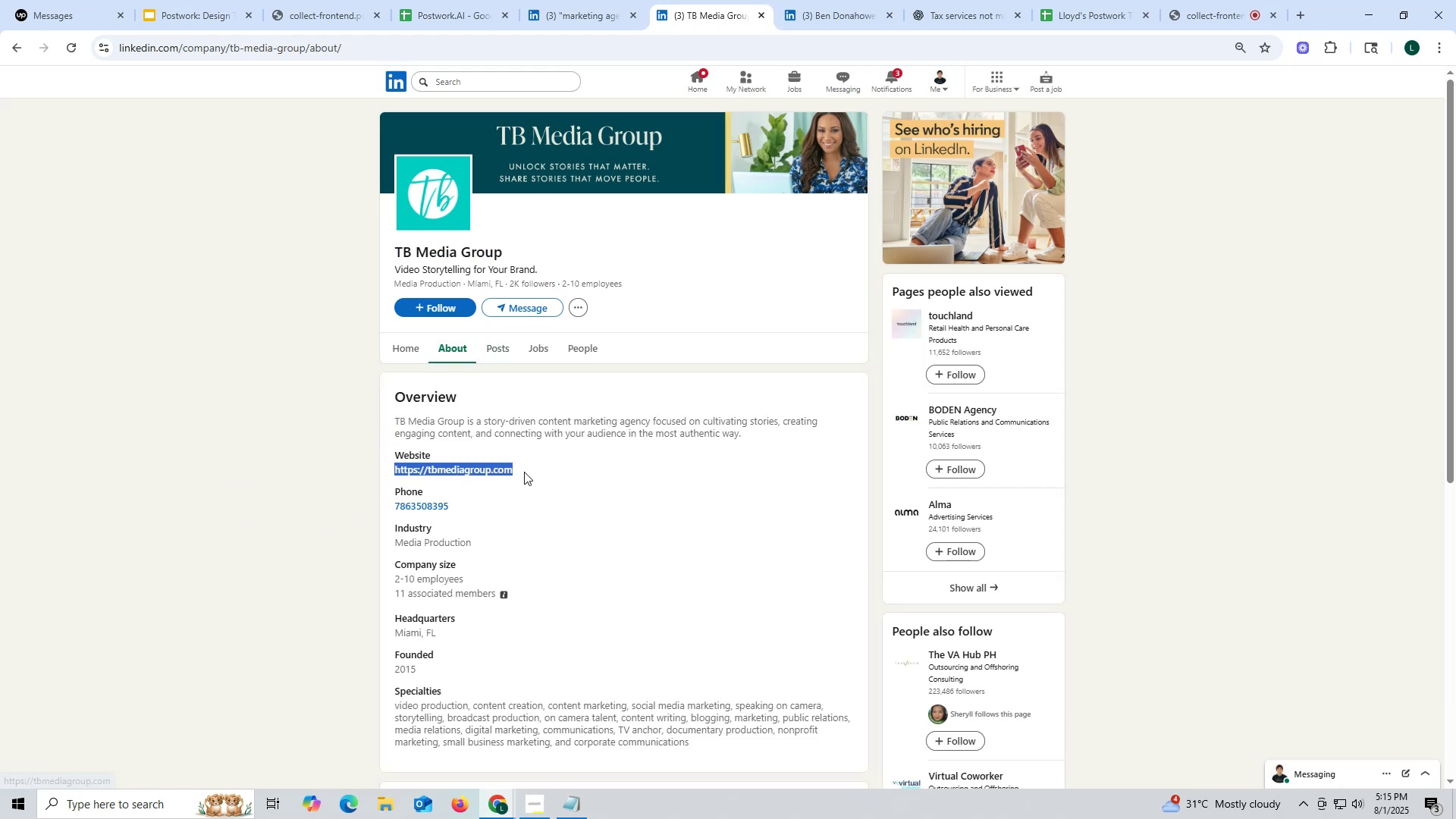 
key(Control+C)
 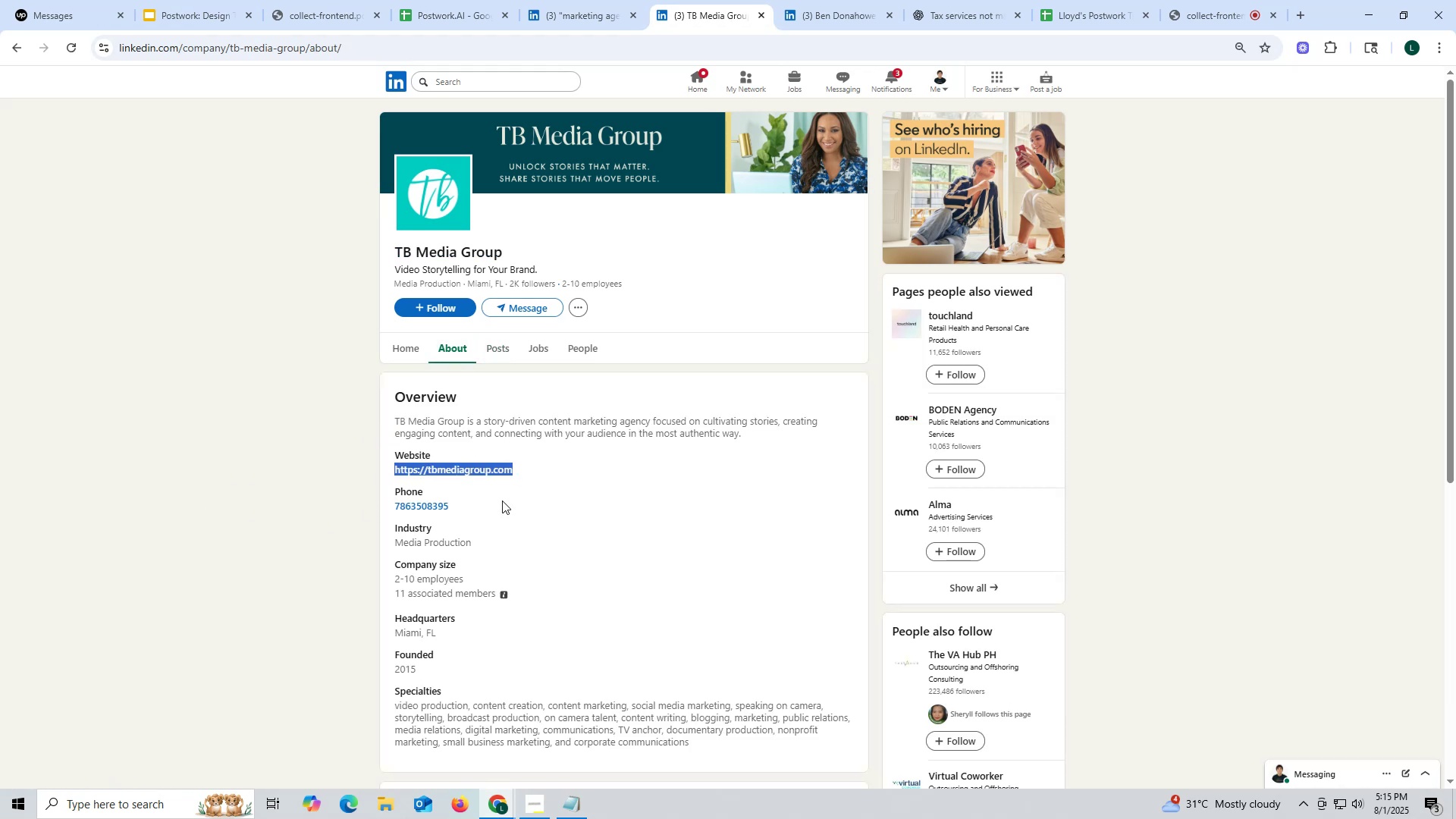 
key(Control+ControlLeft)
 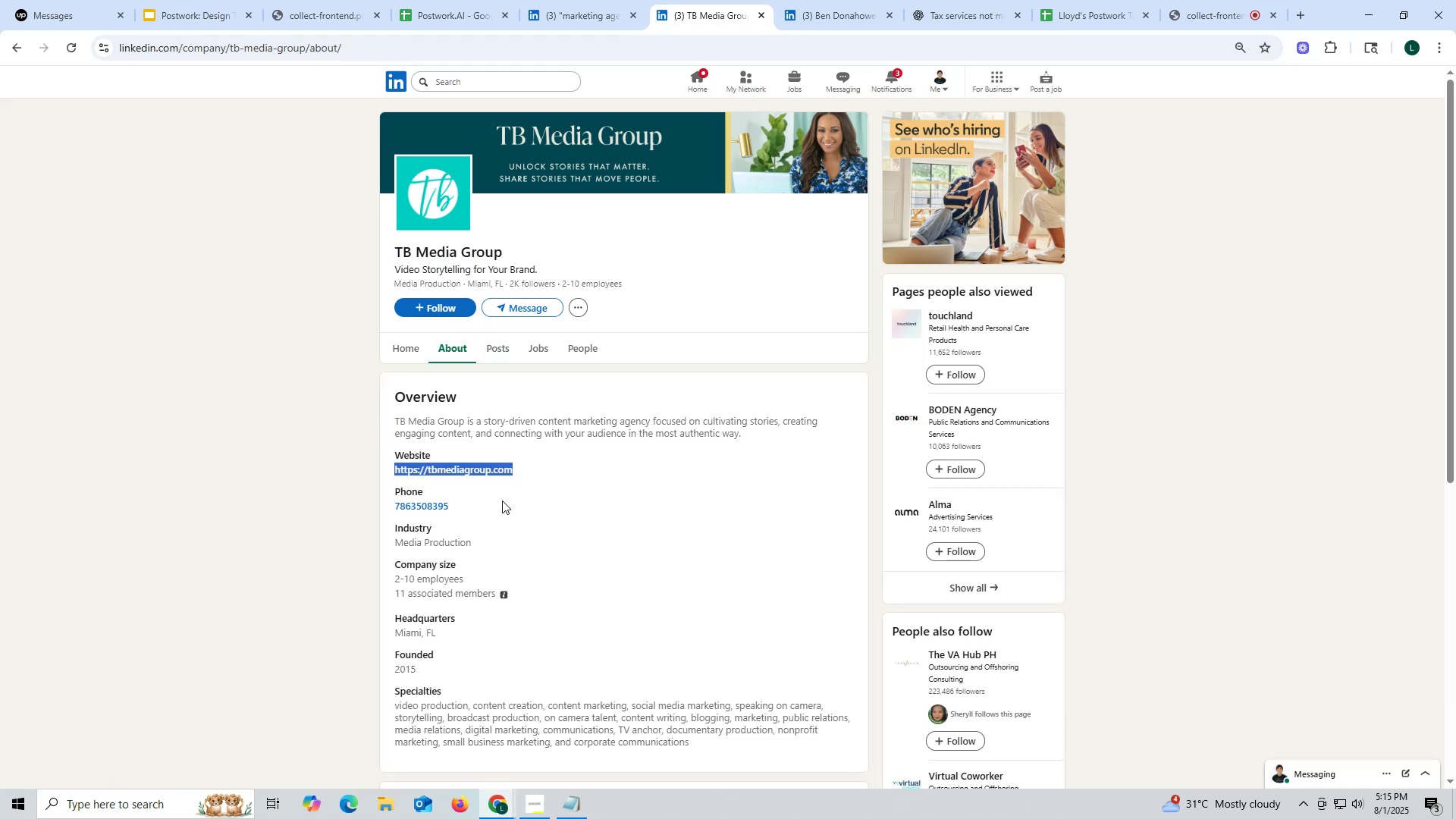 
key(Control+C)
 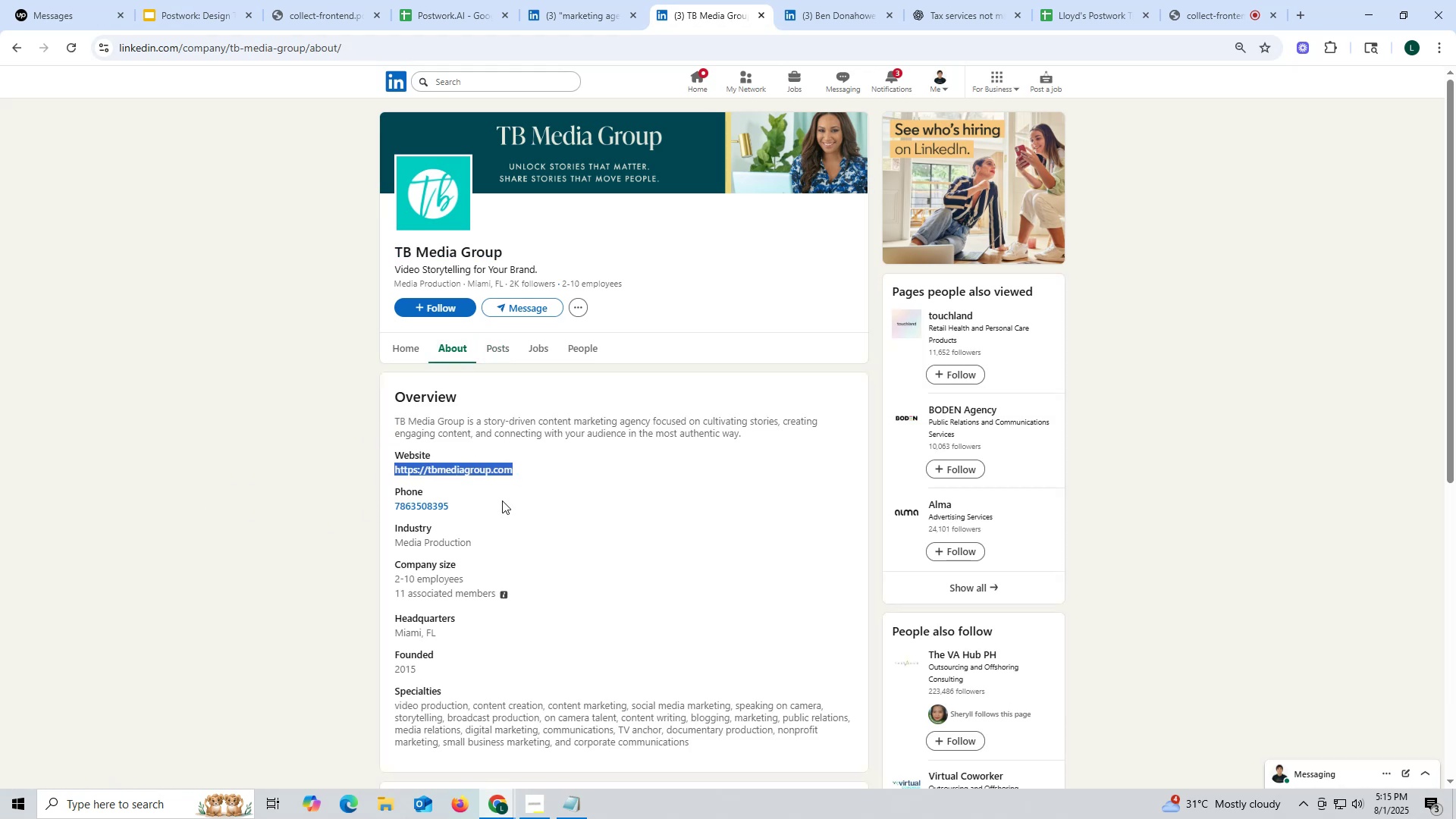 
key(Control+ControlLeft)
 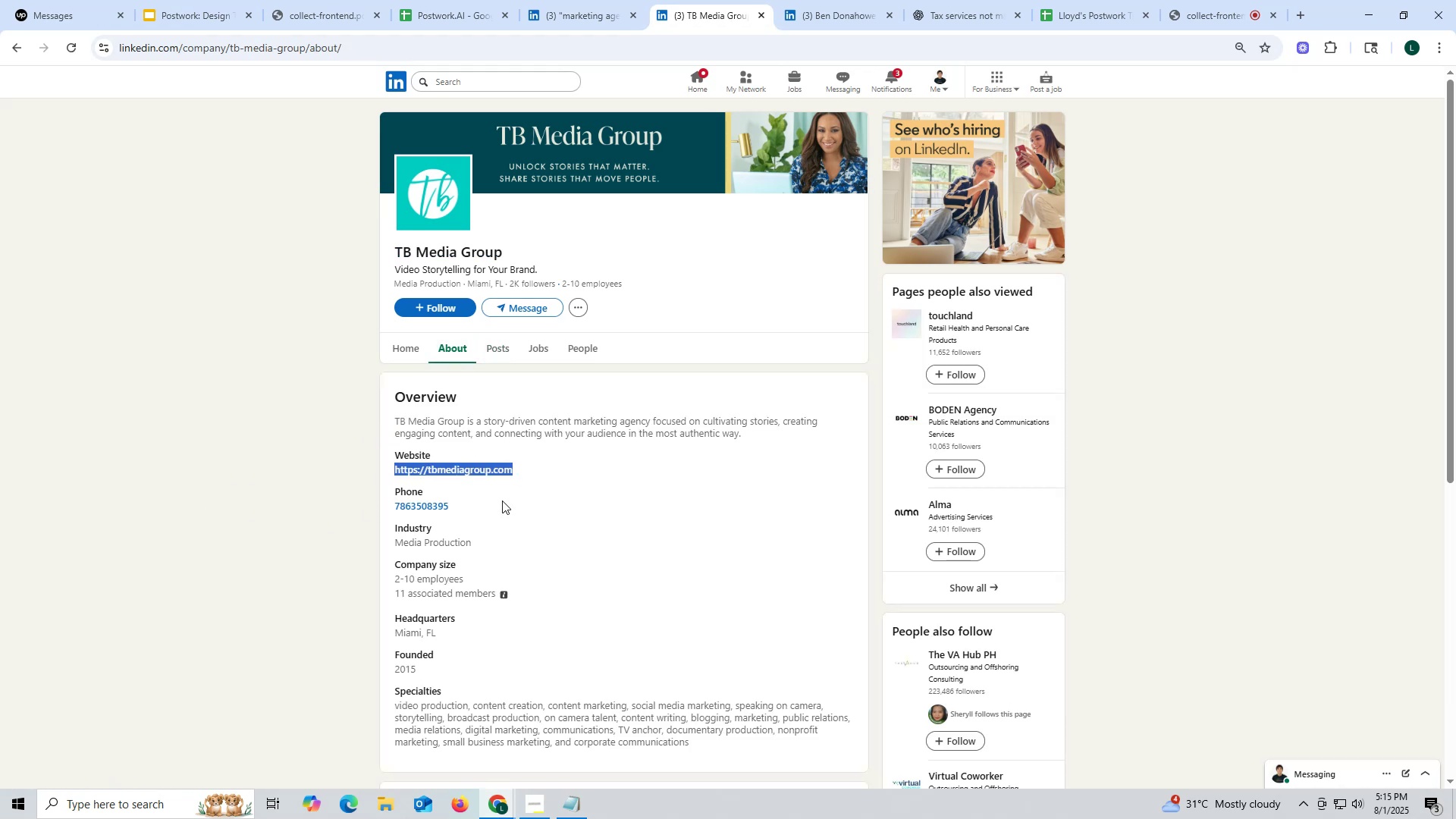 
key(Control+C)
 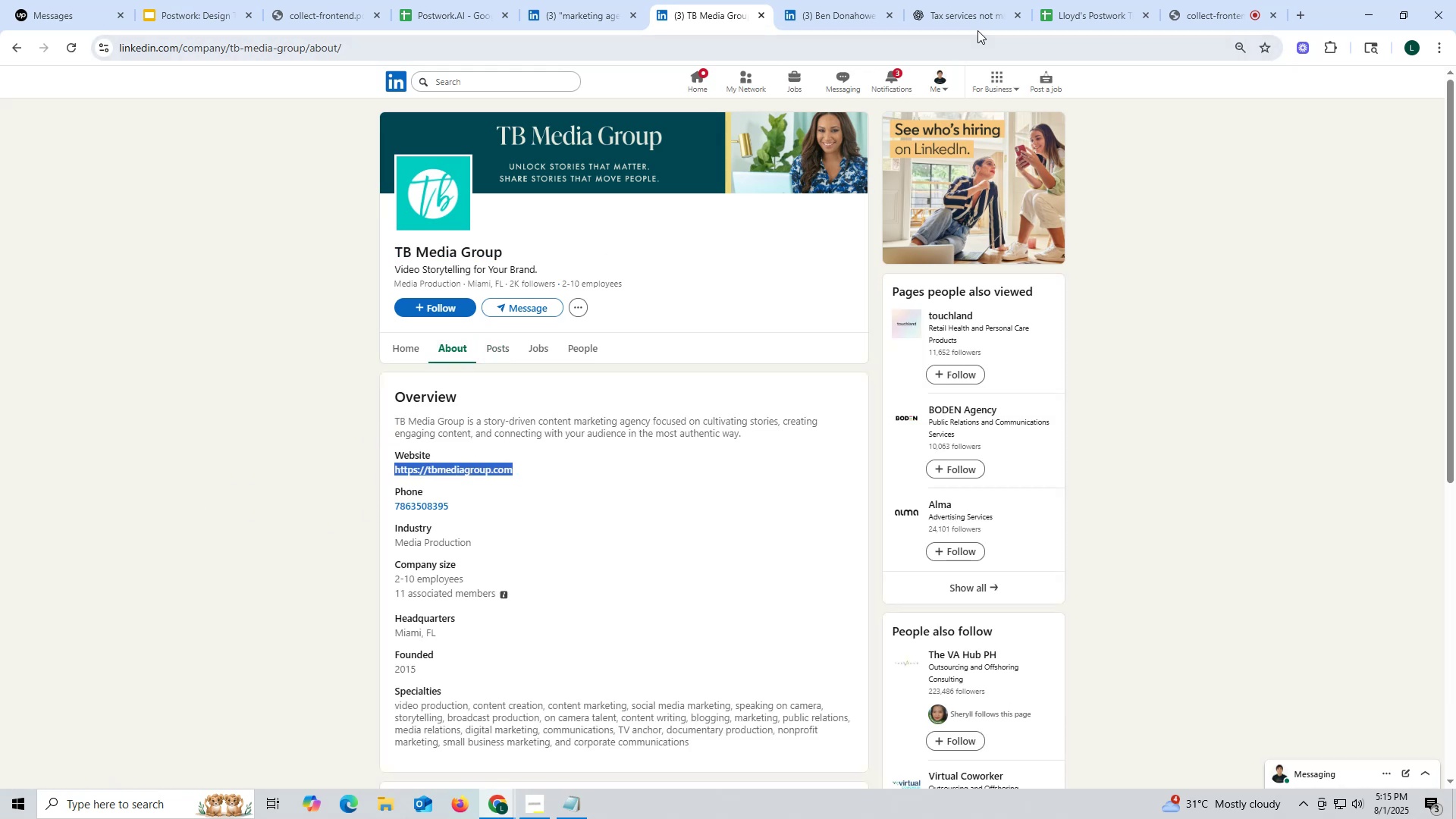 
left_click([983, 20])
 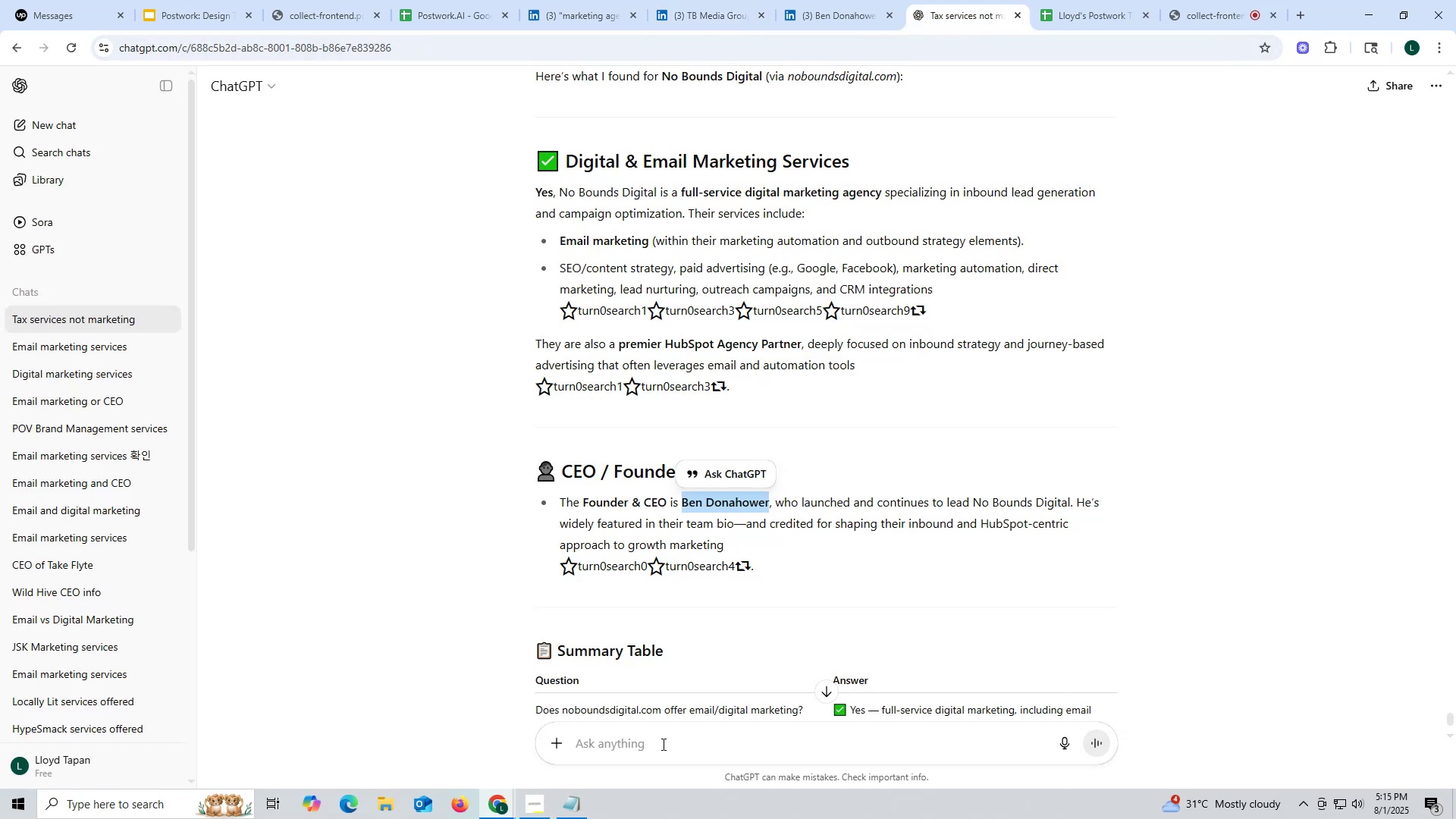 
left_click([662, 746])
 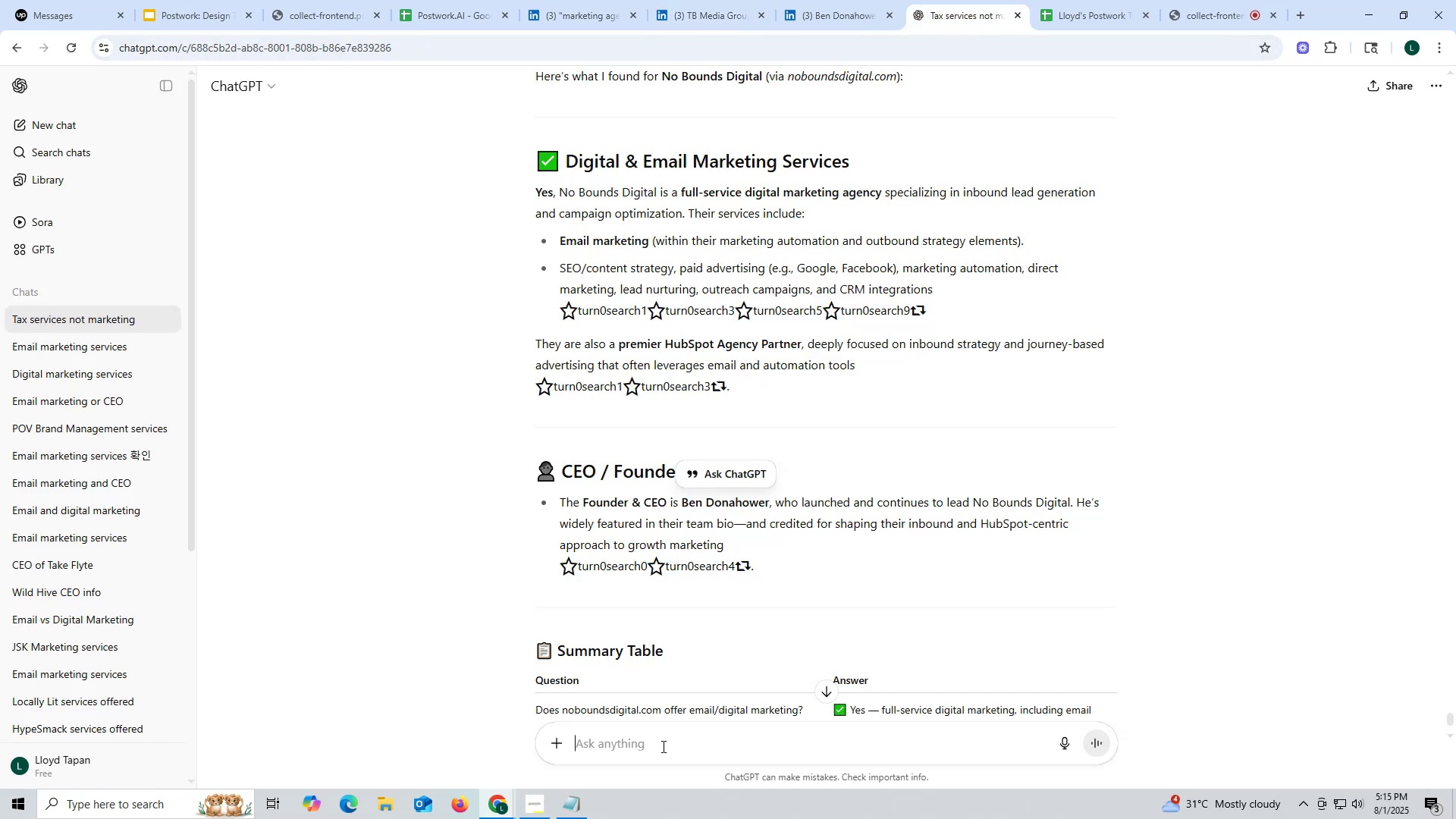 
key(Control+ControlLeft)
 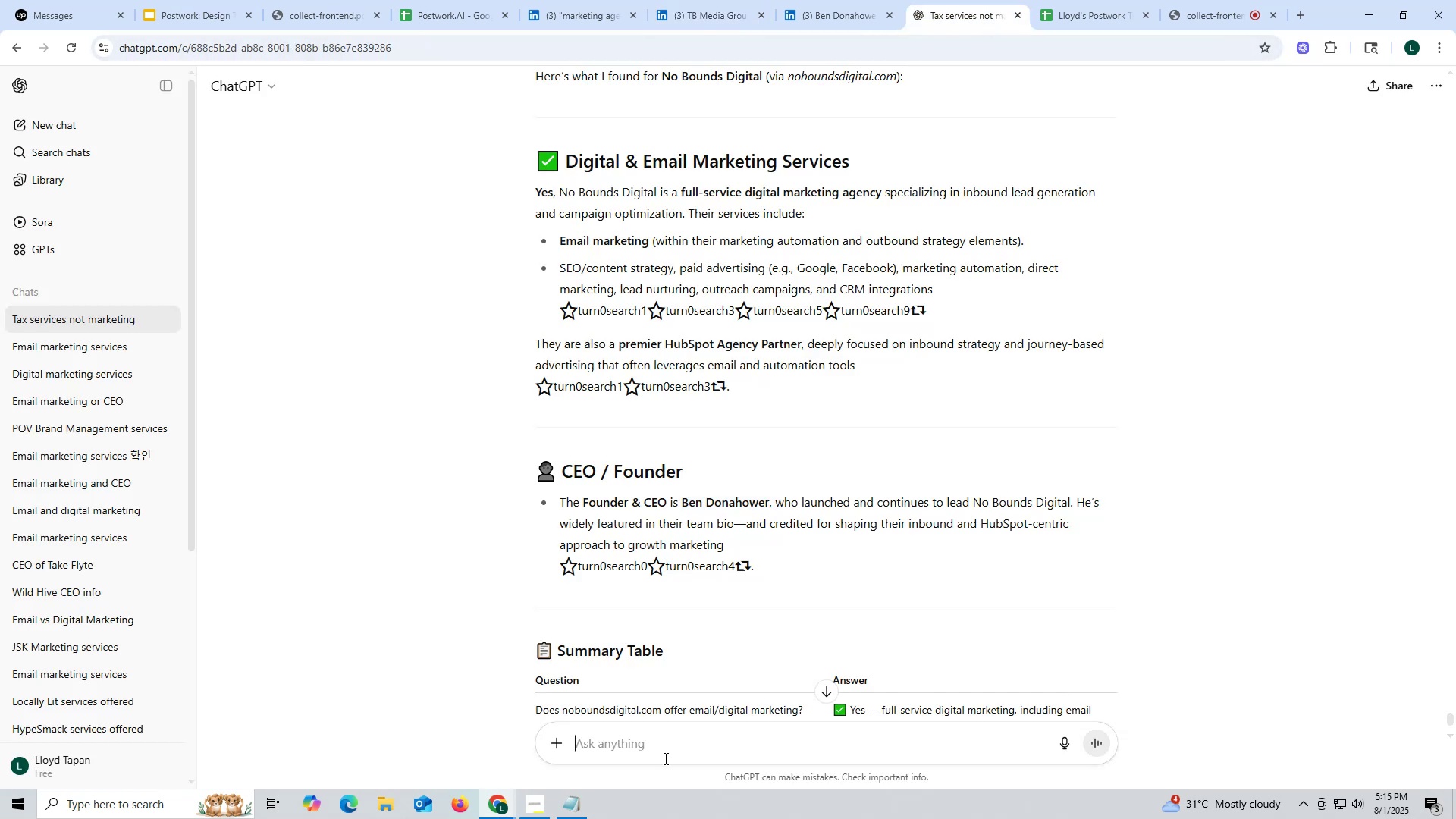 
key(Control+V)
 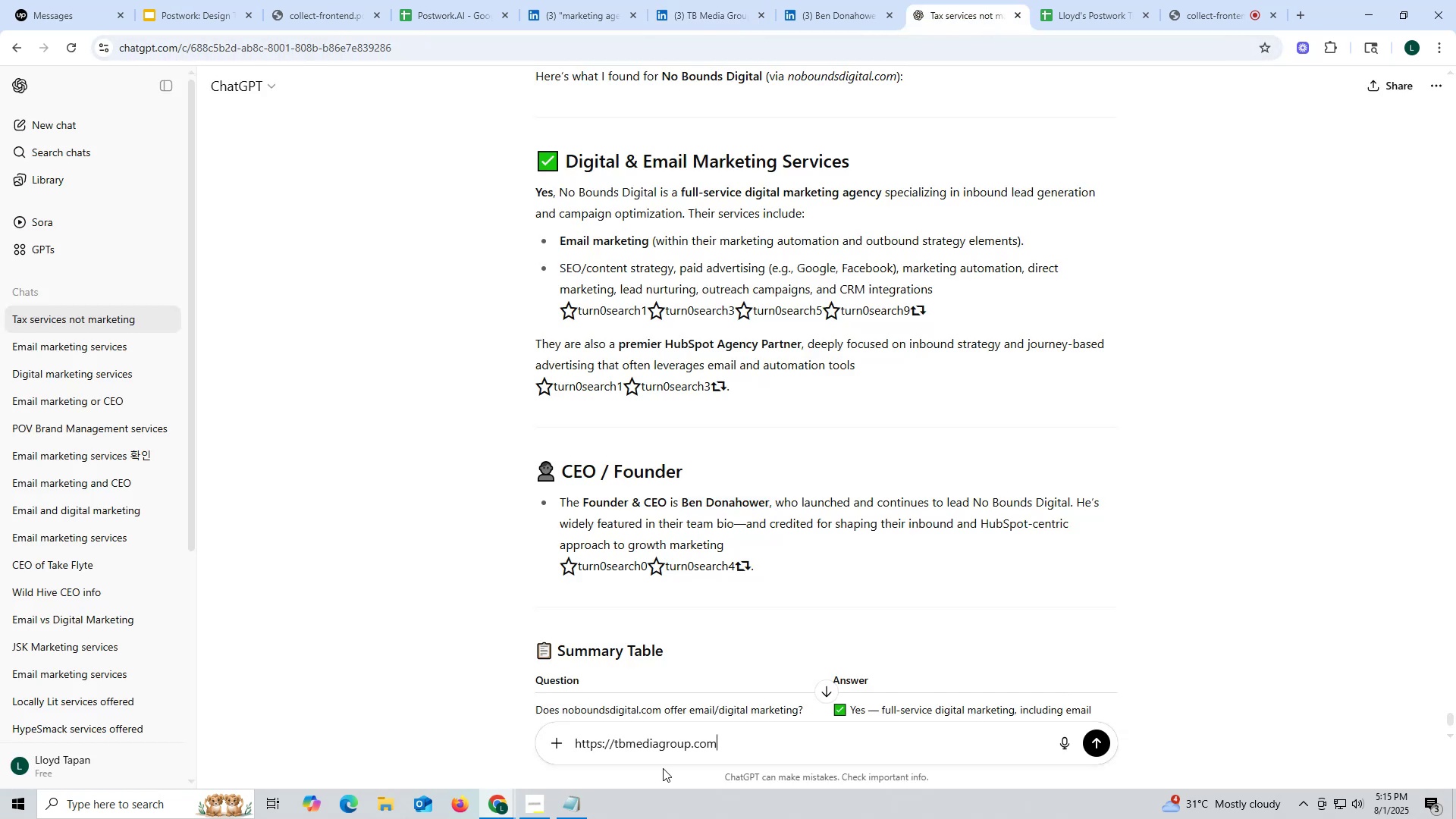 
key(Space)
 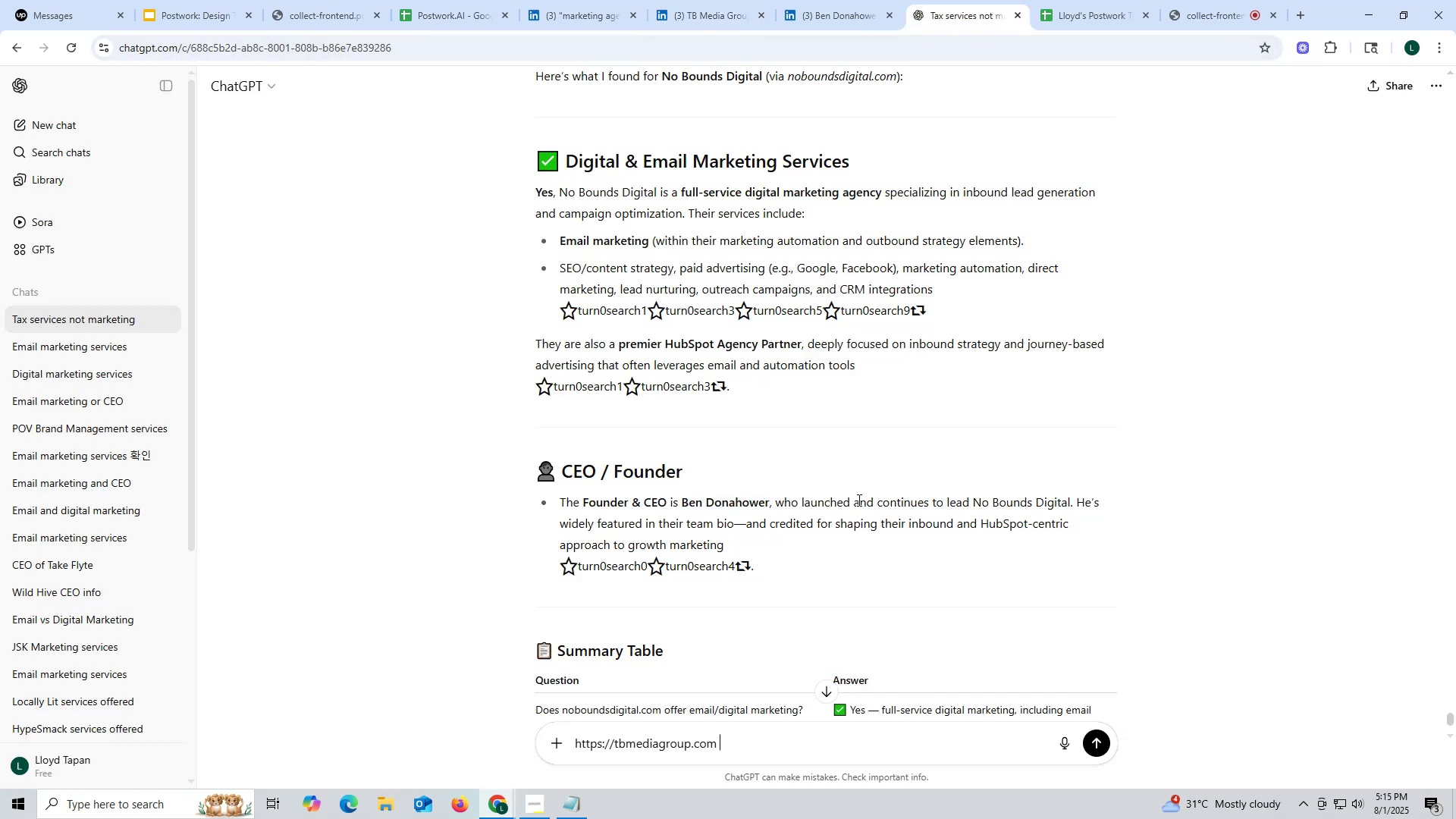 
scroll: coordinate [858, 500], scroll_direction: up, amount: 2.0
 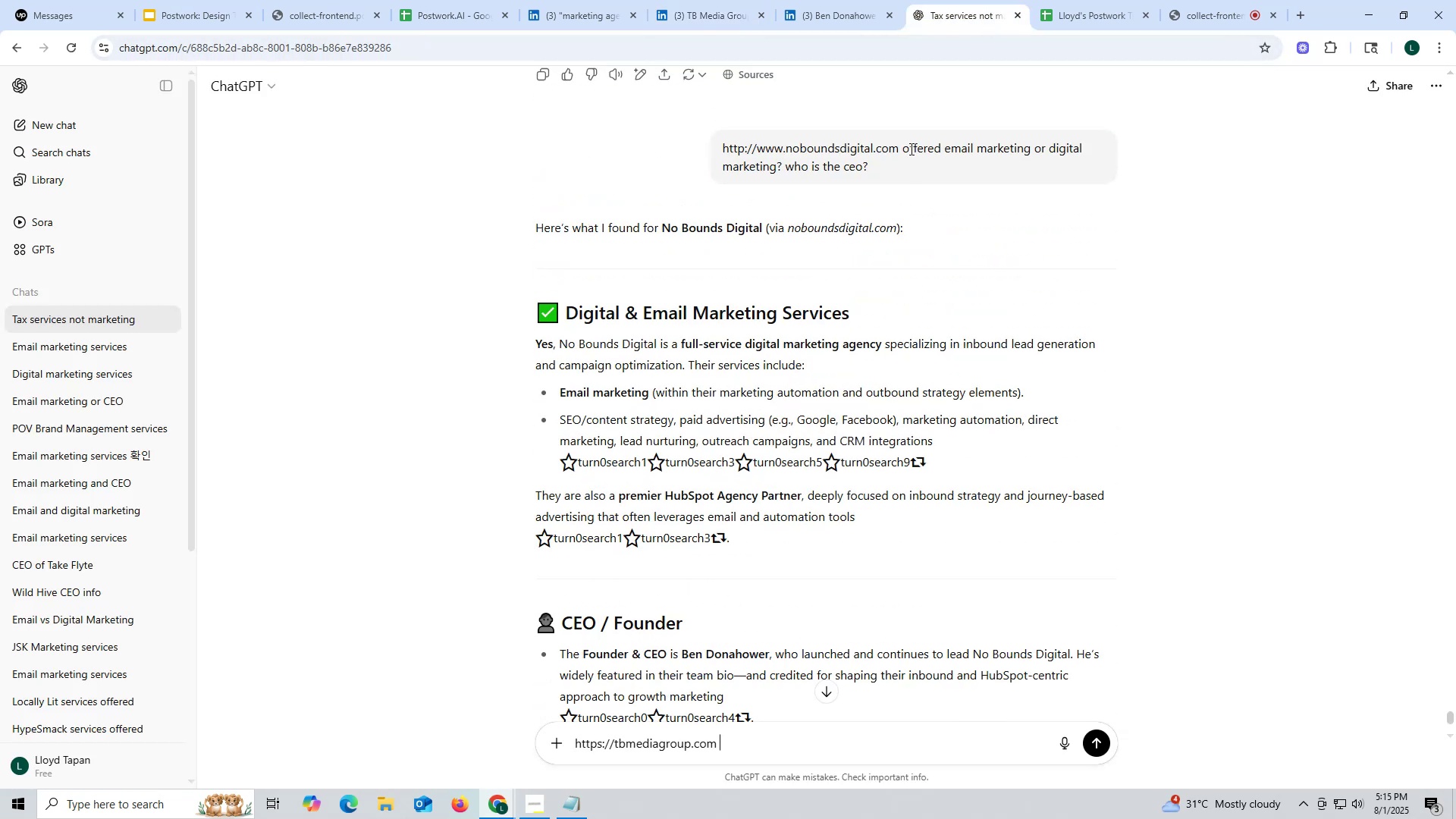 
left_click_drag(start_coordinate=[905, 147], to_coordinate=[935, 165])
 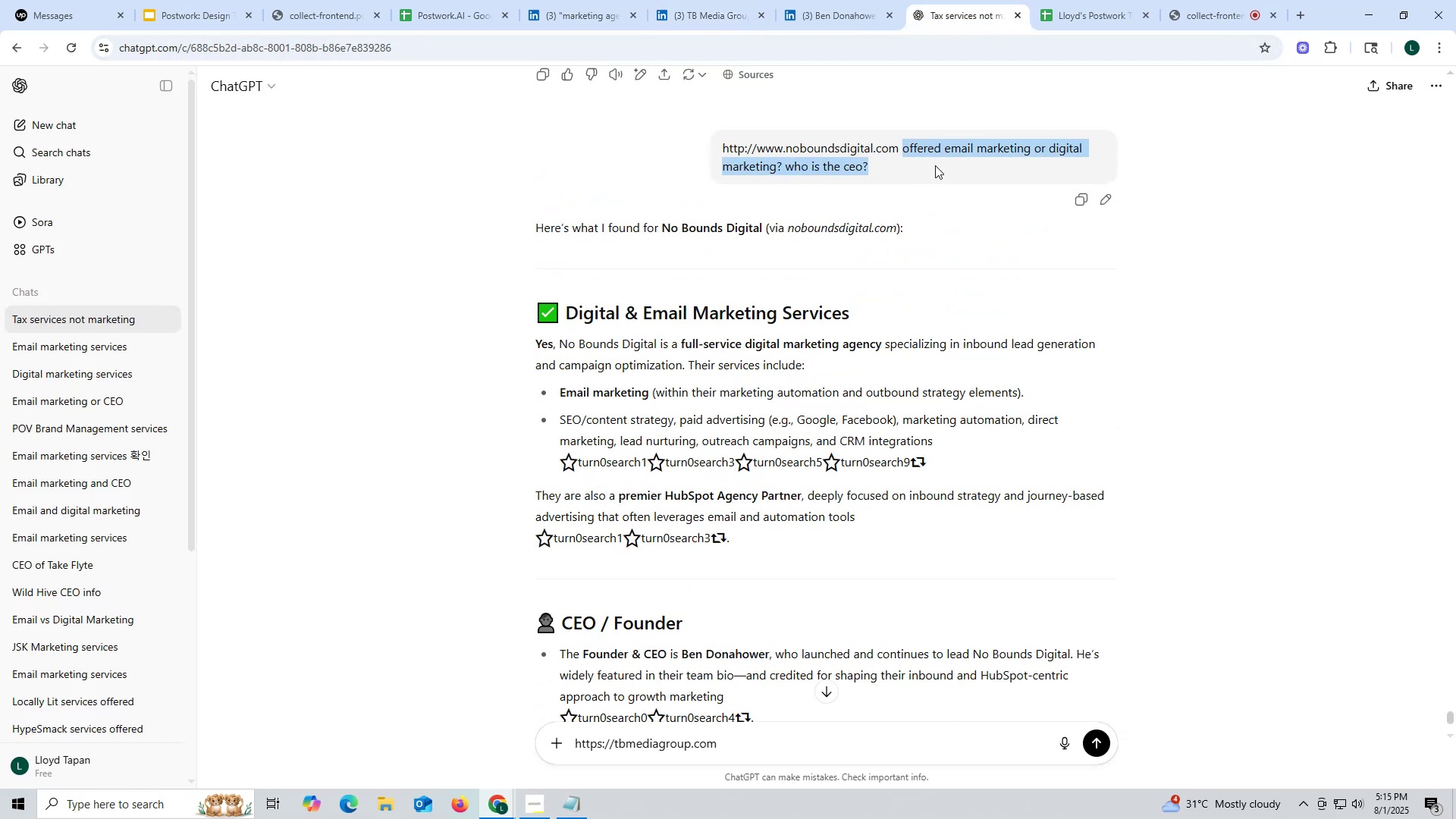 
key(Control+ControlLeft)
 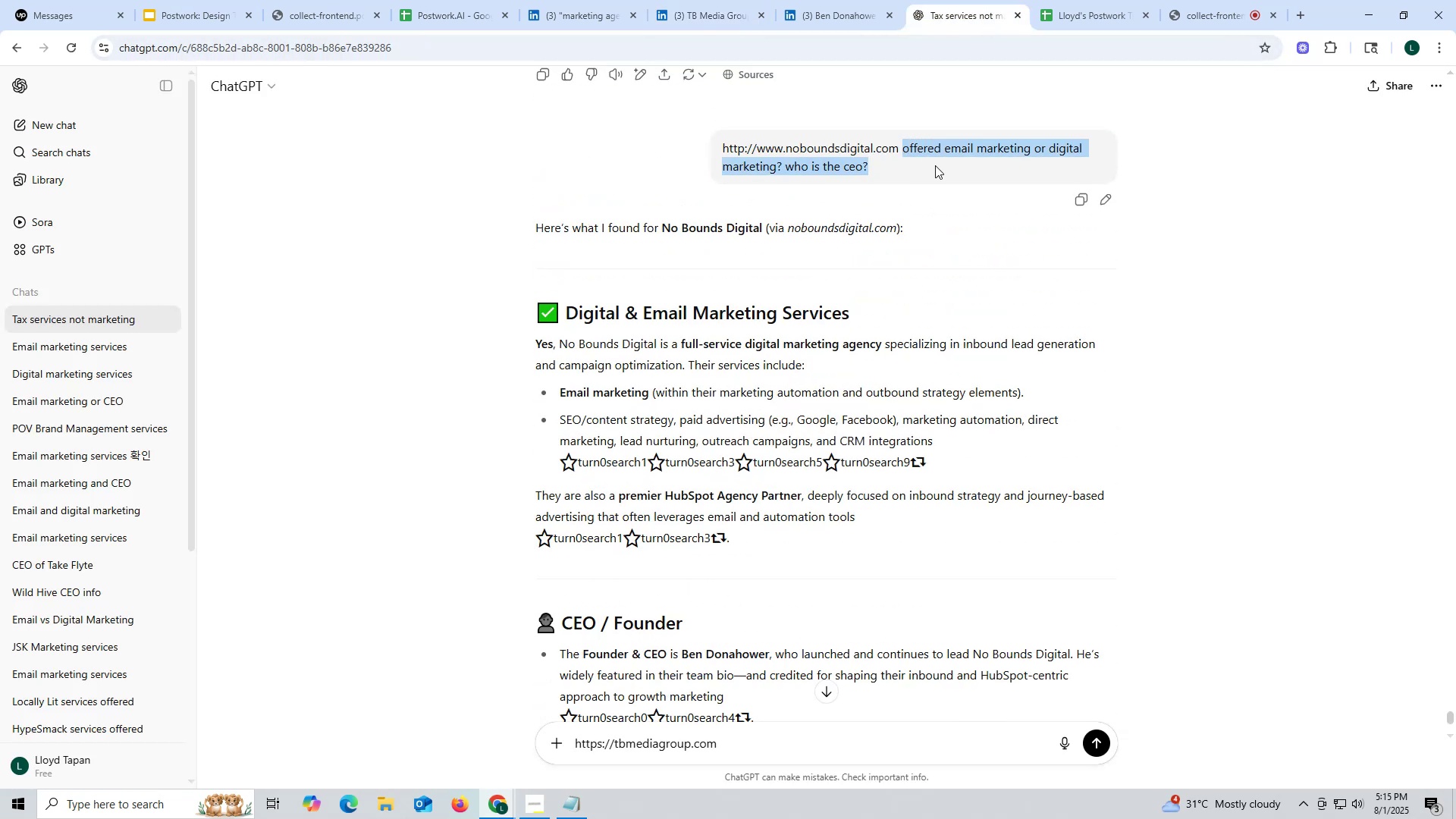 
key(Control+C)
 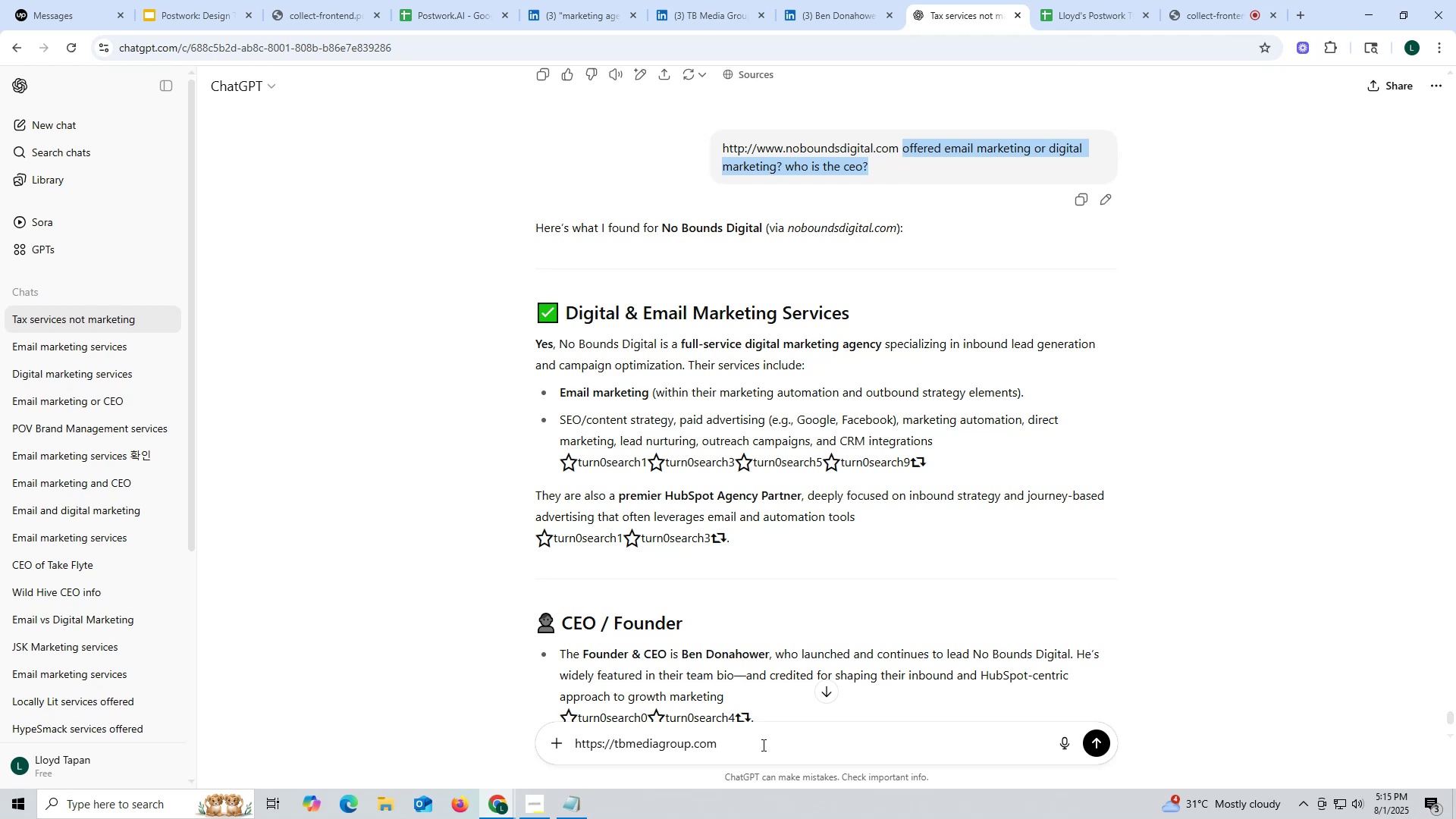 
key(Control+ControlLeft)
 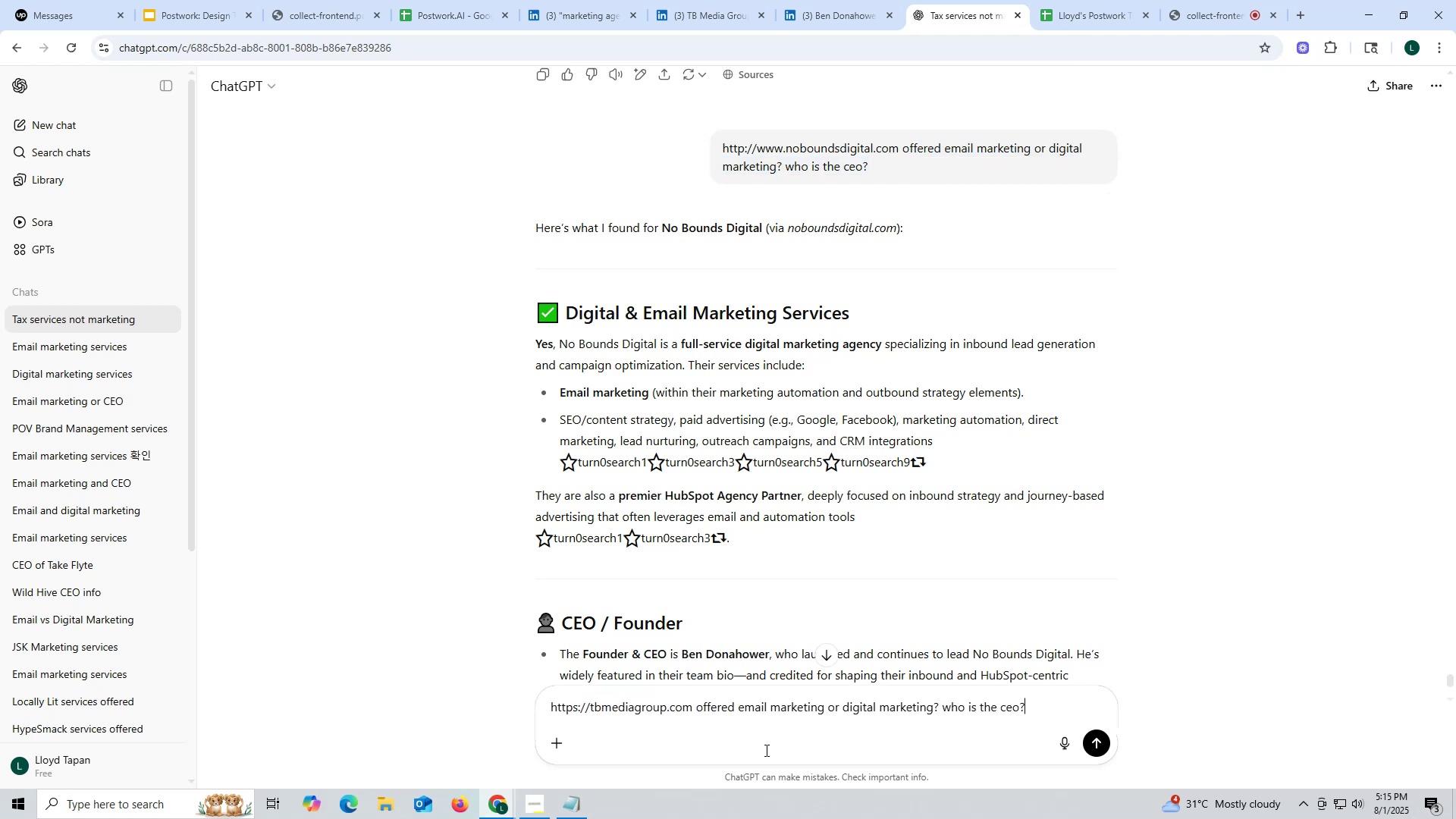 
left_click([762, 750])
 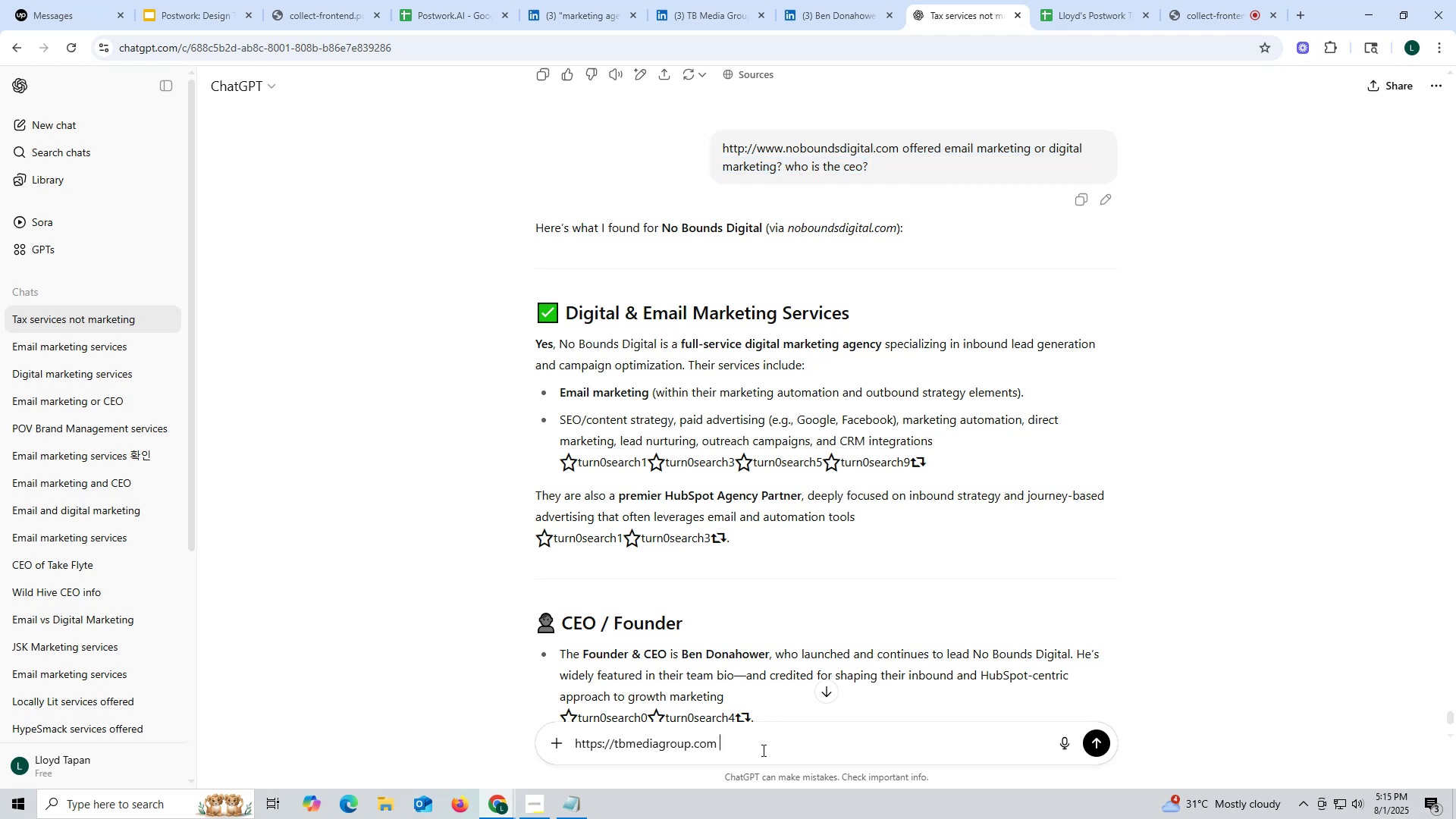 
key(Control+V)
 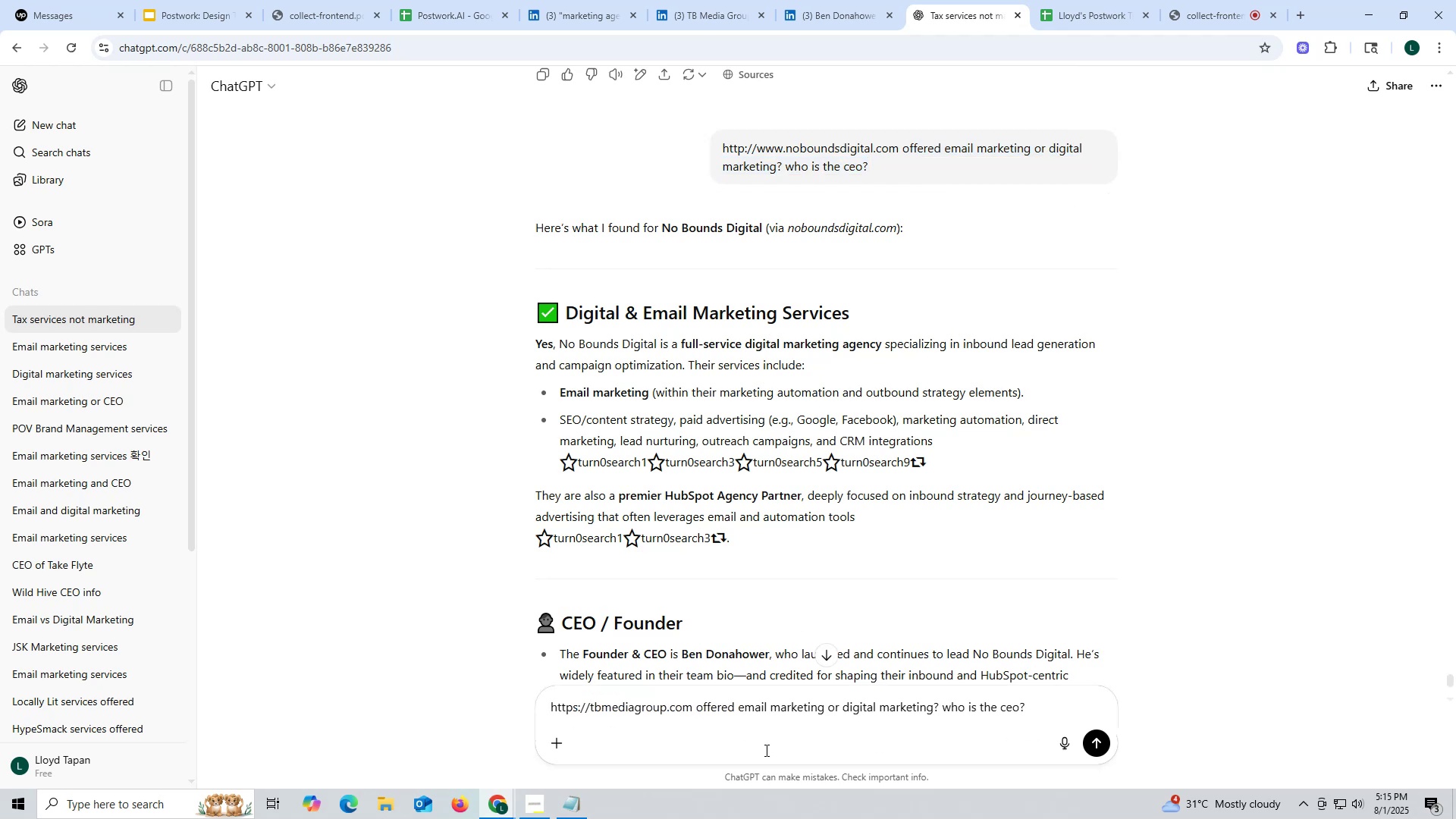 
key(Enter)
 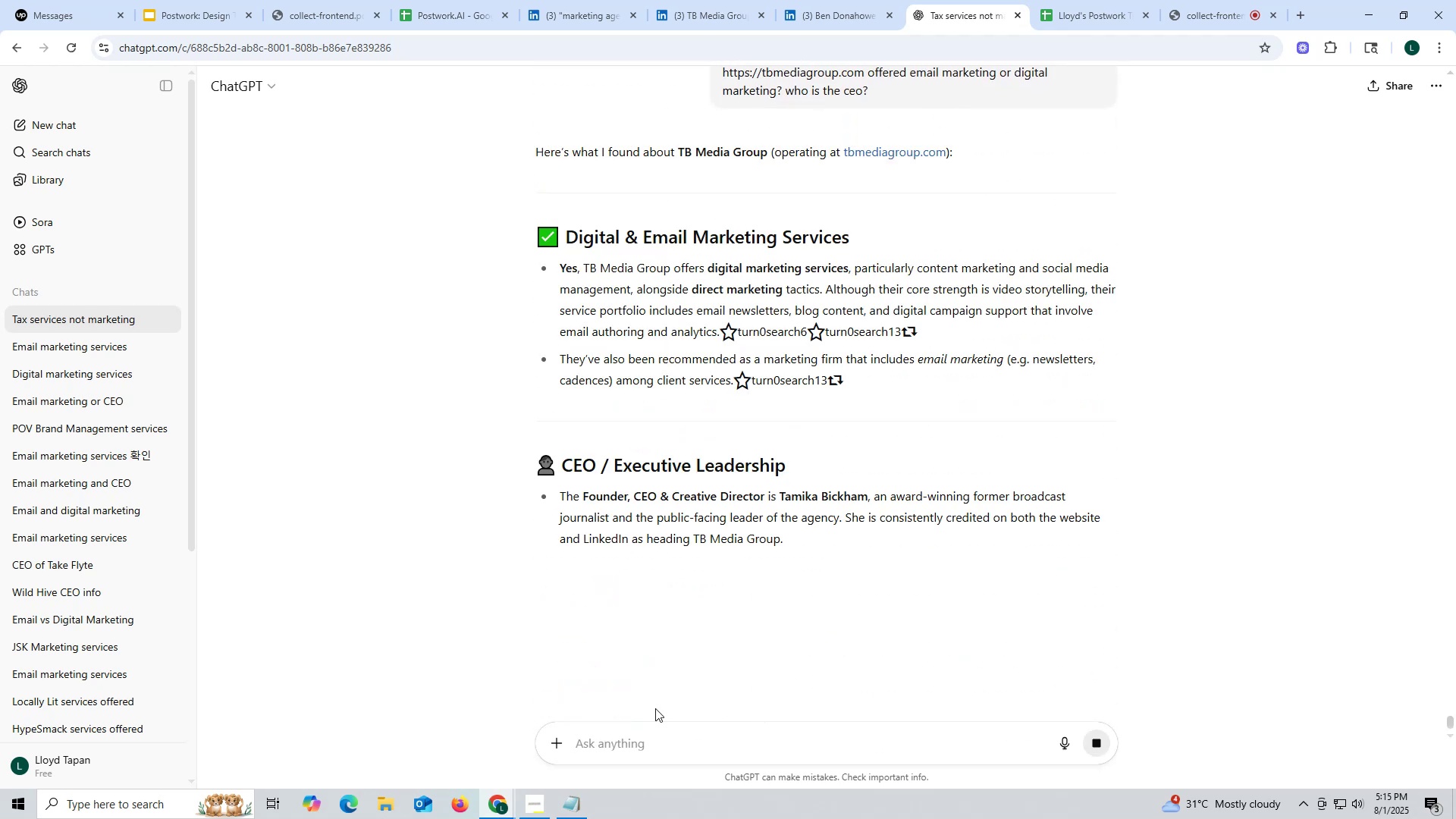 
wait(12.84)
 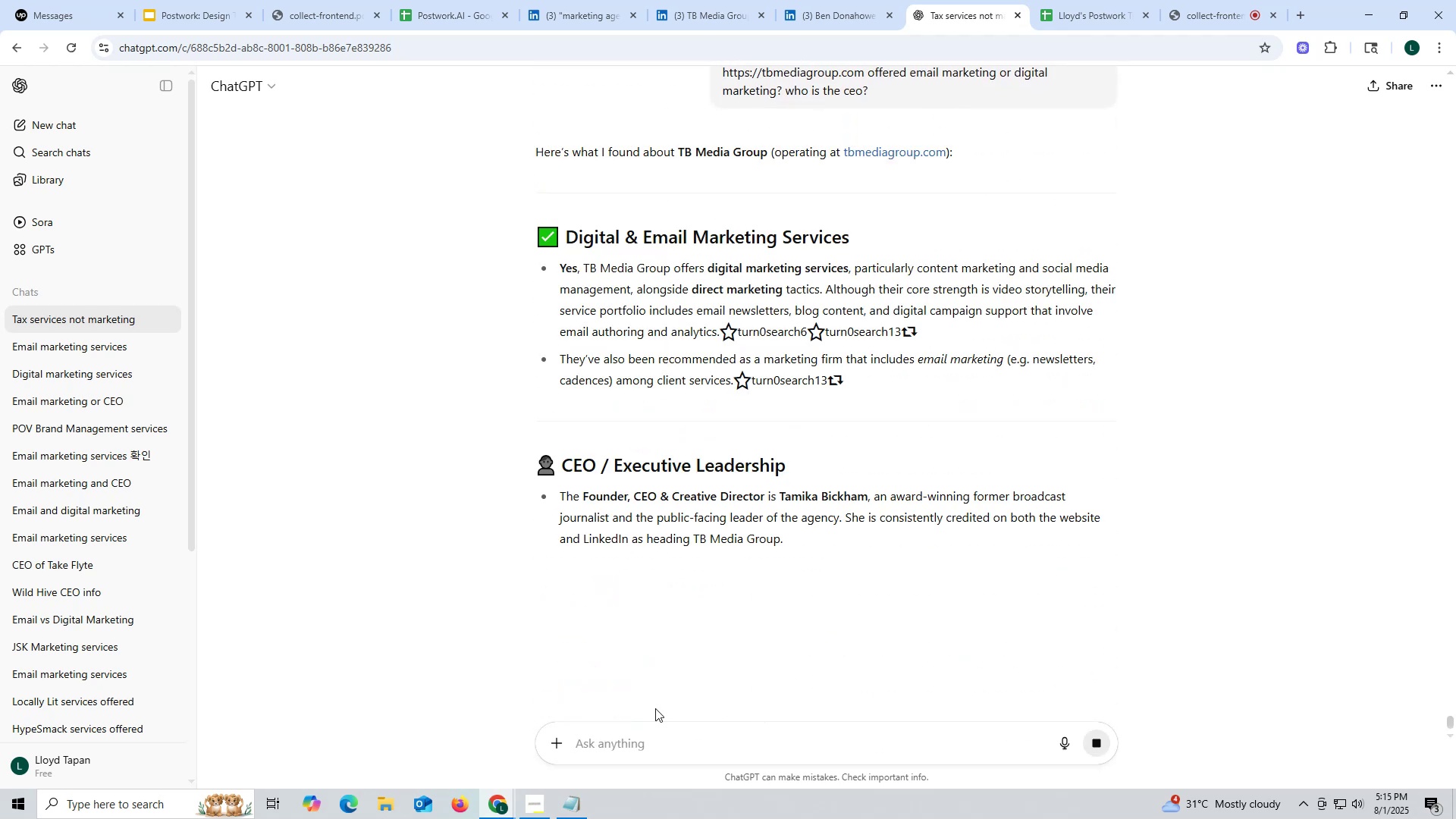 
left_click_drag(start_coordinate=[780, 494], to_coordinate=[865, 495])
 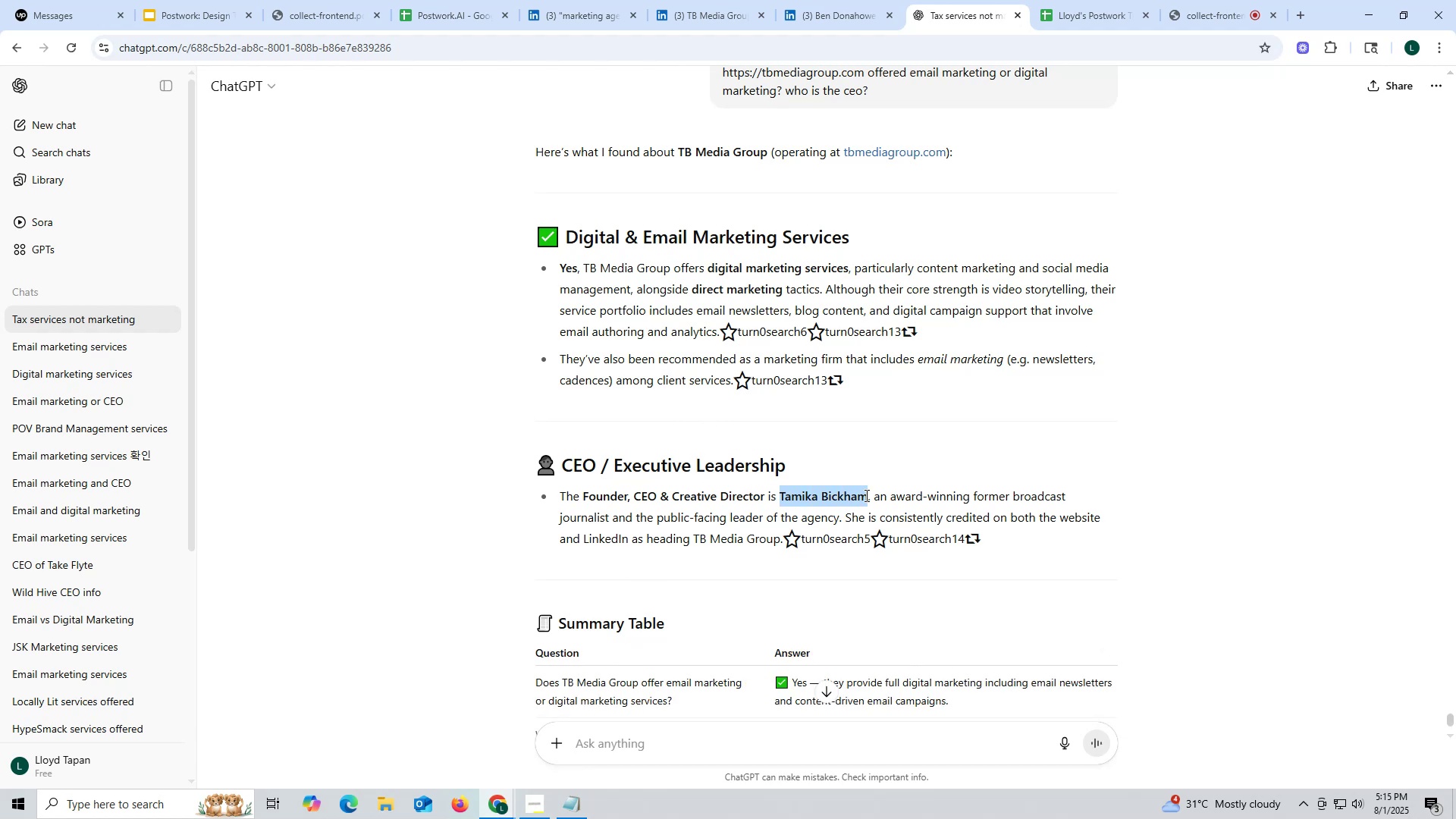 
key(Control+ControlLeft)
 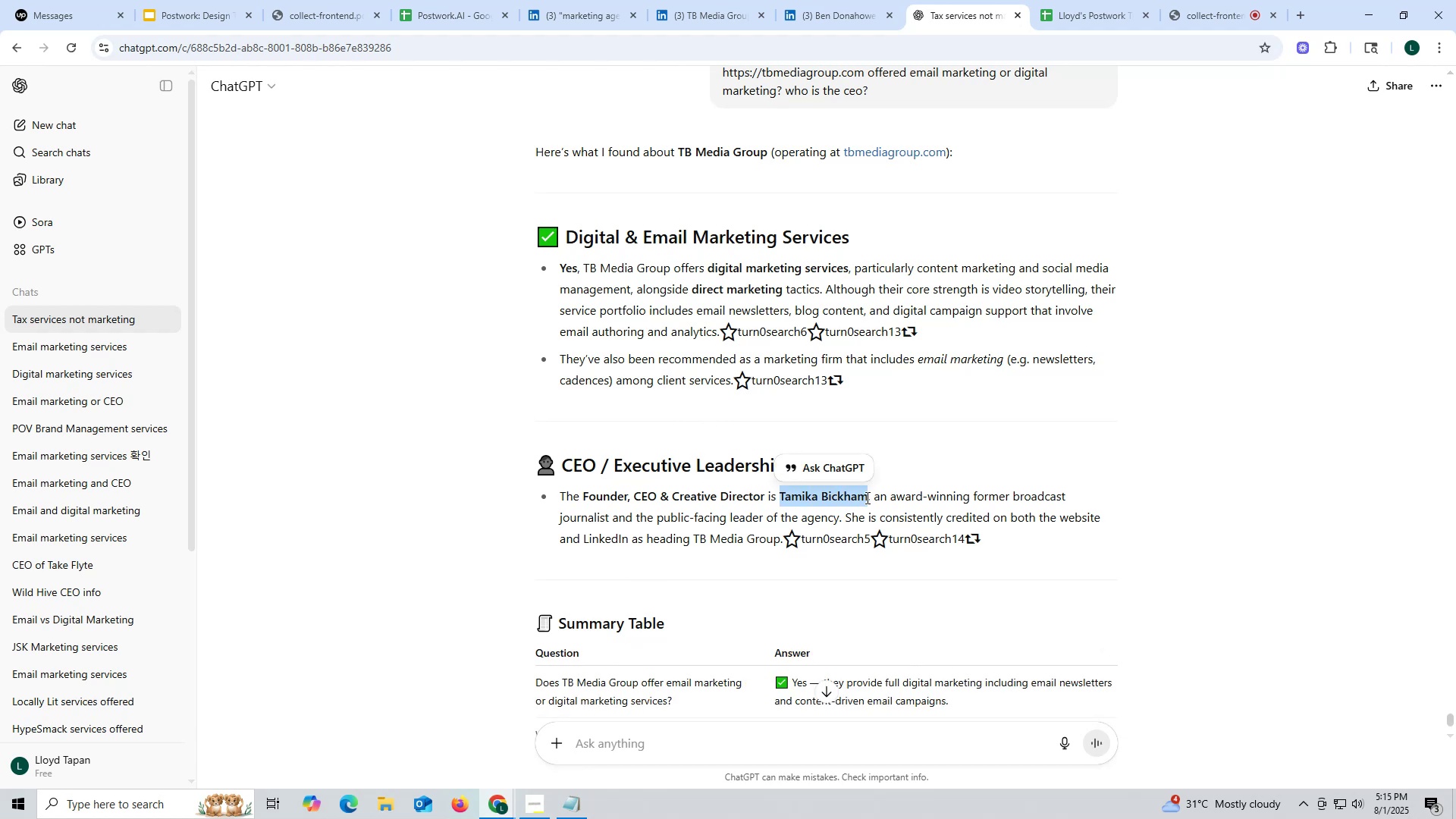 
key(Control+C)
 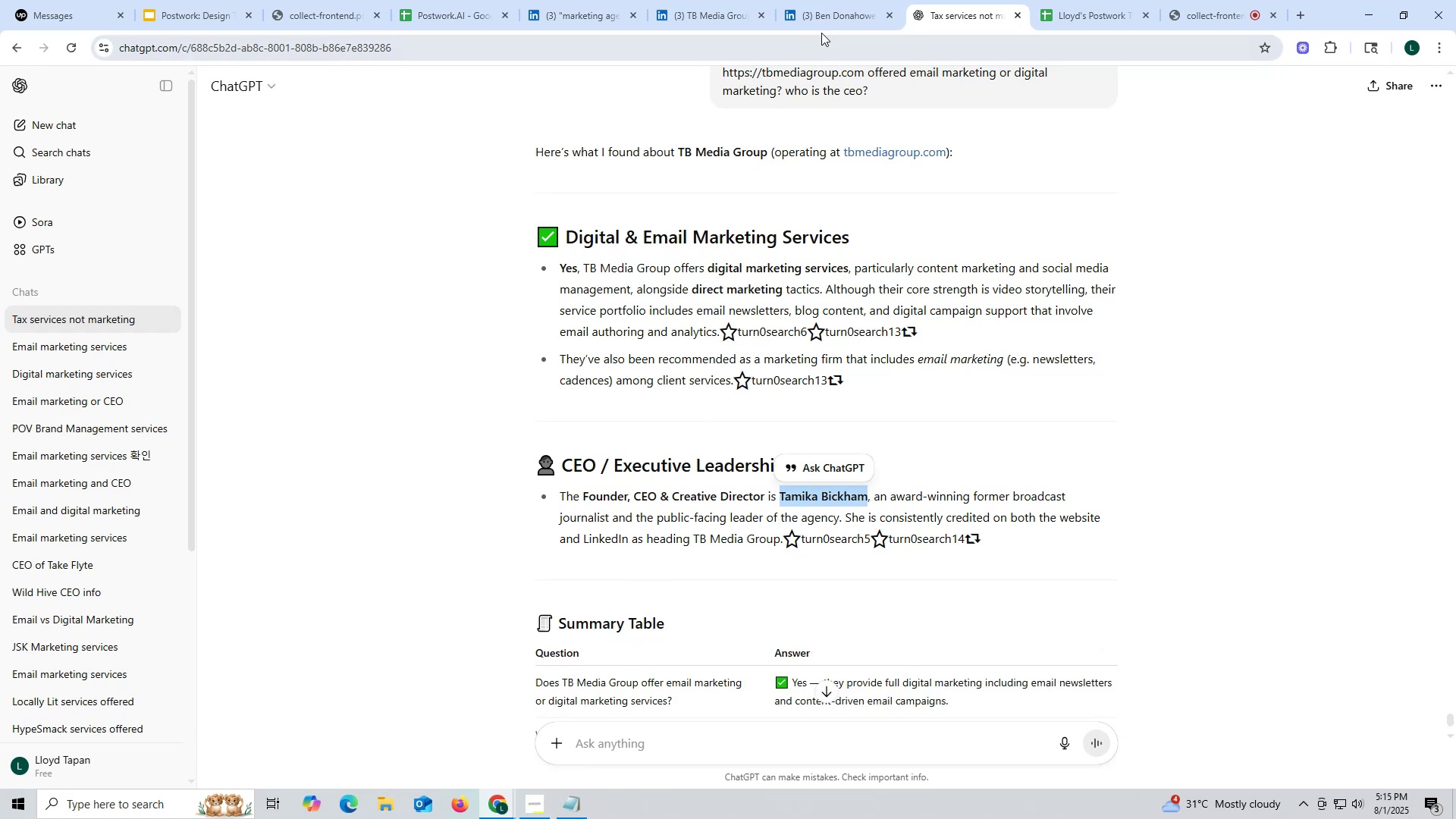 
left_click([830, 17])
 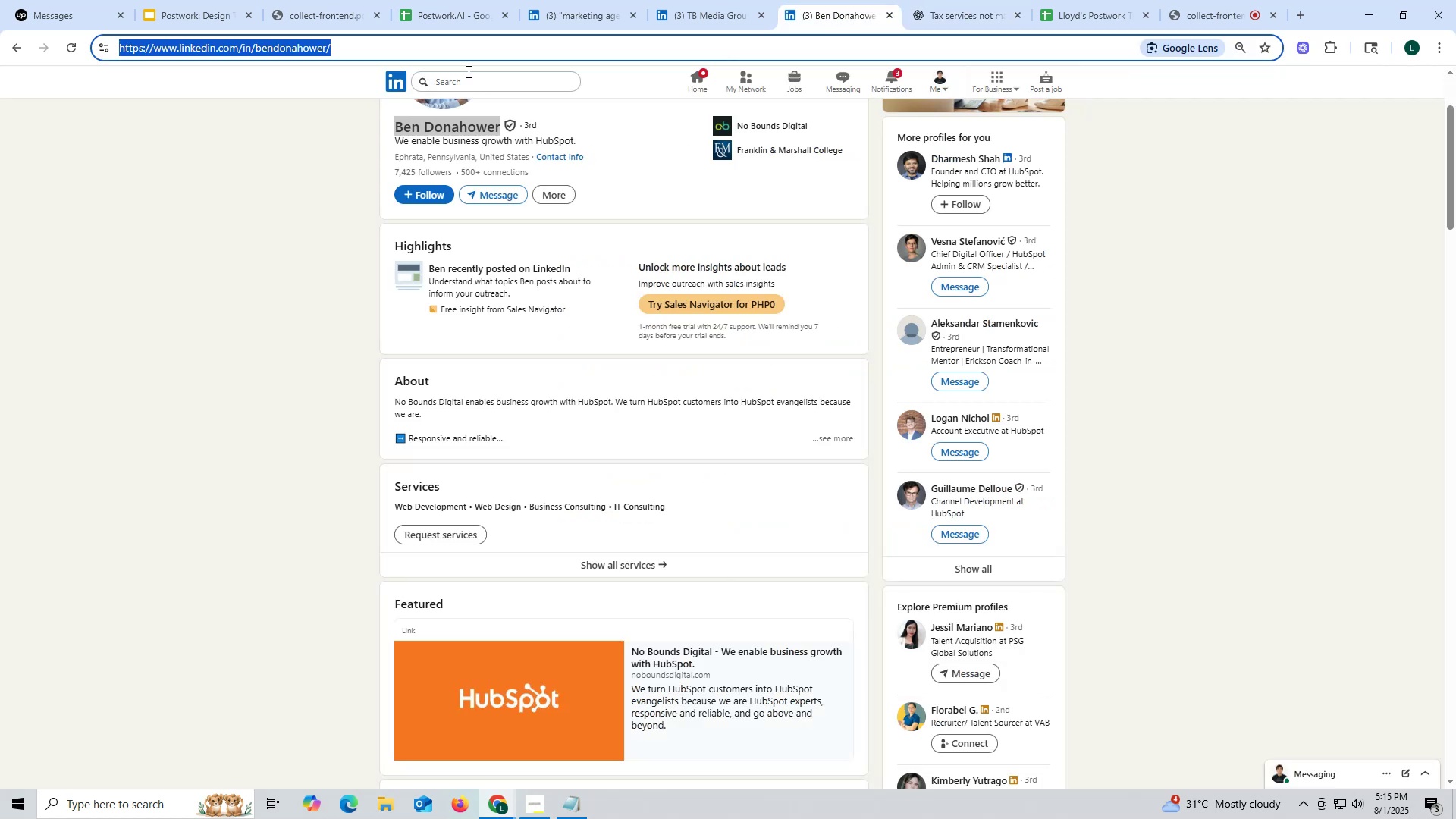 
key(Control+ControlLeft)
 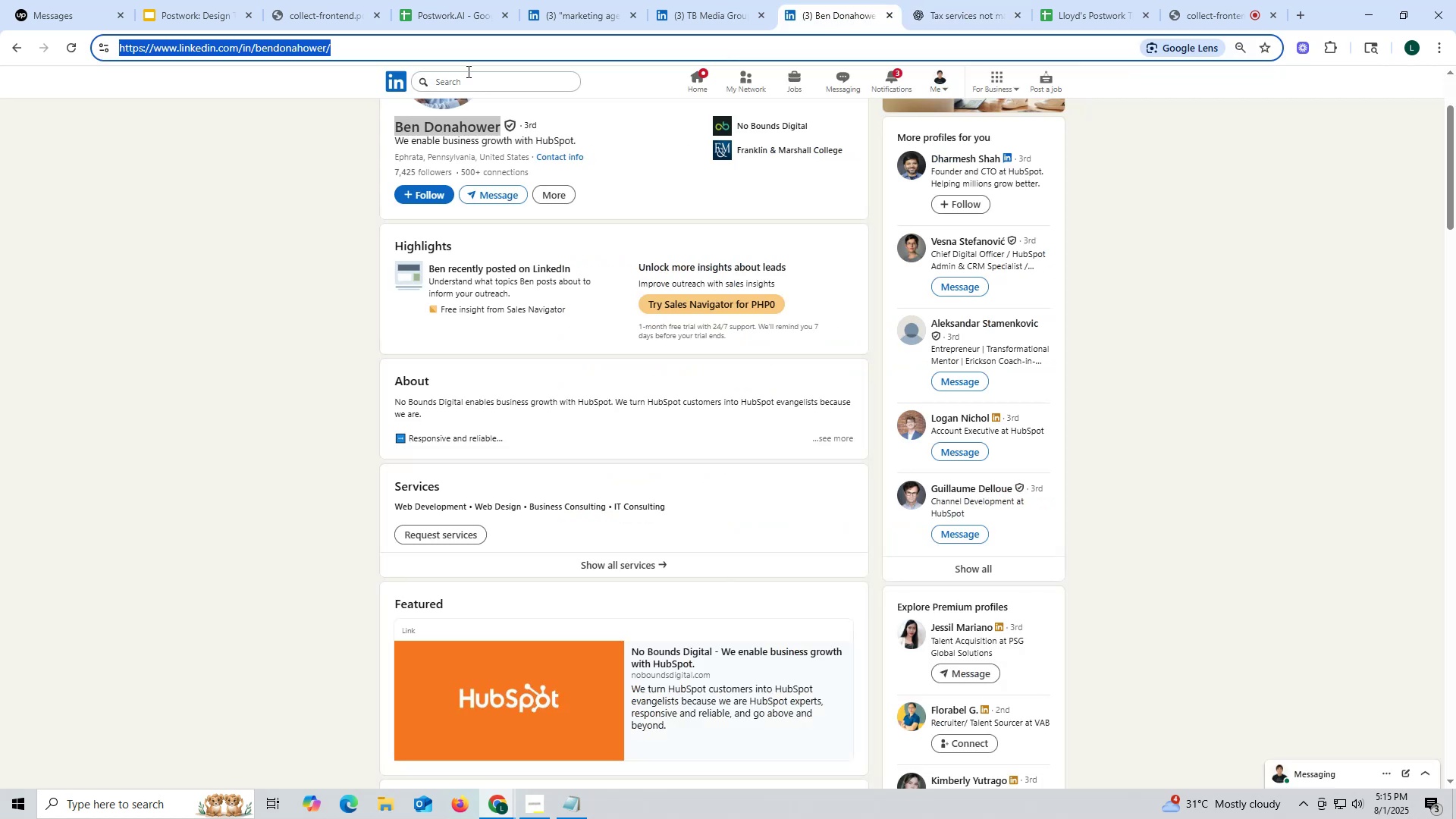 
key(Control+V)
 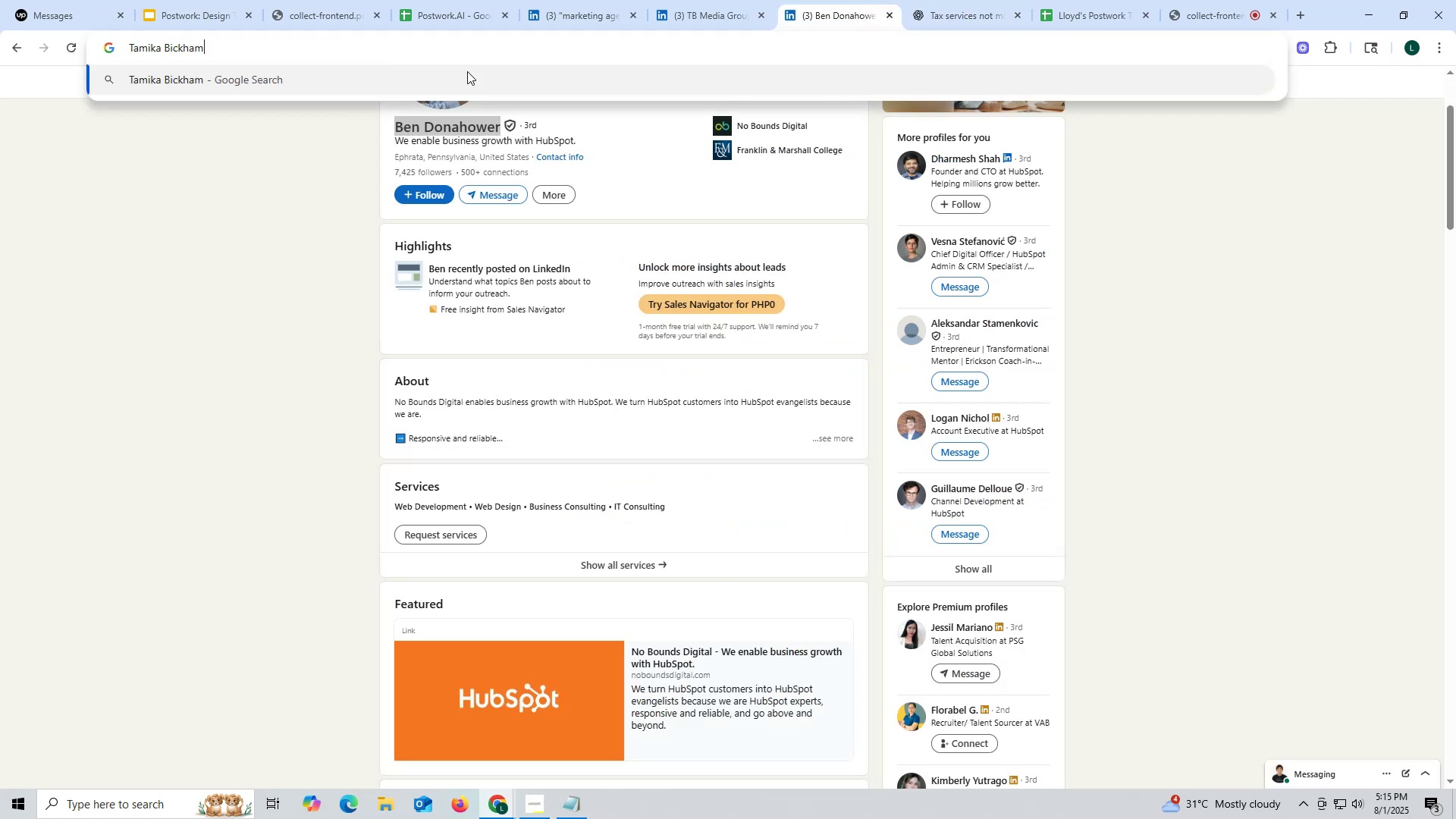 
key(Space)
 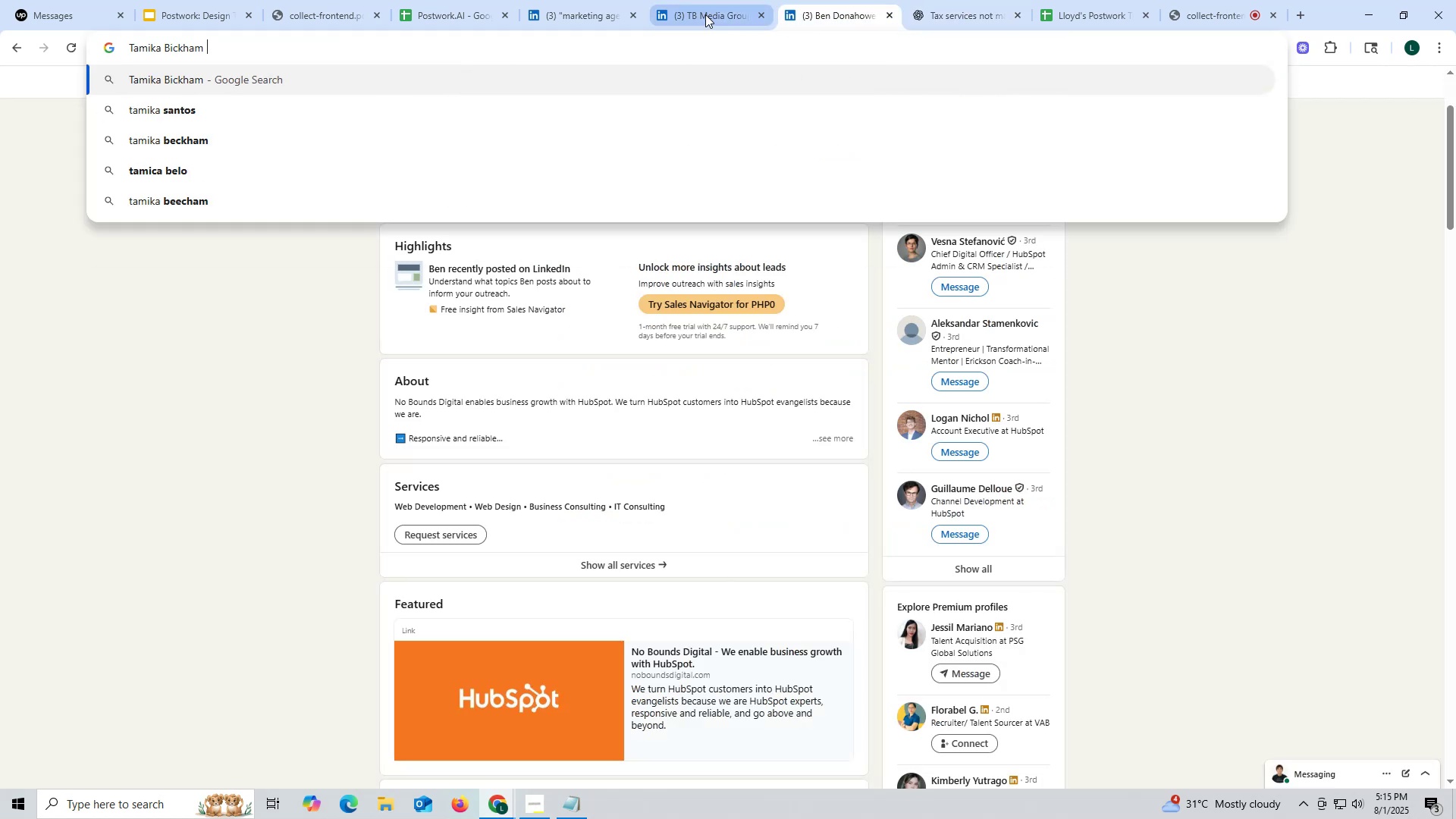 
left_click([705, 14])
 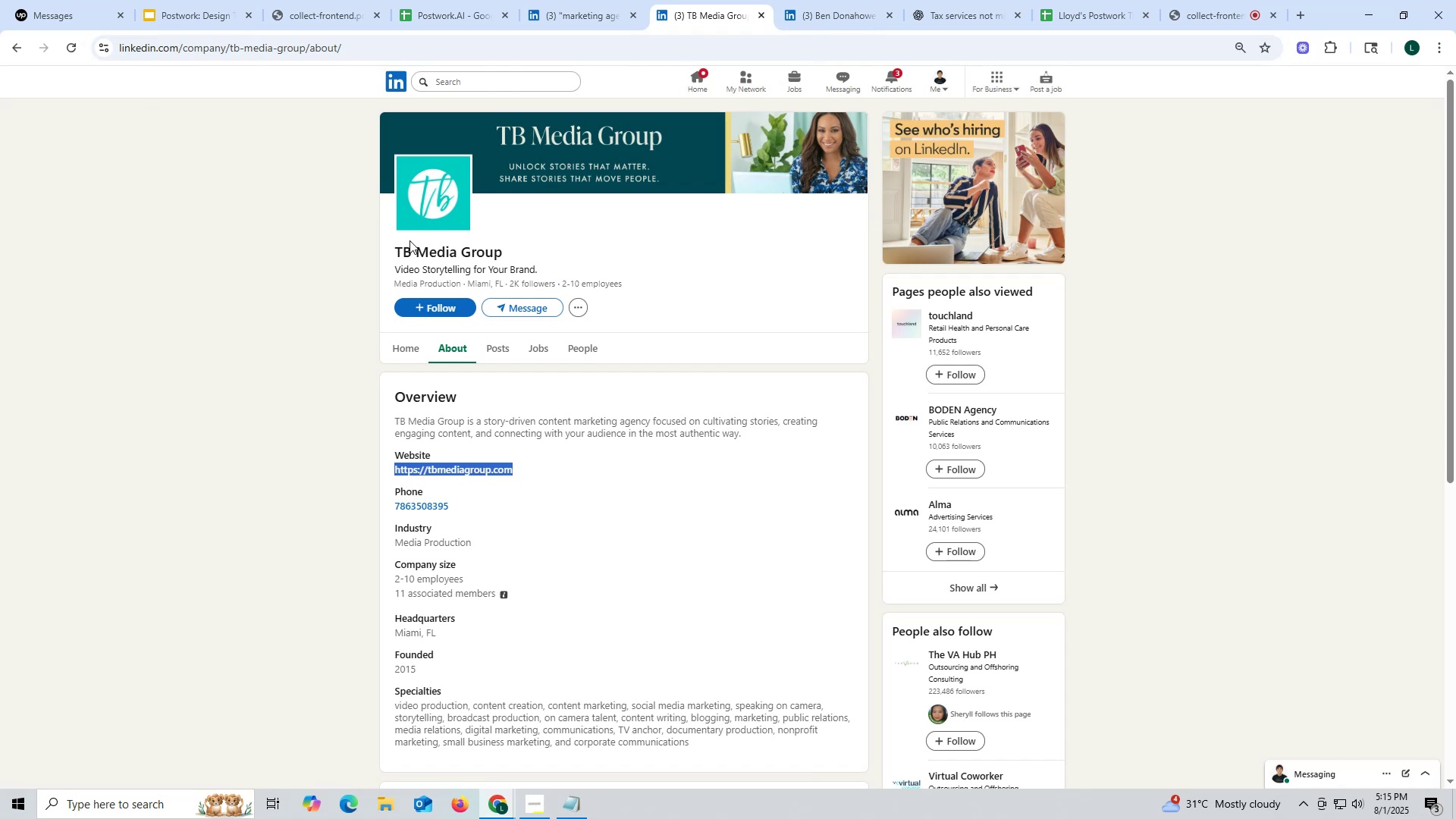 
left_click_drag(start_coordinate=[384, 246], to_coordinate=[601, 249])
 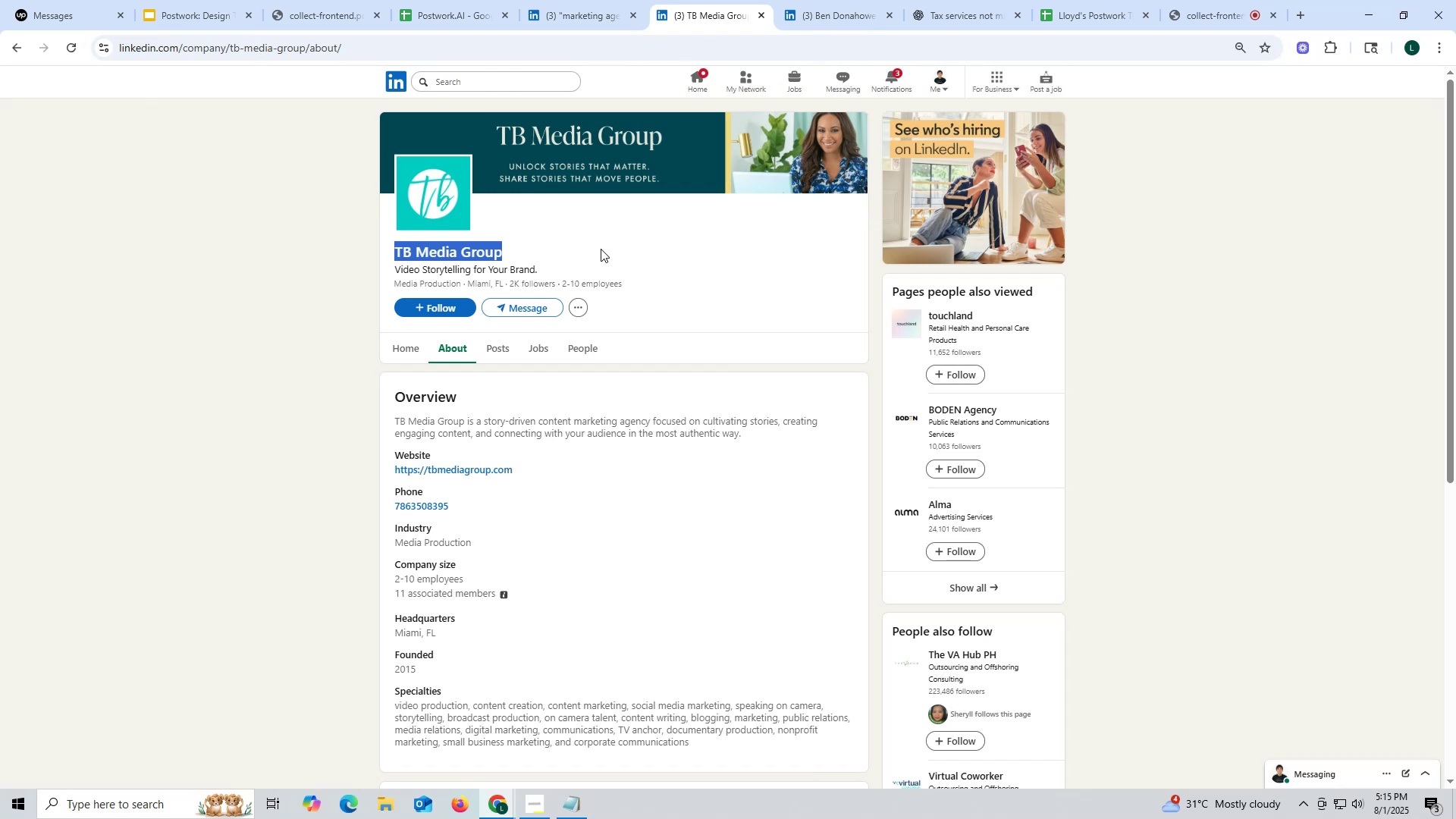 
key(Control+ControlLeft)
 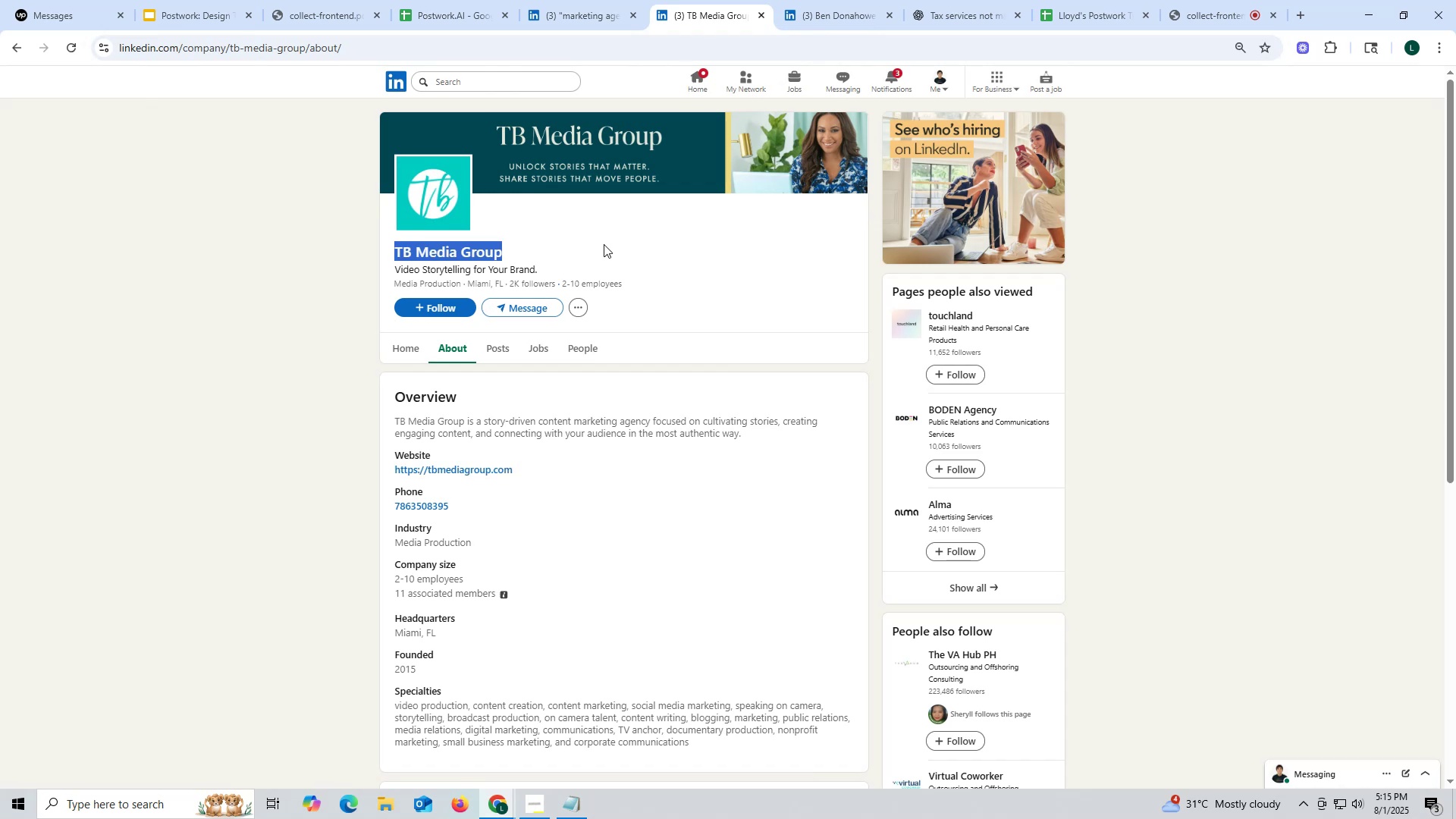 
key(Control+C)
 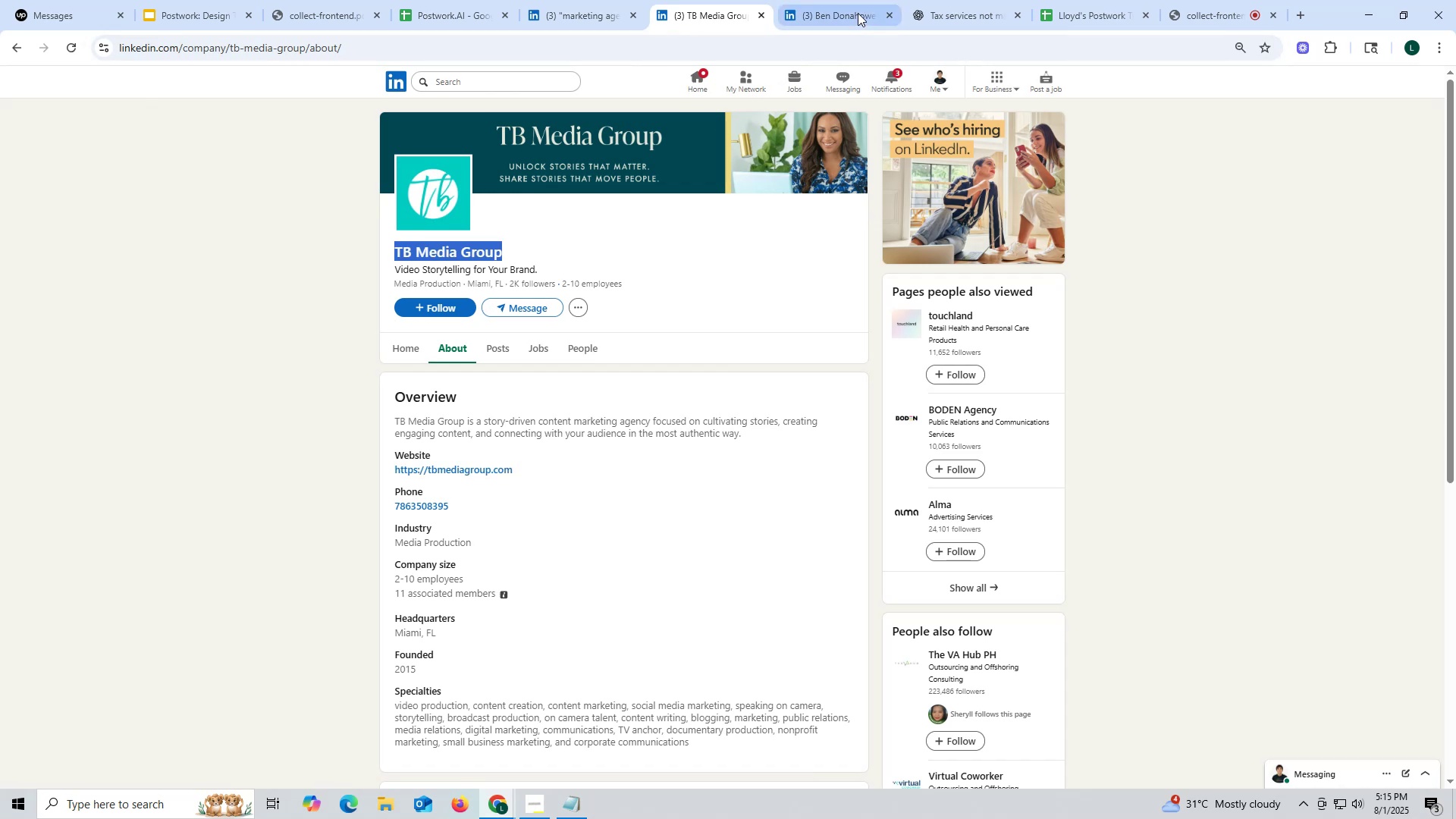 
left_click([858, 13])
 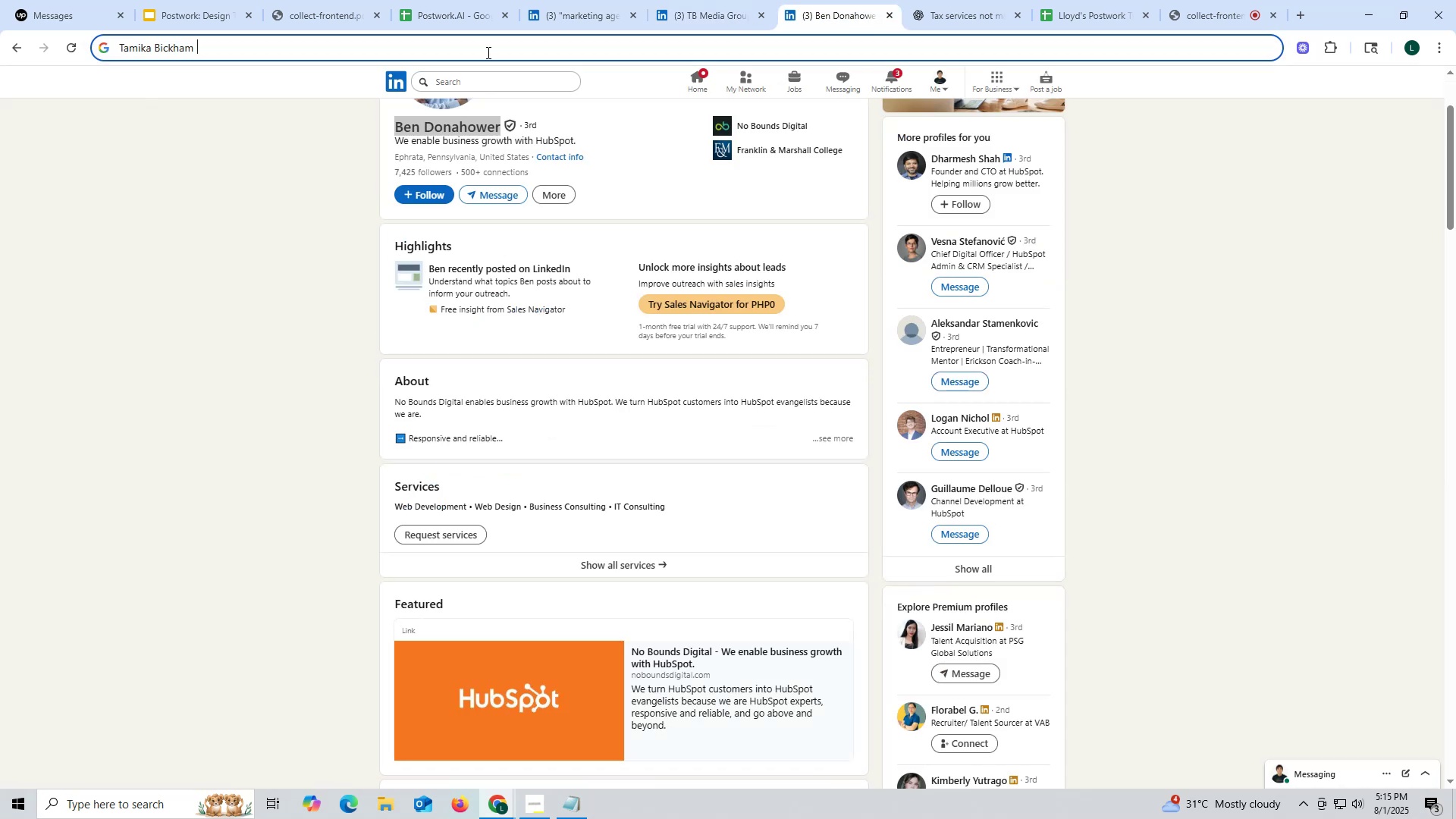 
key(Control+ControlLeft)
 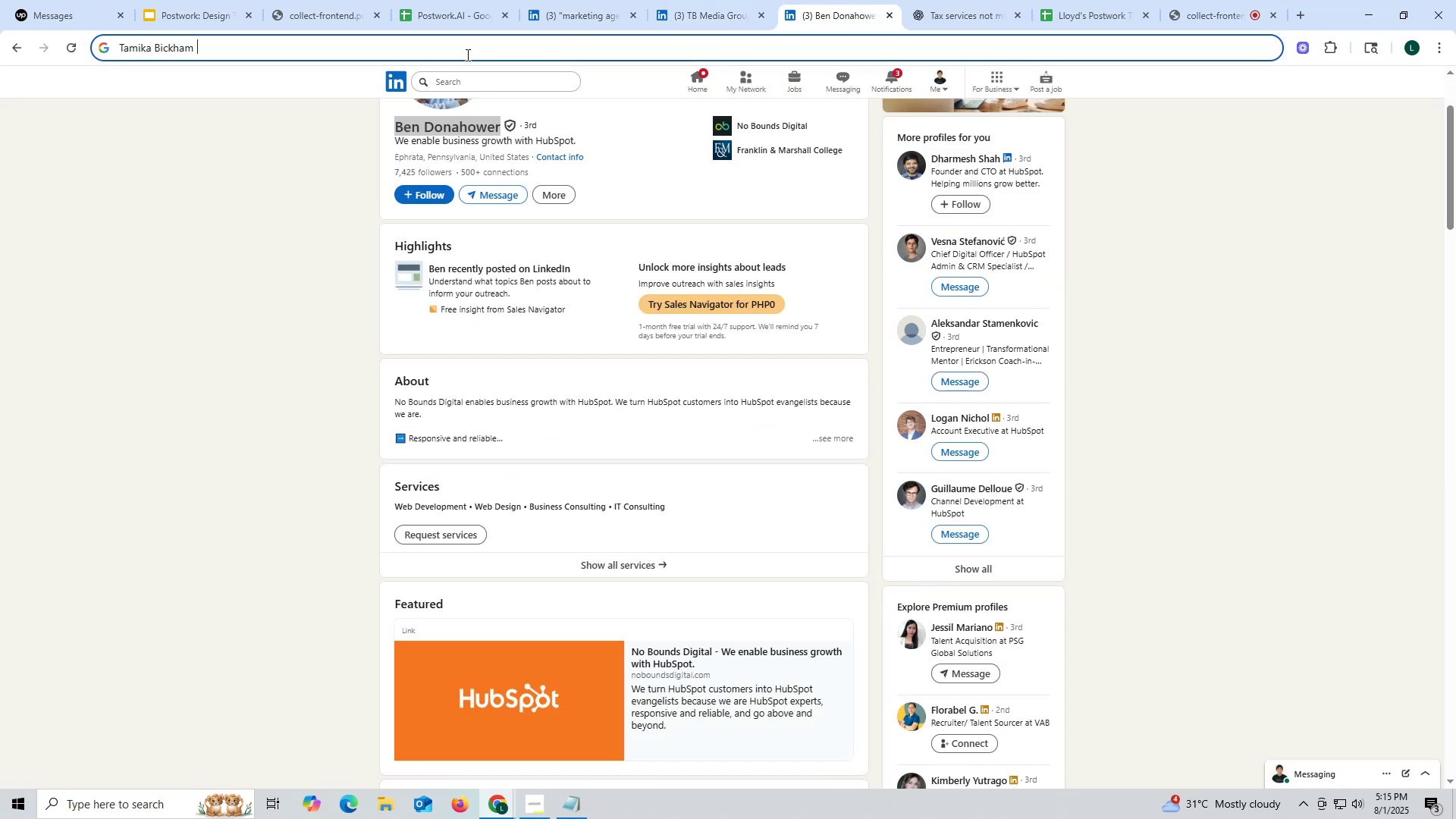 
key(Control+V)
 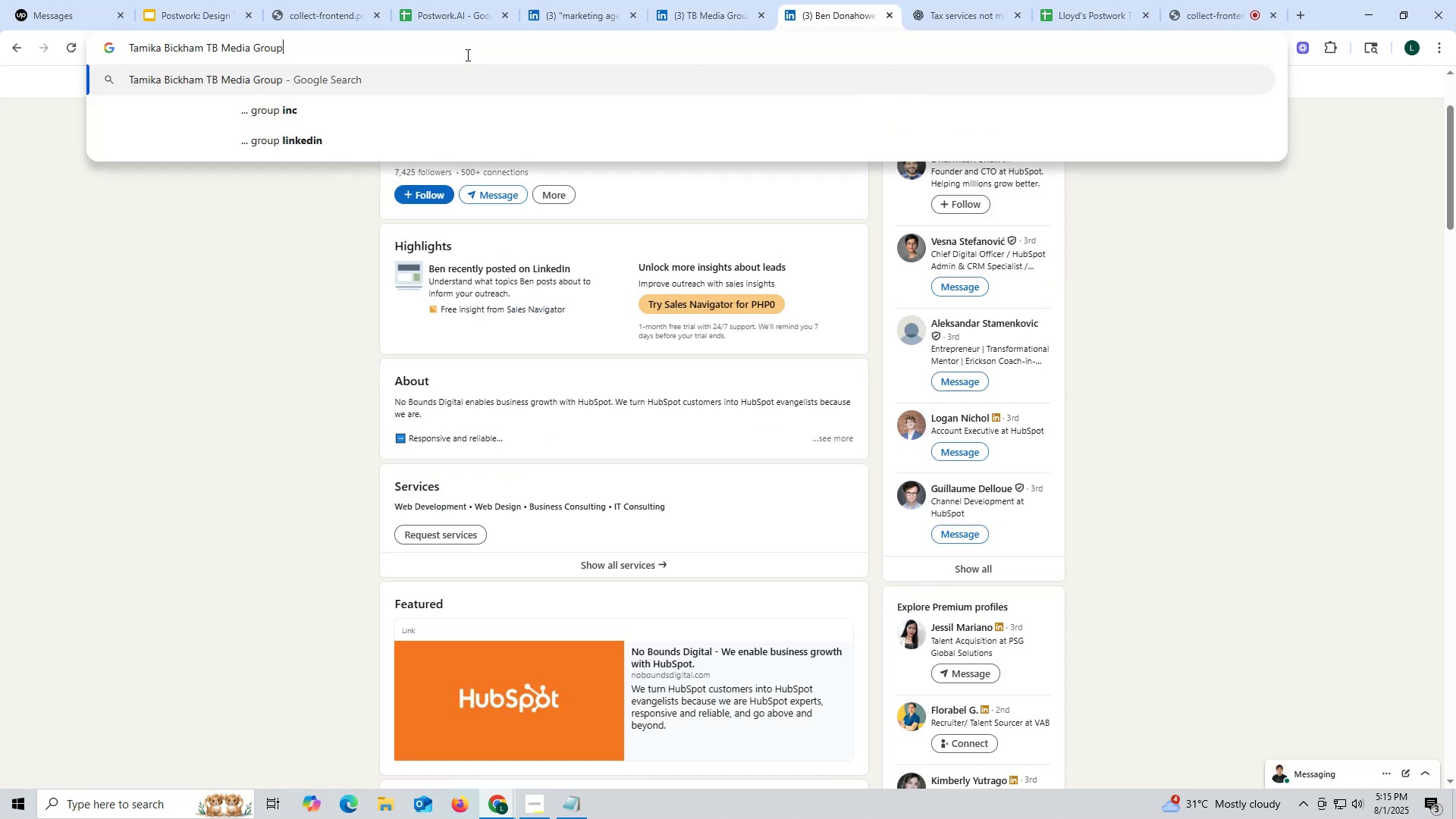 
key(Space)
 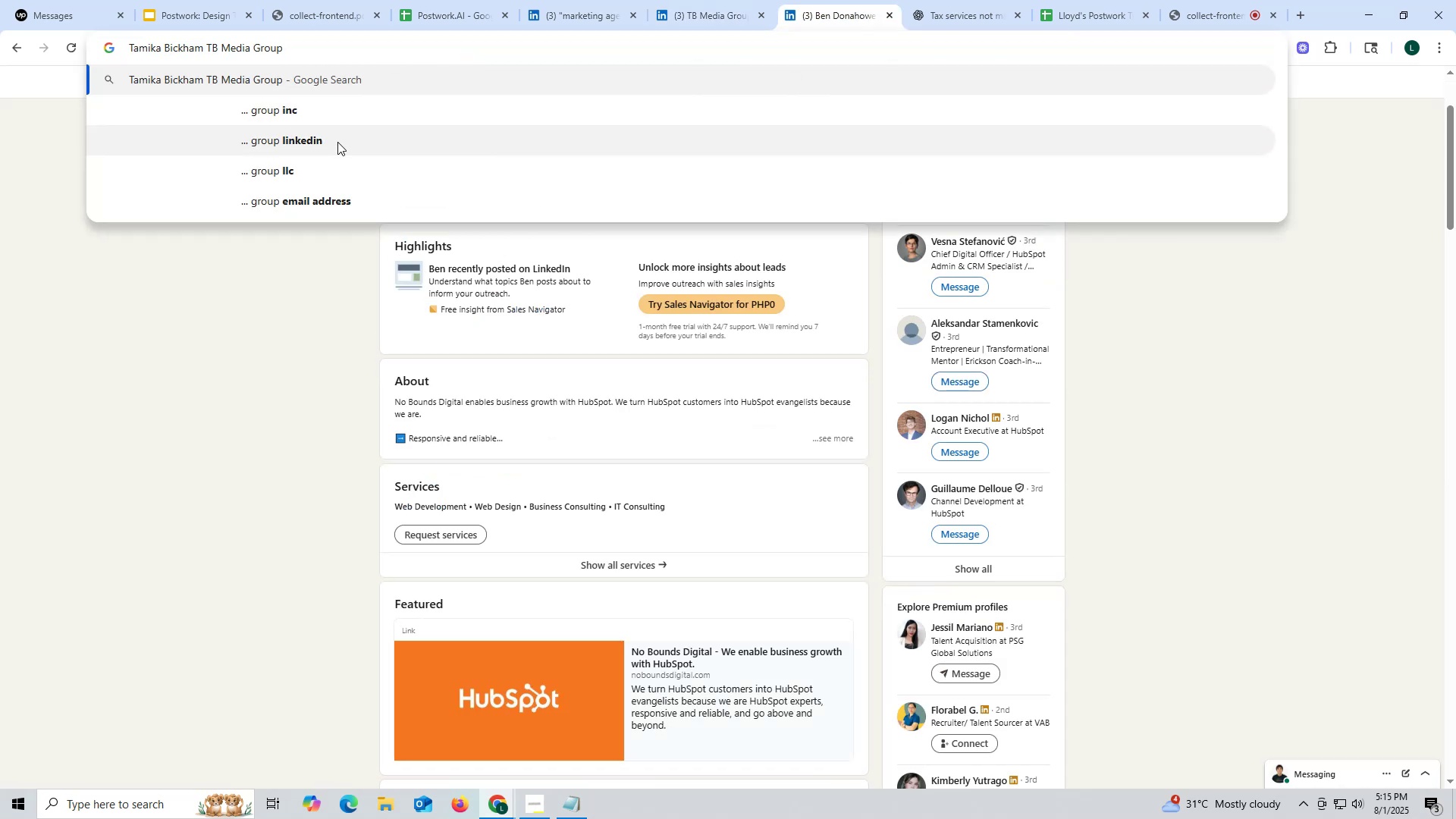 
left_click([337, 144])
 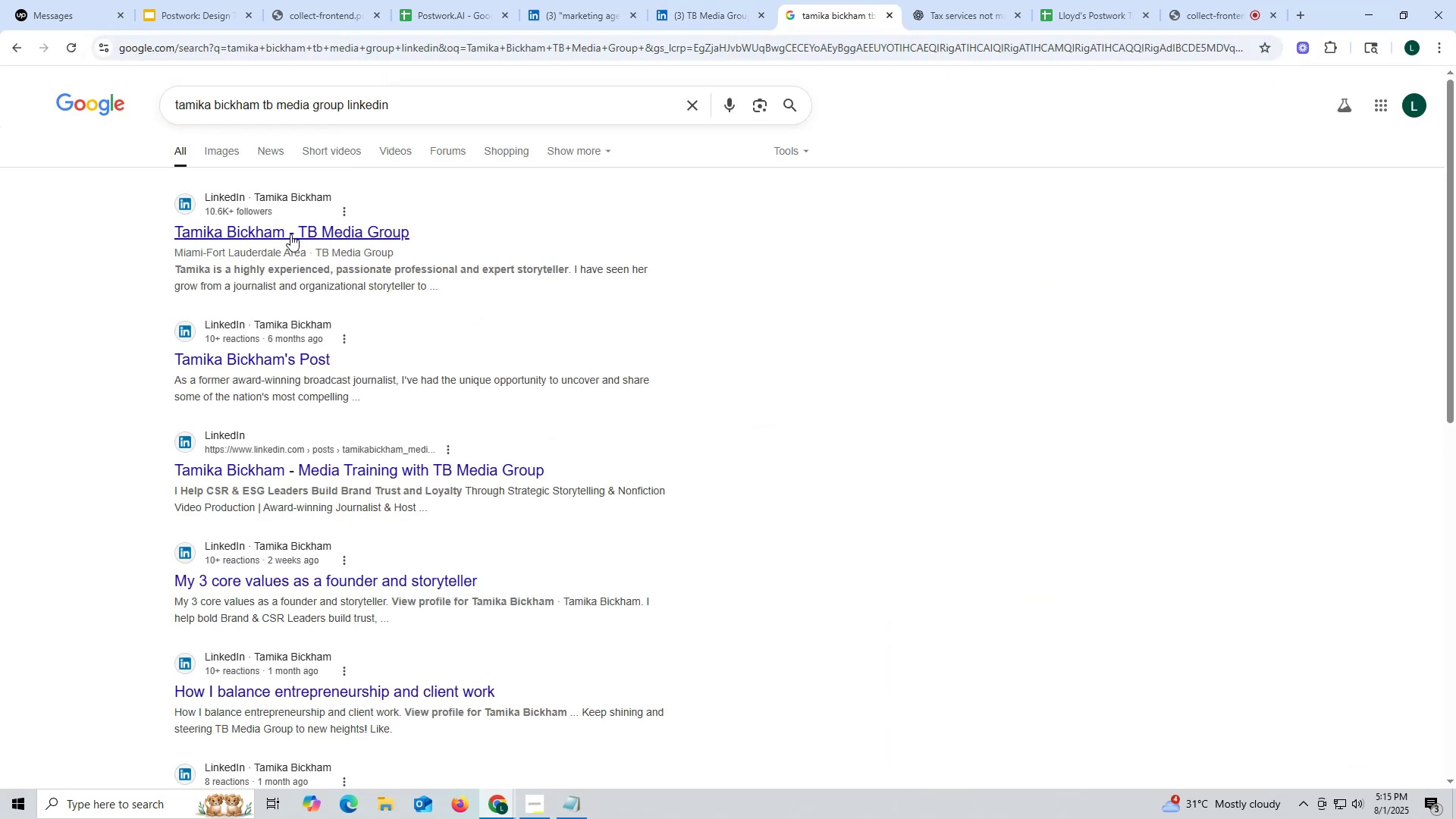 
left_click([290, 233])
 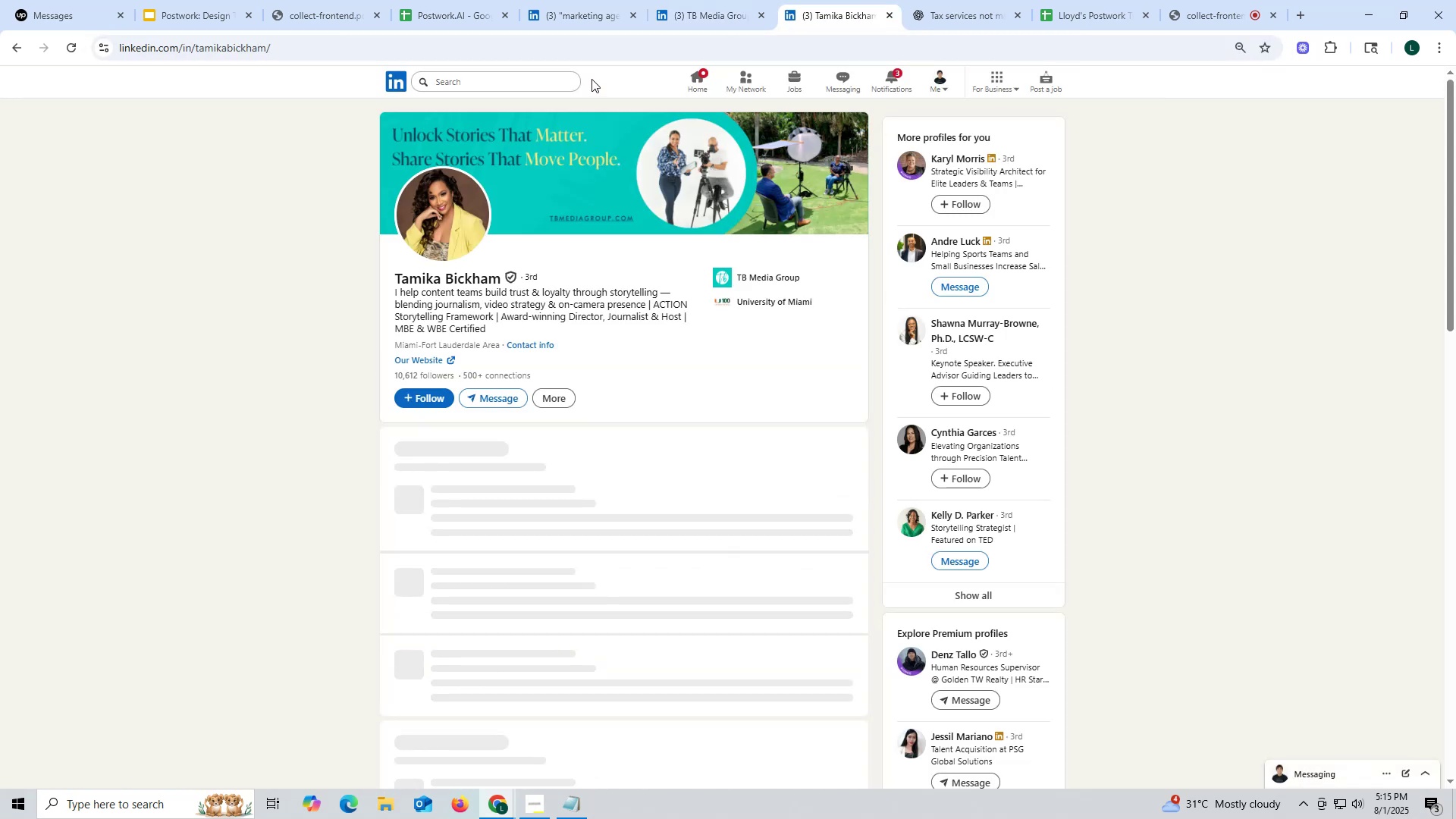 
scroll: coordinate [628, 249], scroll_direction: down, amount: 13.0
 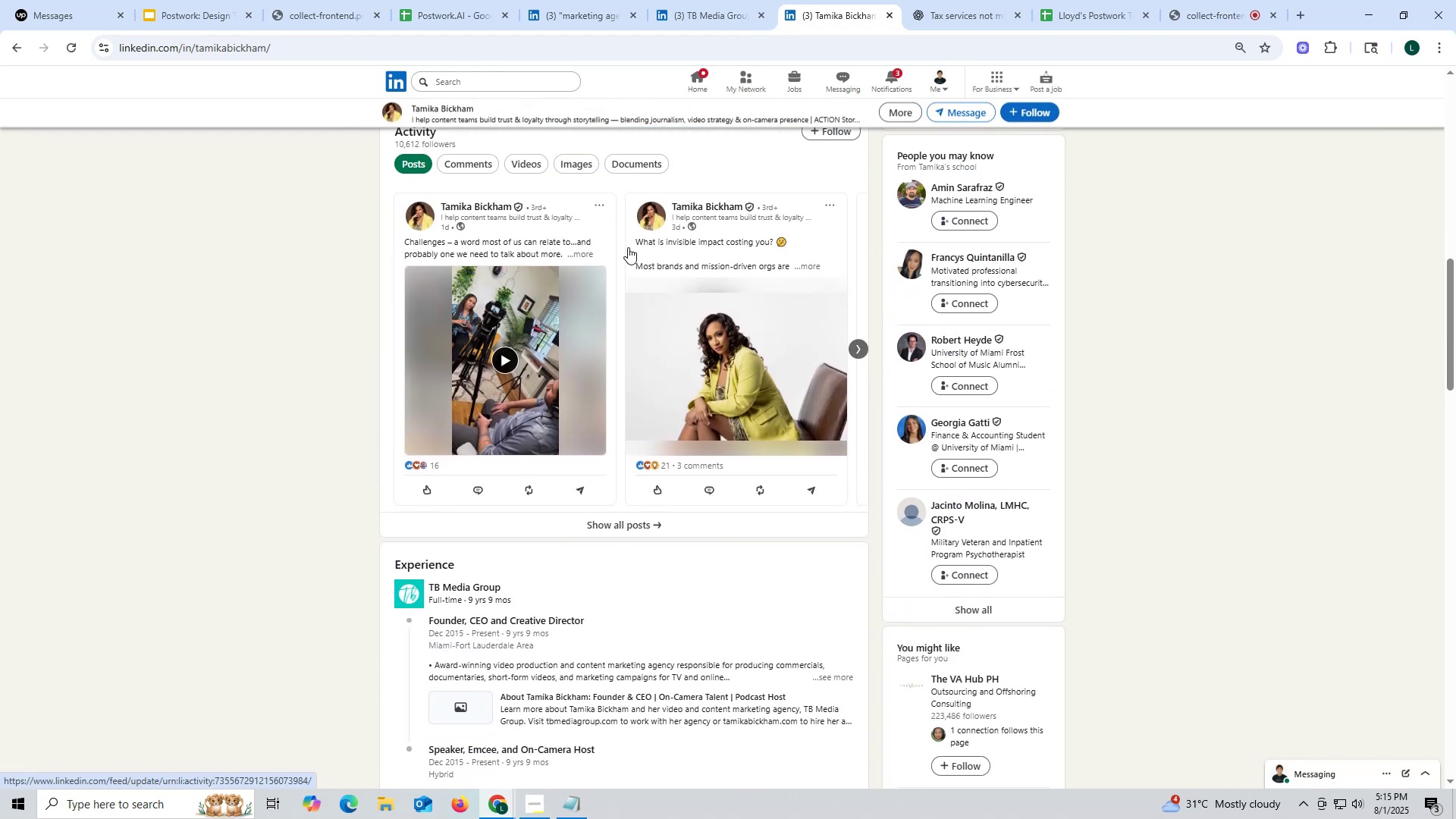 
scroll: coordinate [608, 217], scroll_direction: up, amount: 17.0
 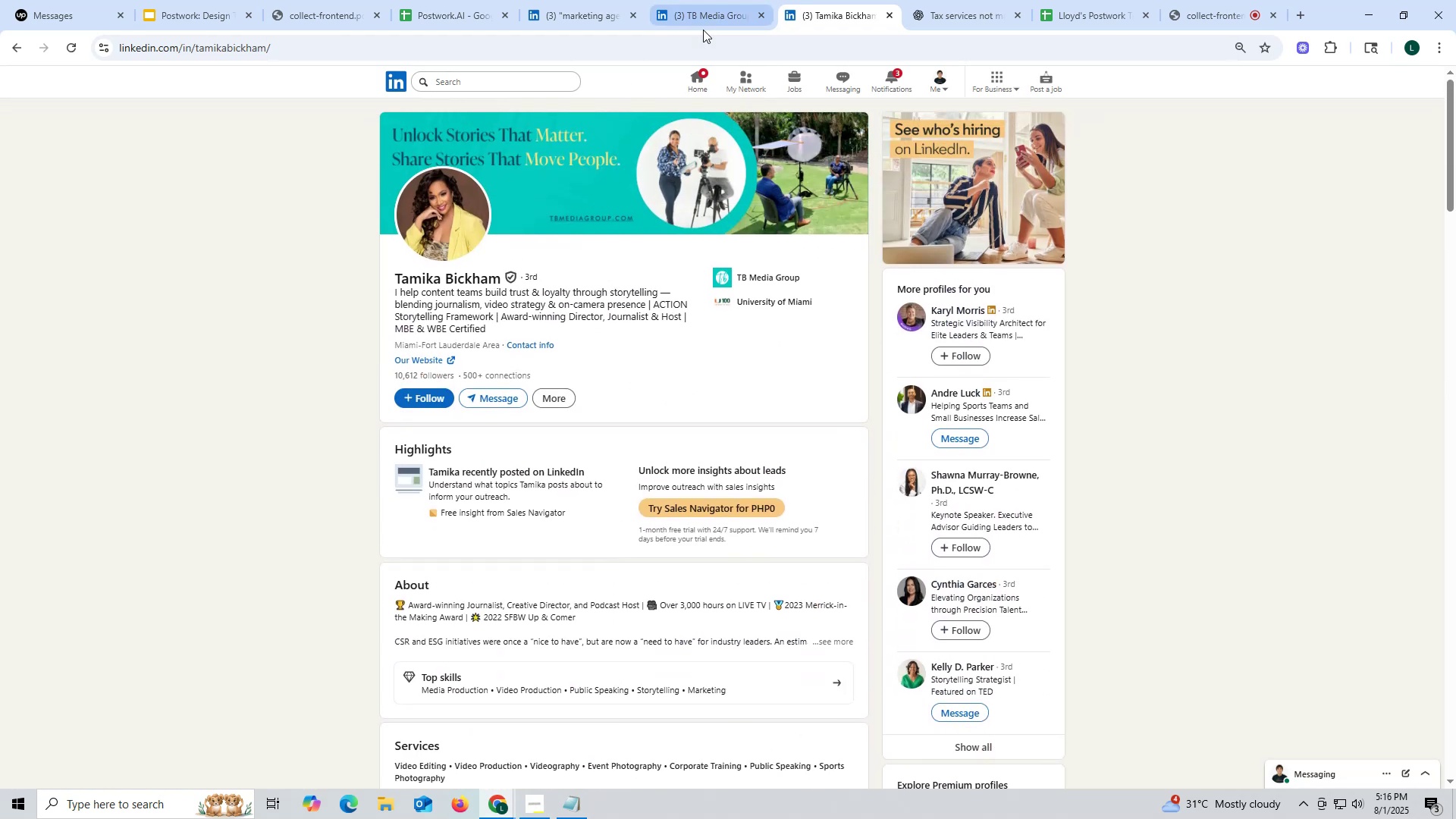 
key(Control+ControlLeft)
 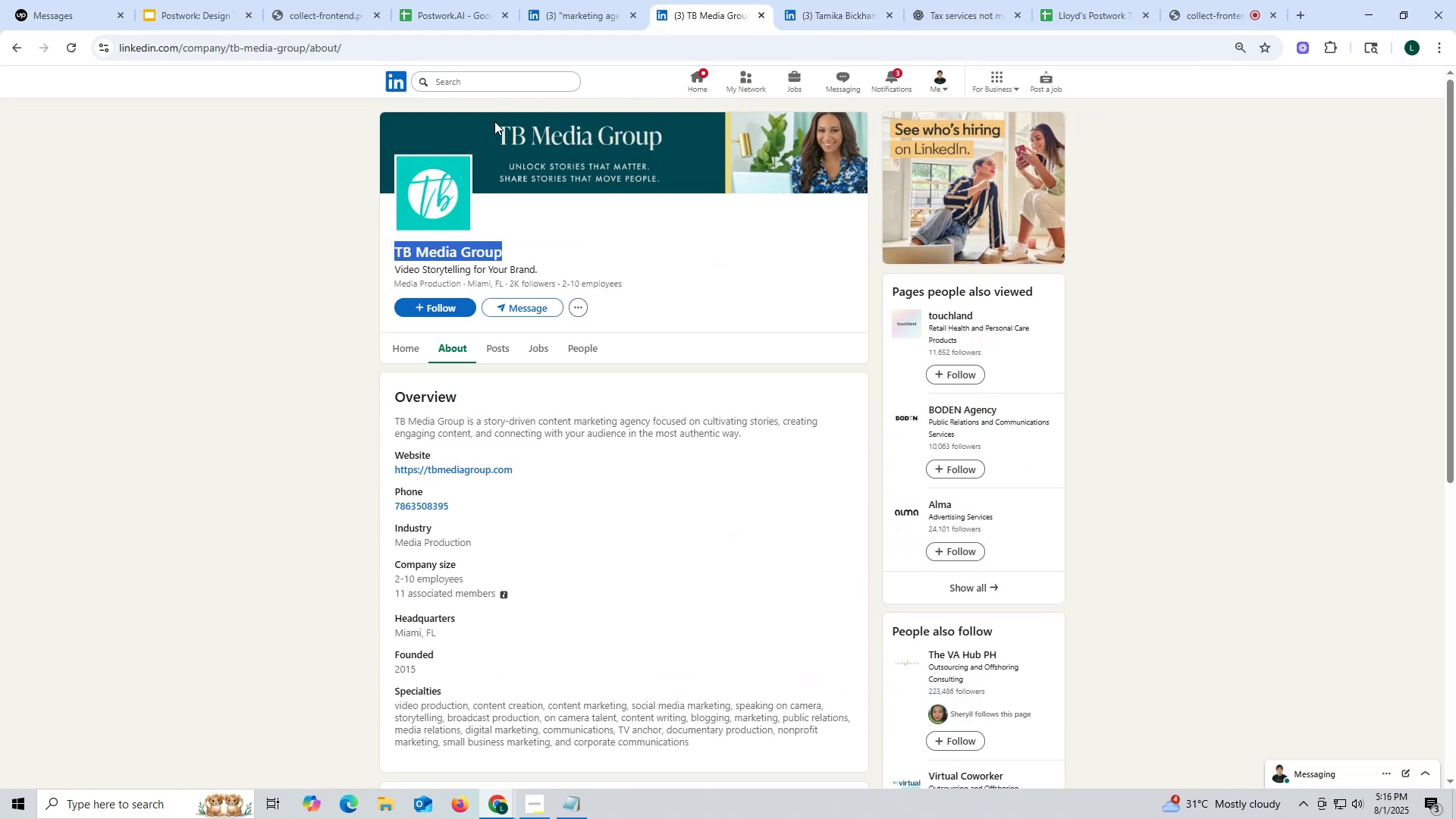 
key(Control+C)
 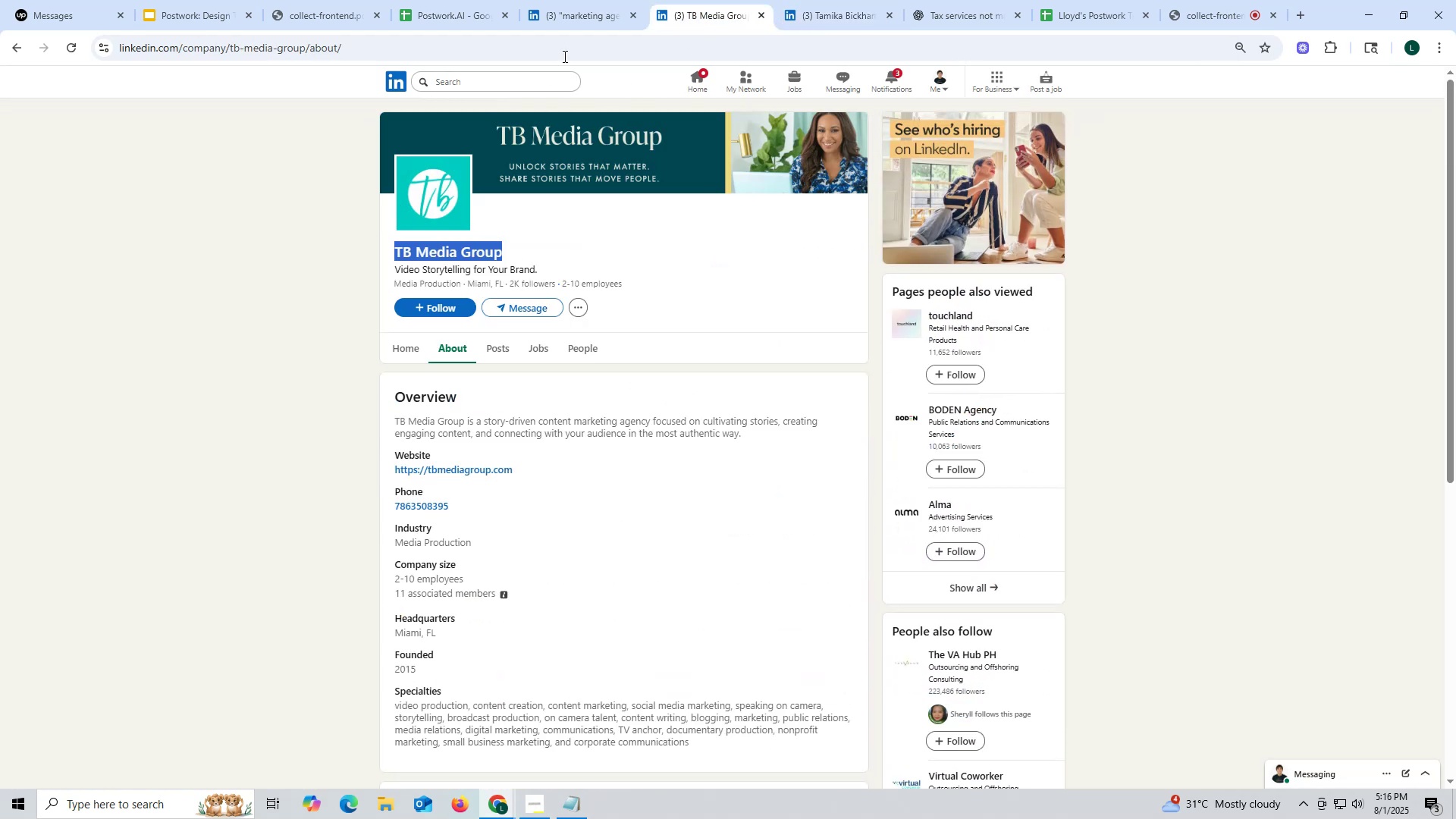 
key(Control+ControlLeft)
 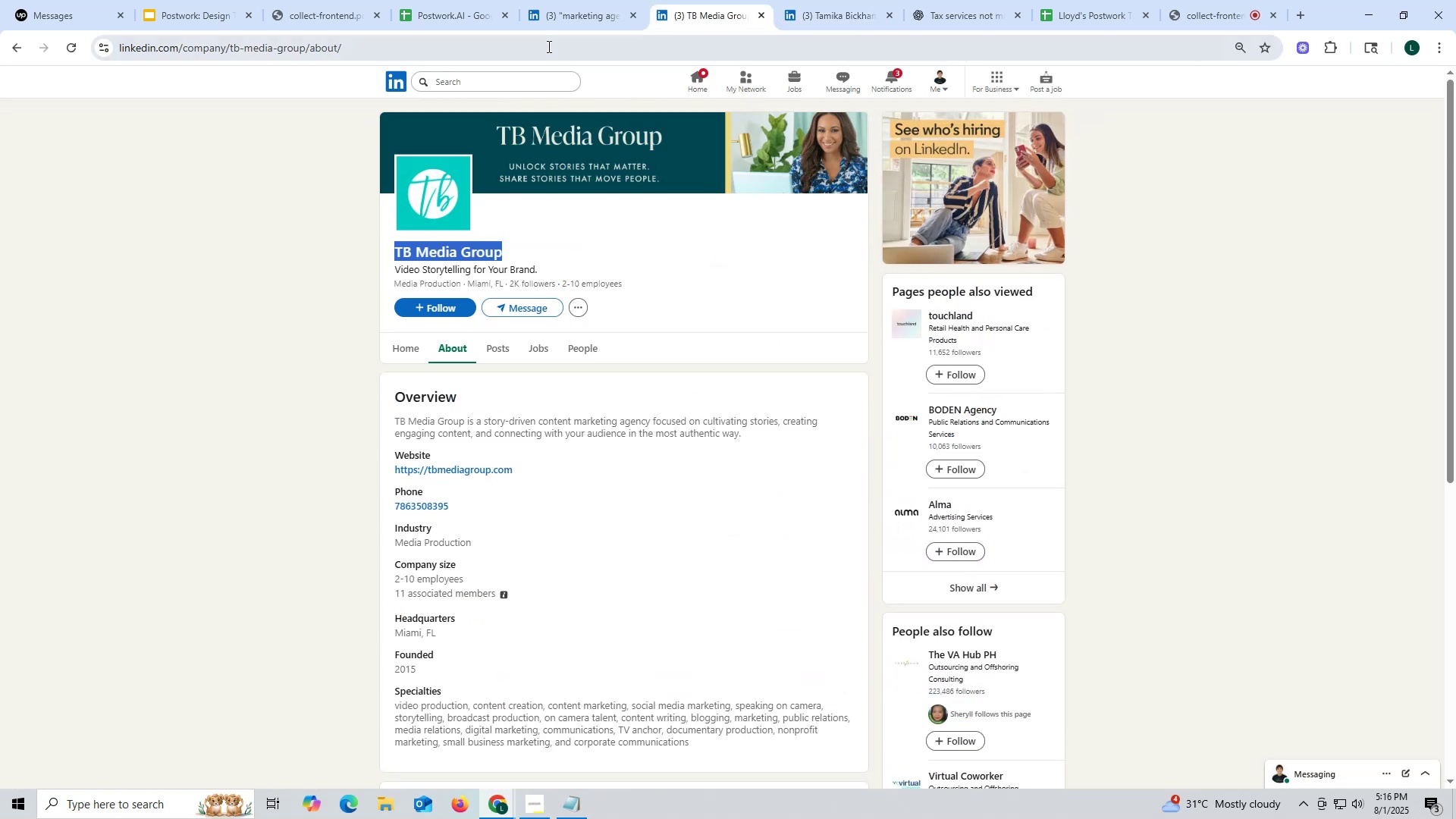 
key(Control+C)
 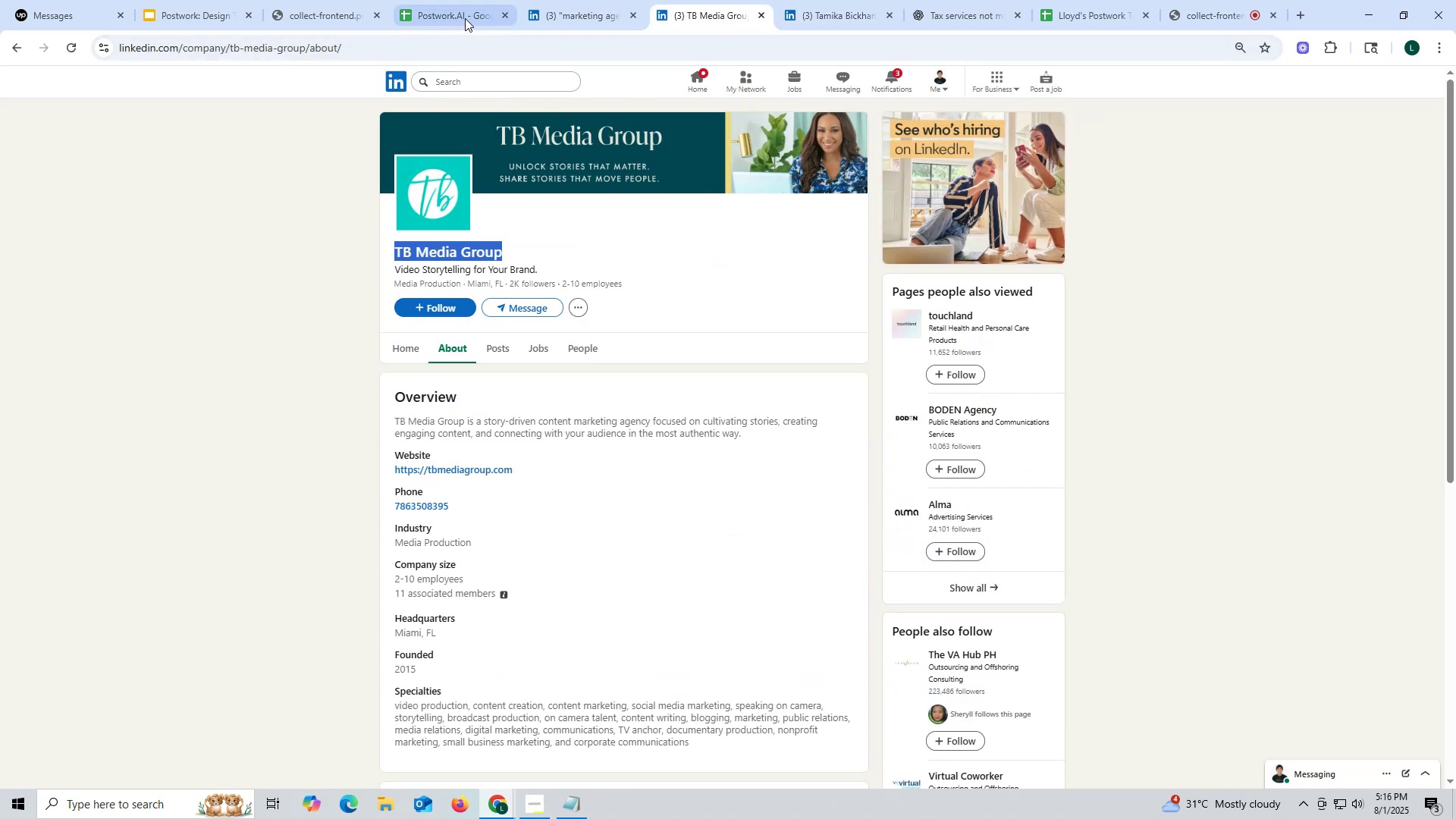 
left_click([465, 17])
 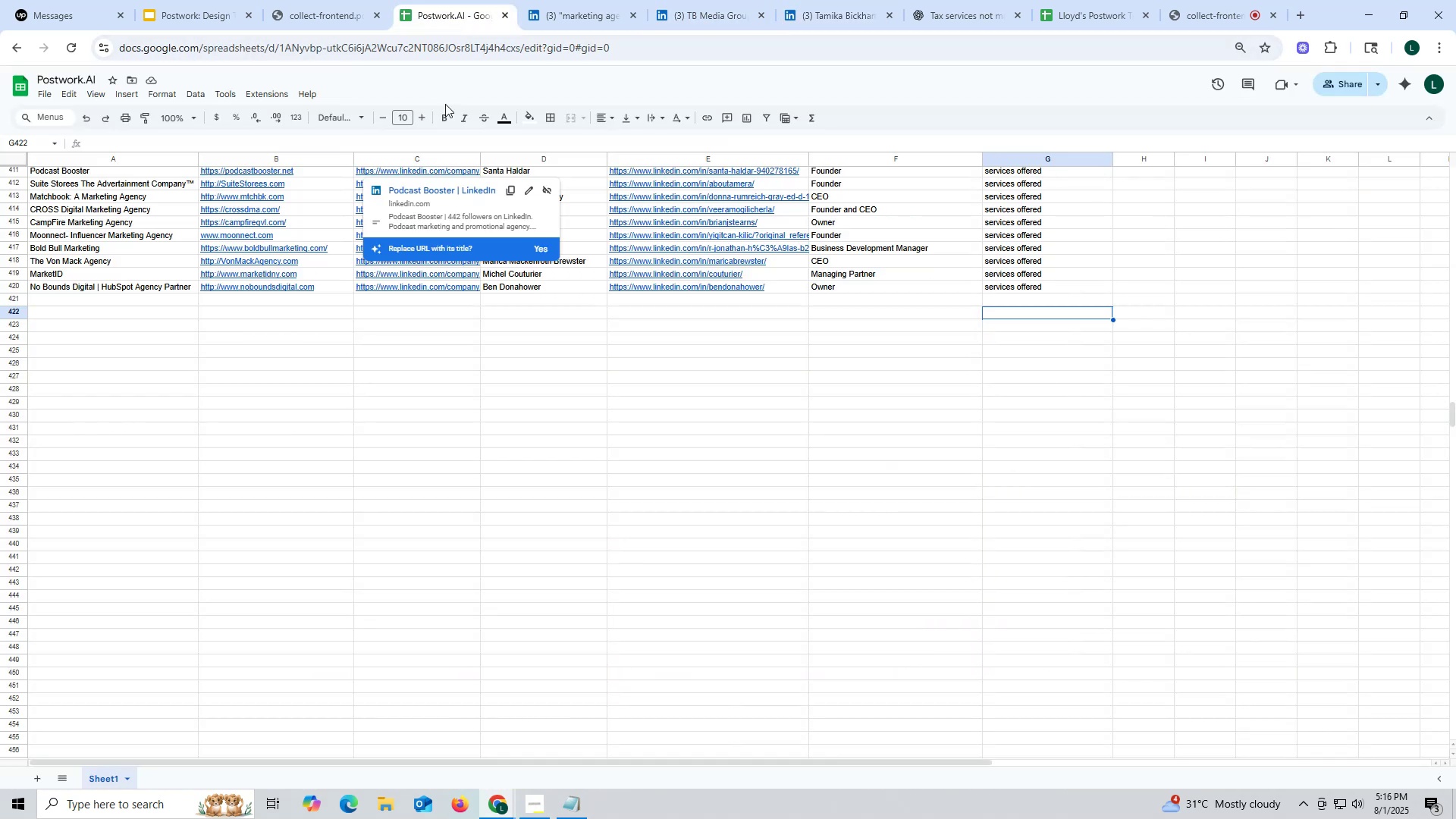 
key(Control+ControlLeft)
 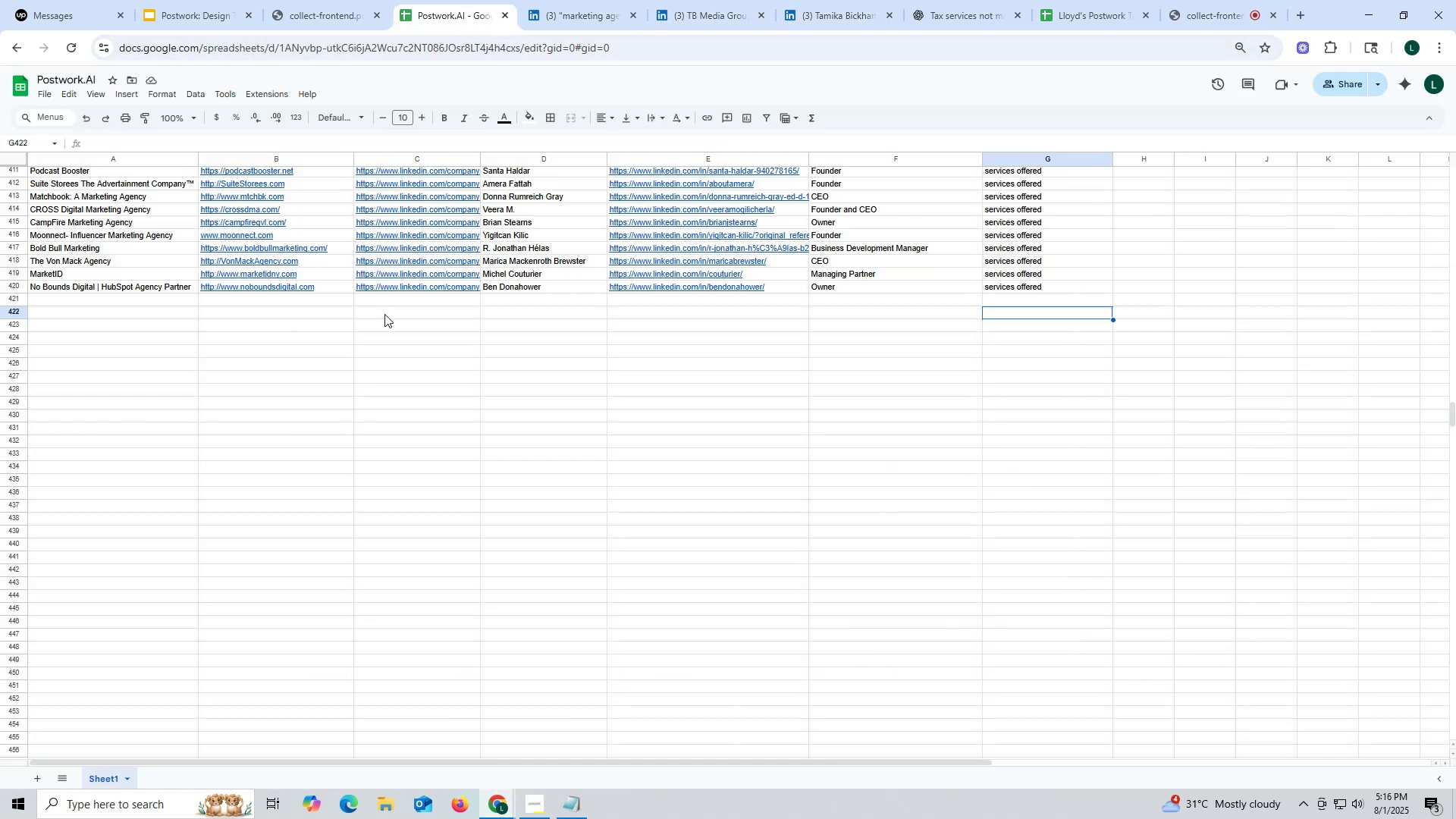 
key(Control+F)
 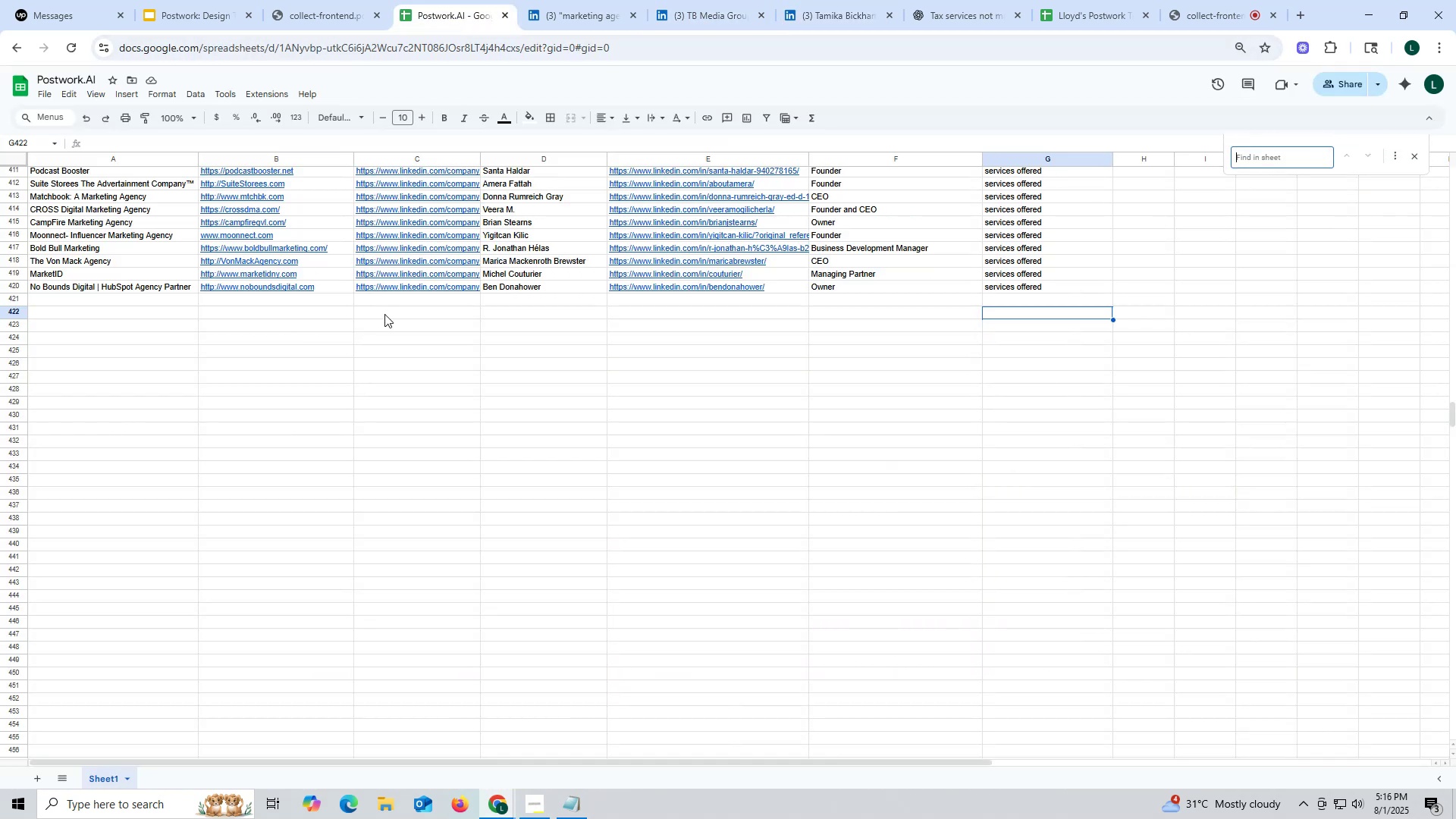 
key(Control+ControlLeft)
 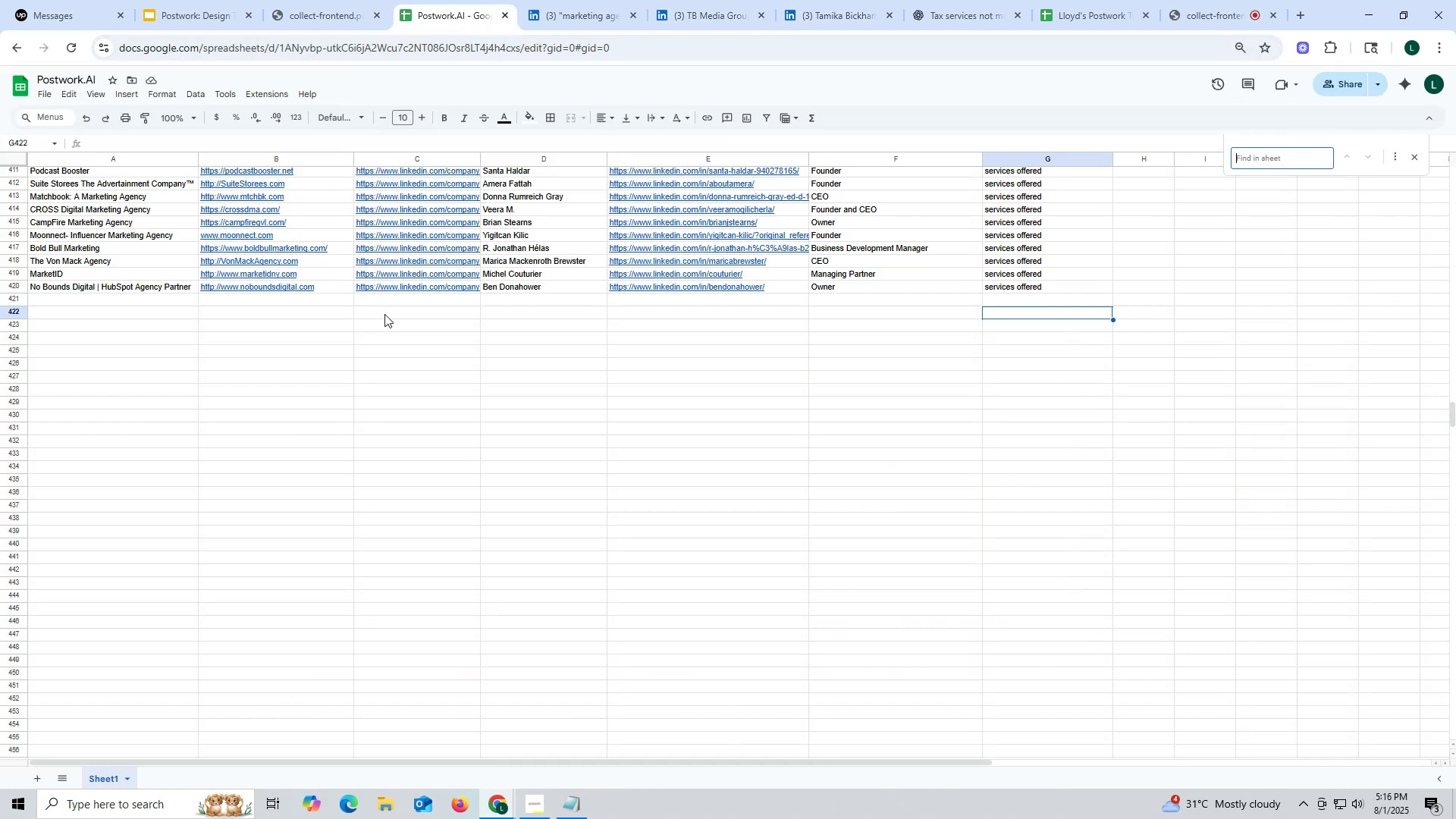 
key(Control+V)
 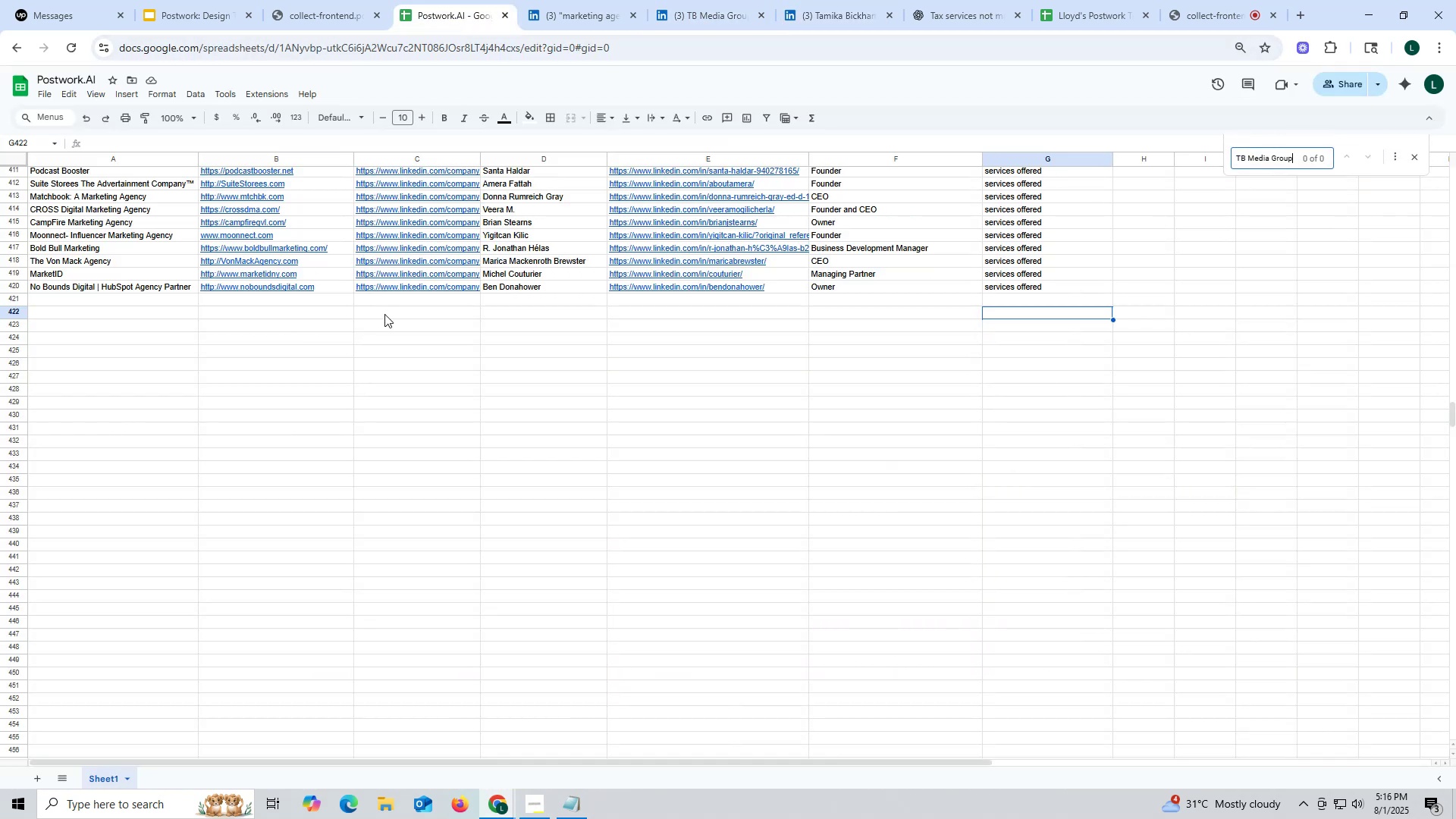 
key(Escape)
 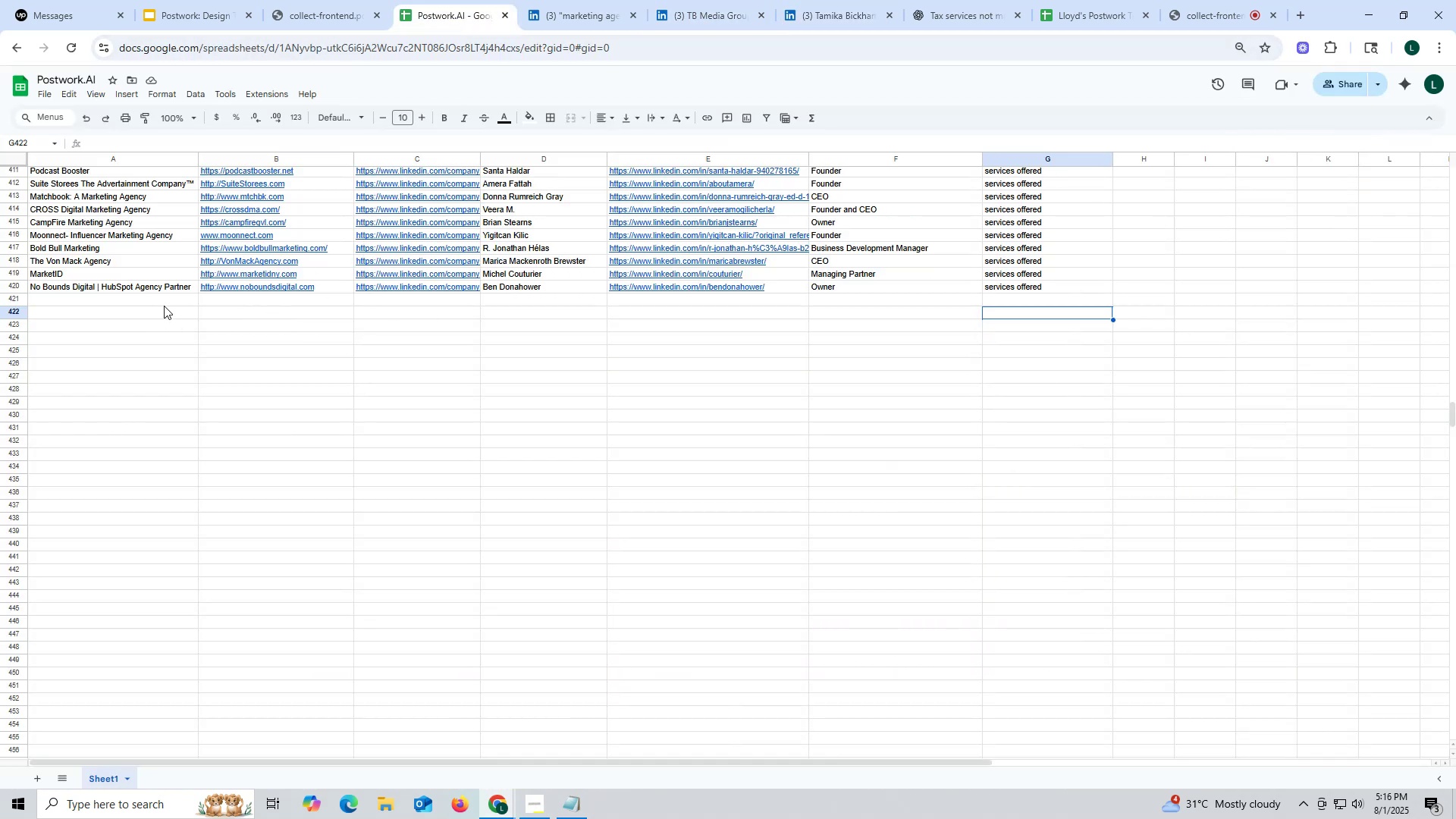 
left_click([158, 298])
 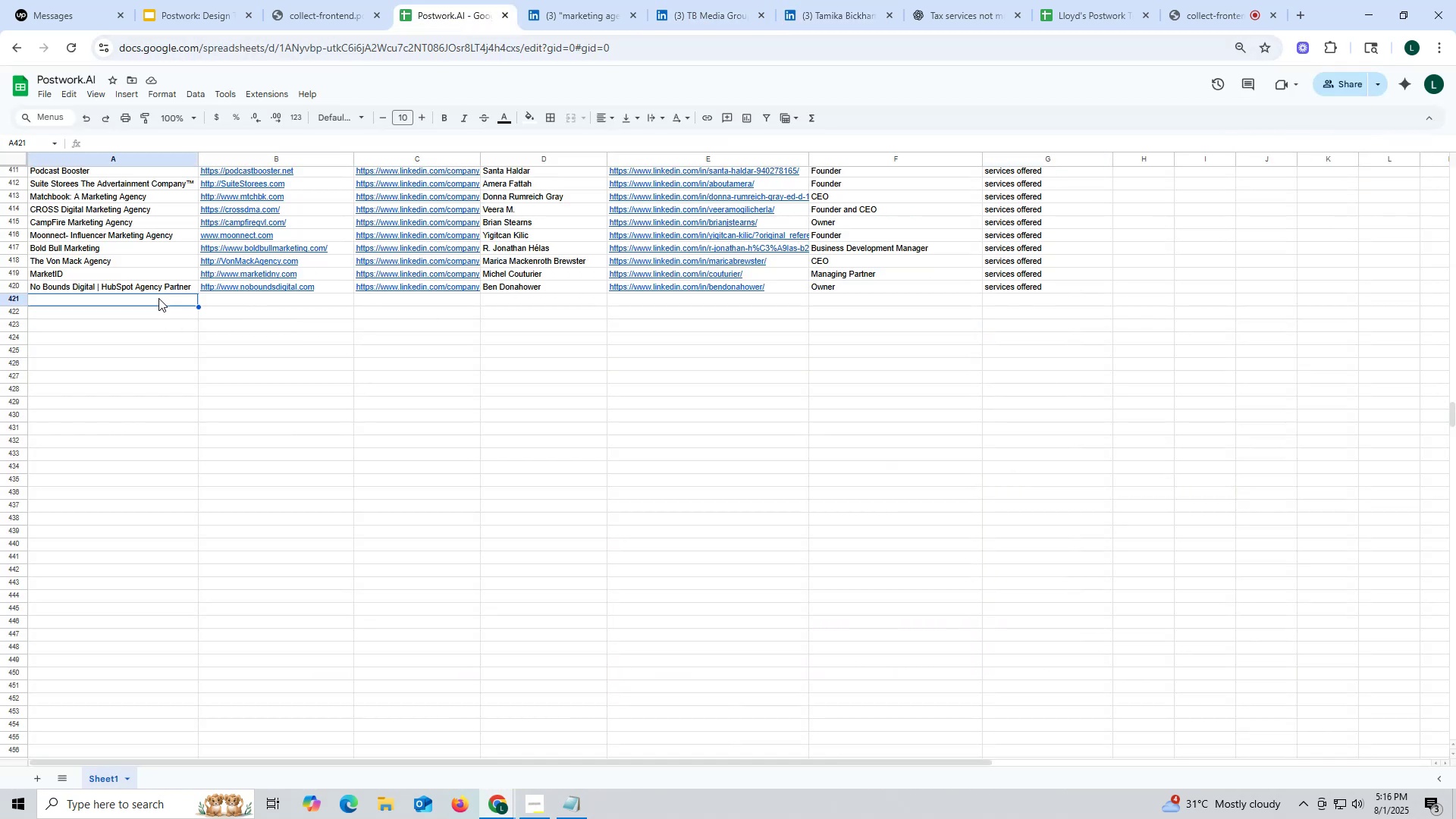 
double_click([158, 298])
 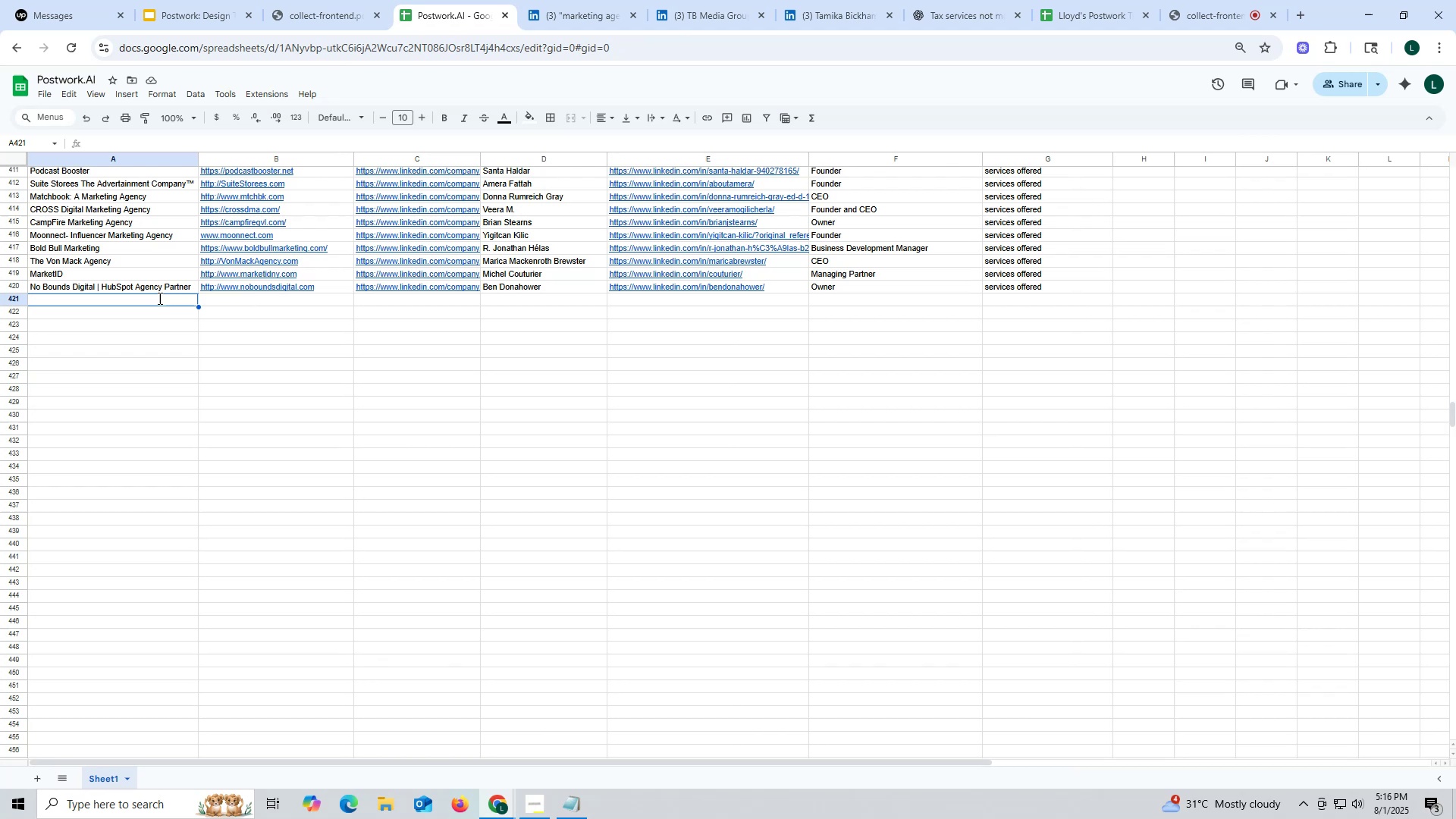 
key(Control+ControlLeft)
 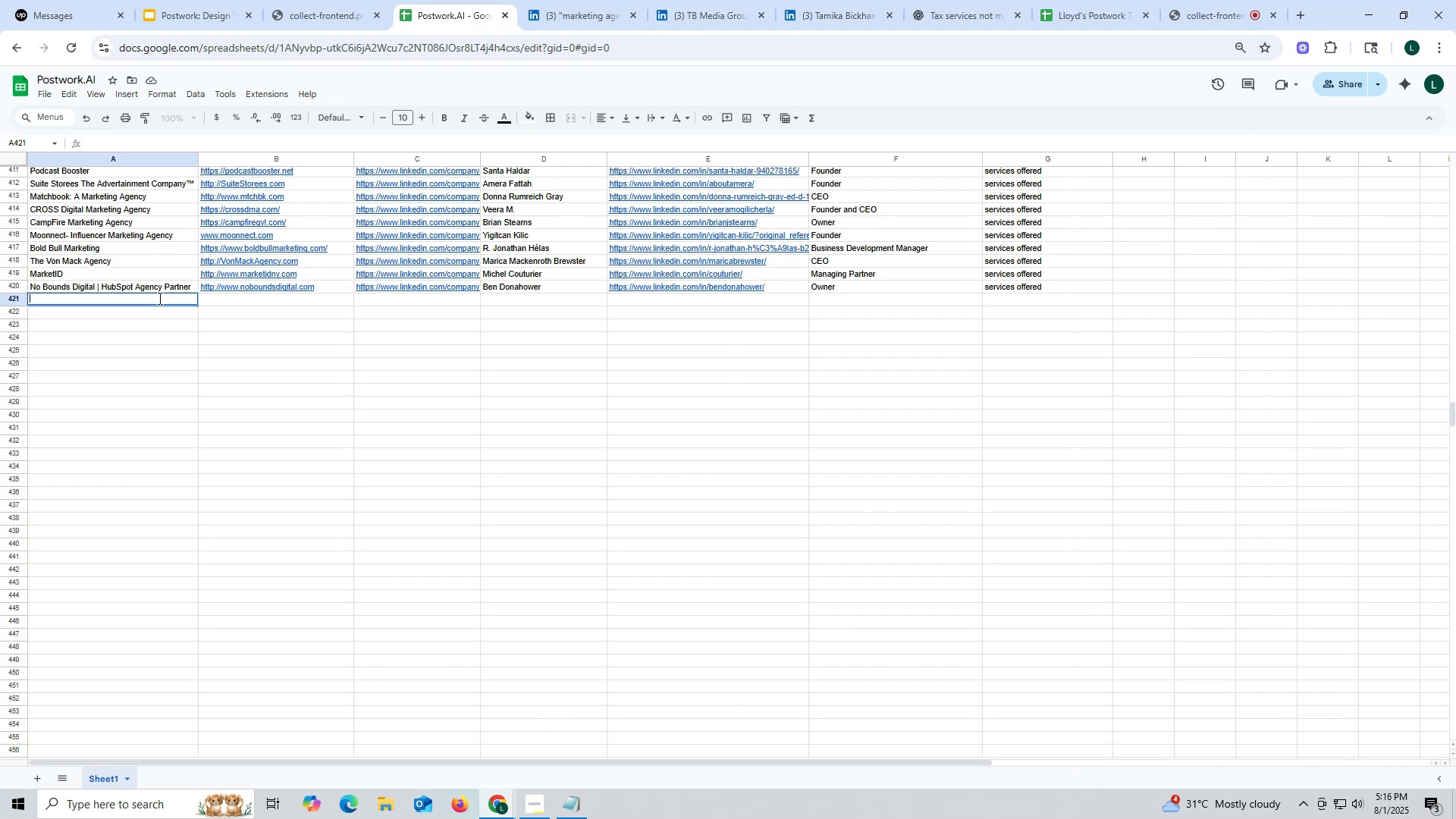 
key(Control+V)
 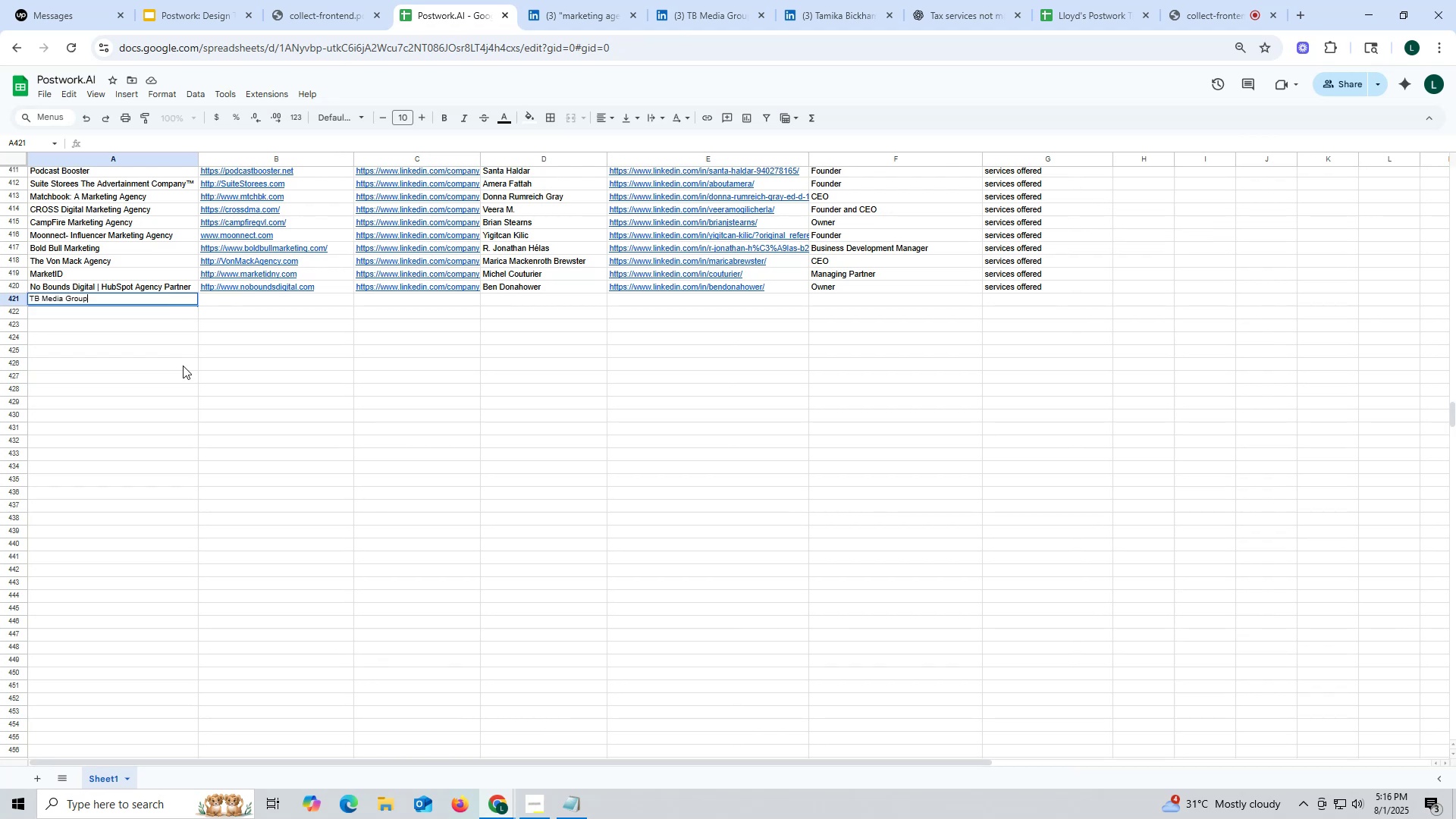 
triple_click([183, 366])
 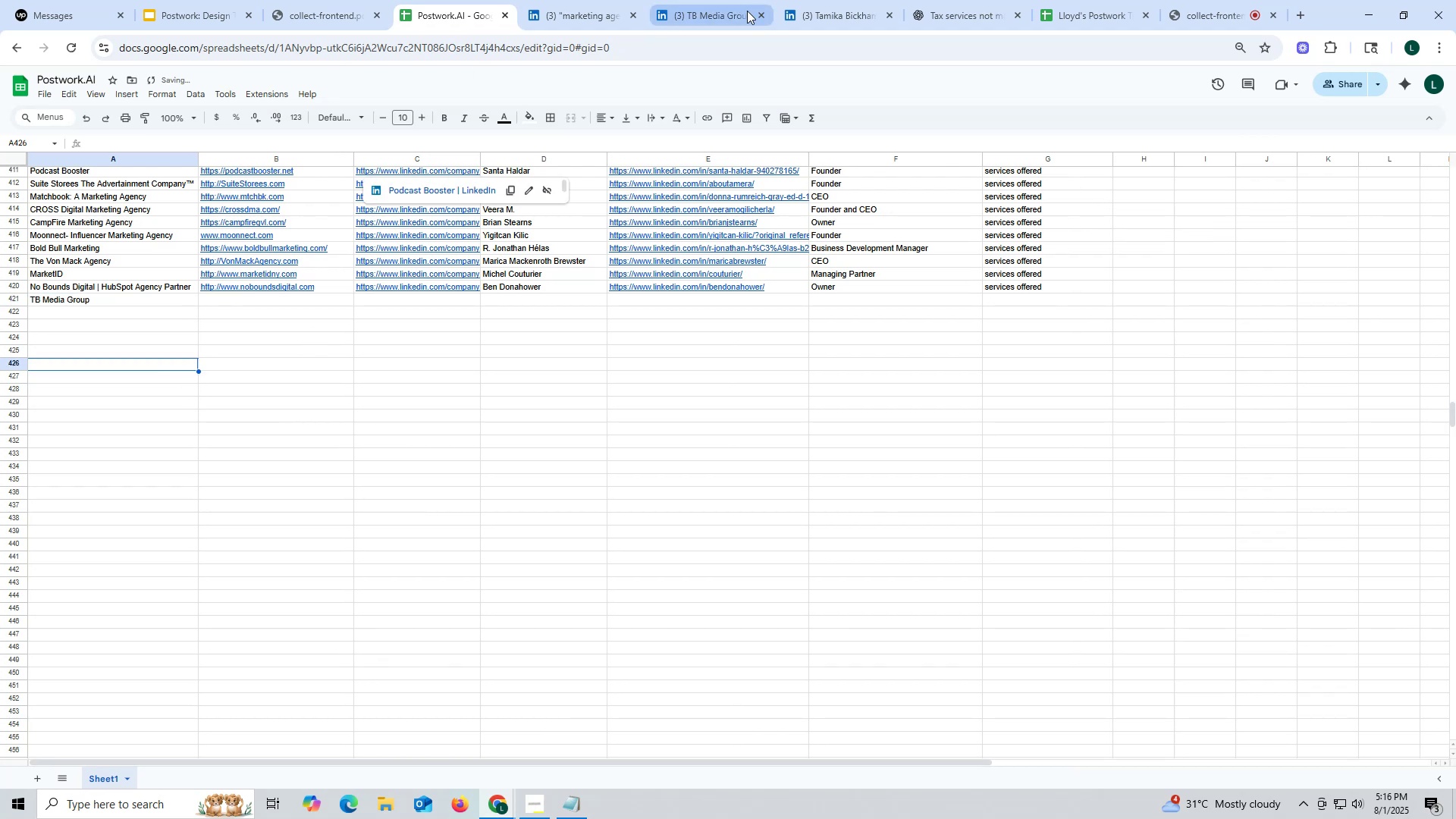 
left_click([725, 10])
 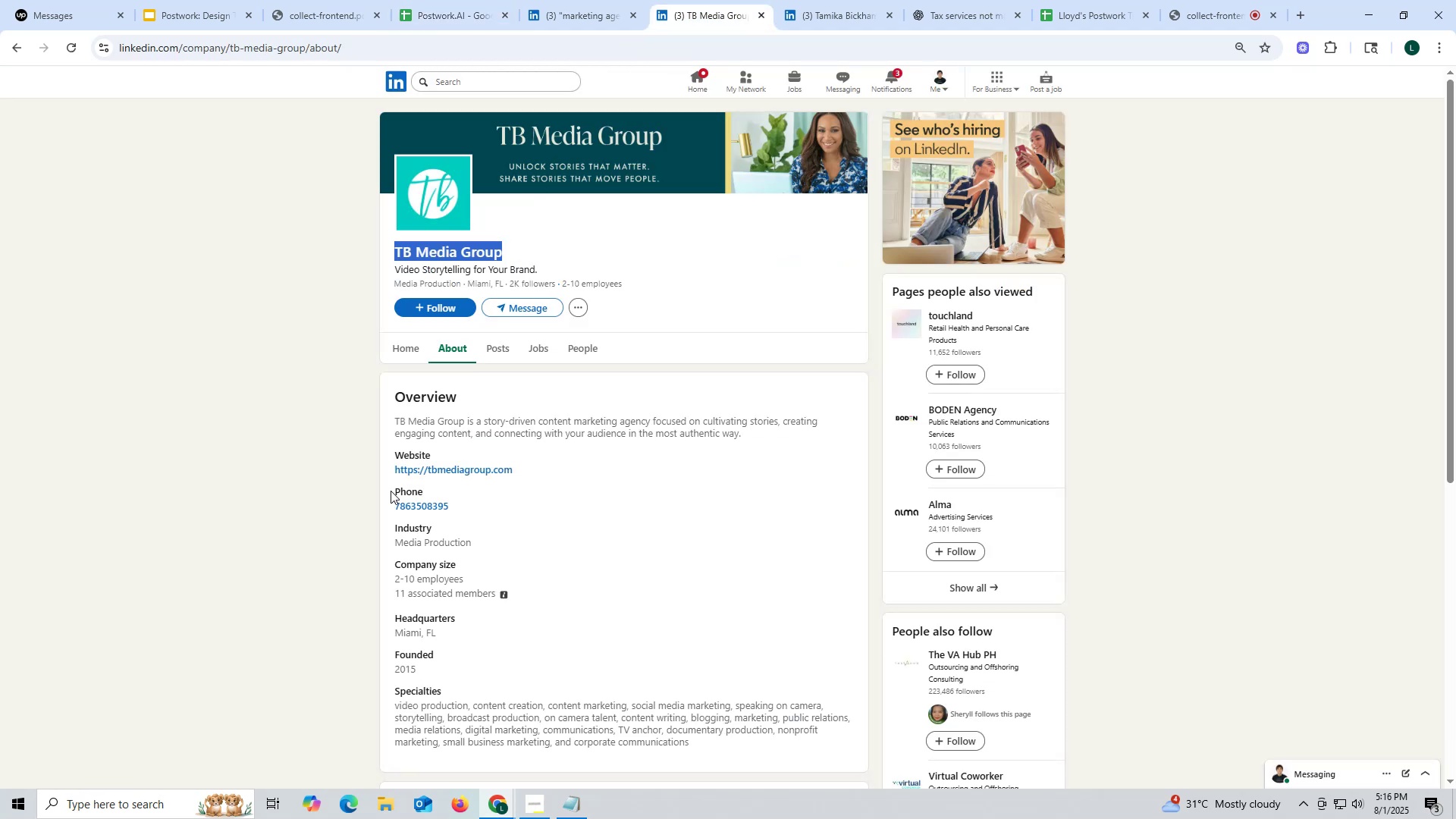 
left_click_drag(start_coordinate=[388, 472], to_coordinate=[559, 472])
 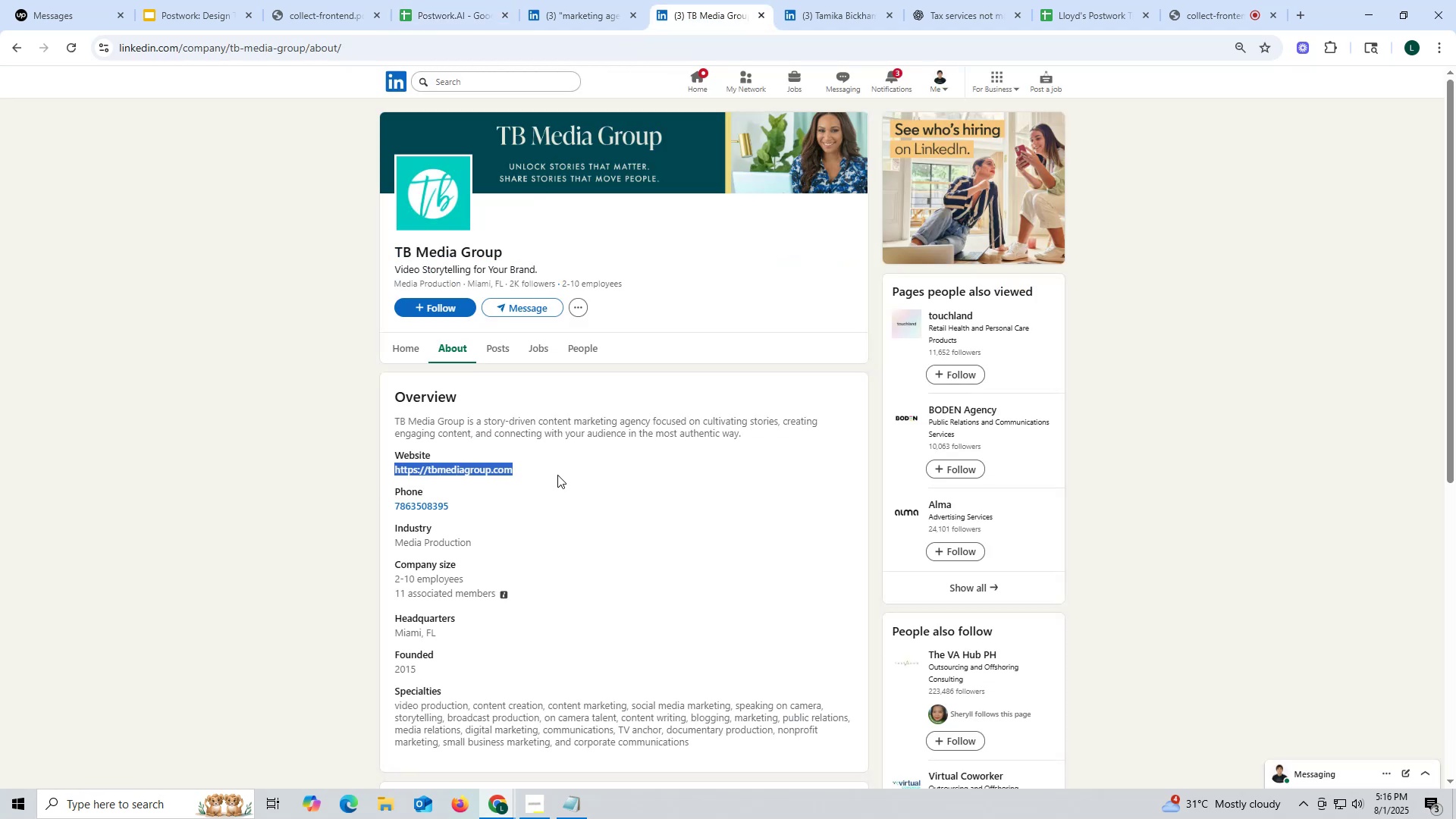 
key(Control+ControlLeft)
 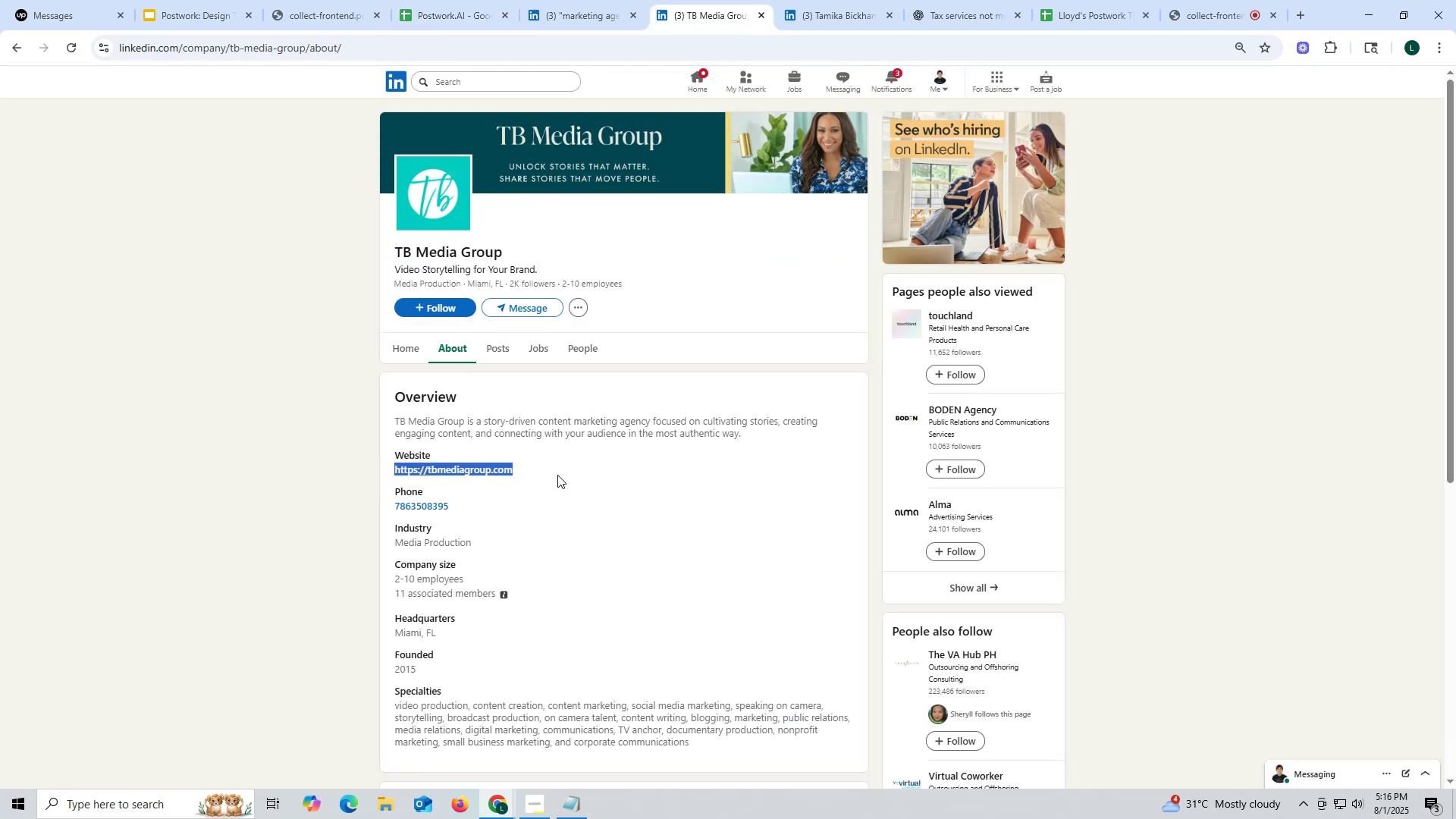 
key(Control+C)
 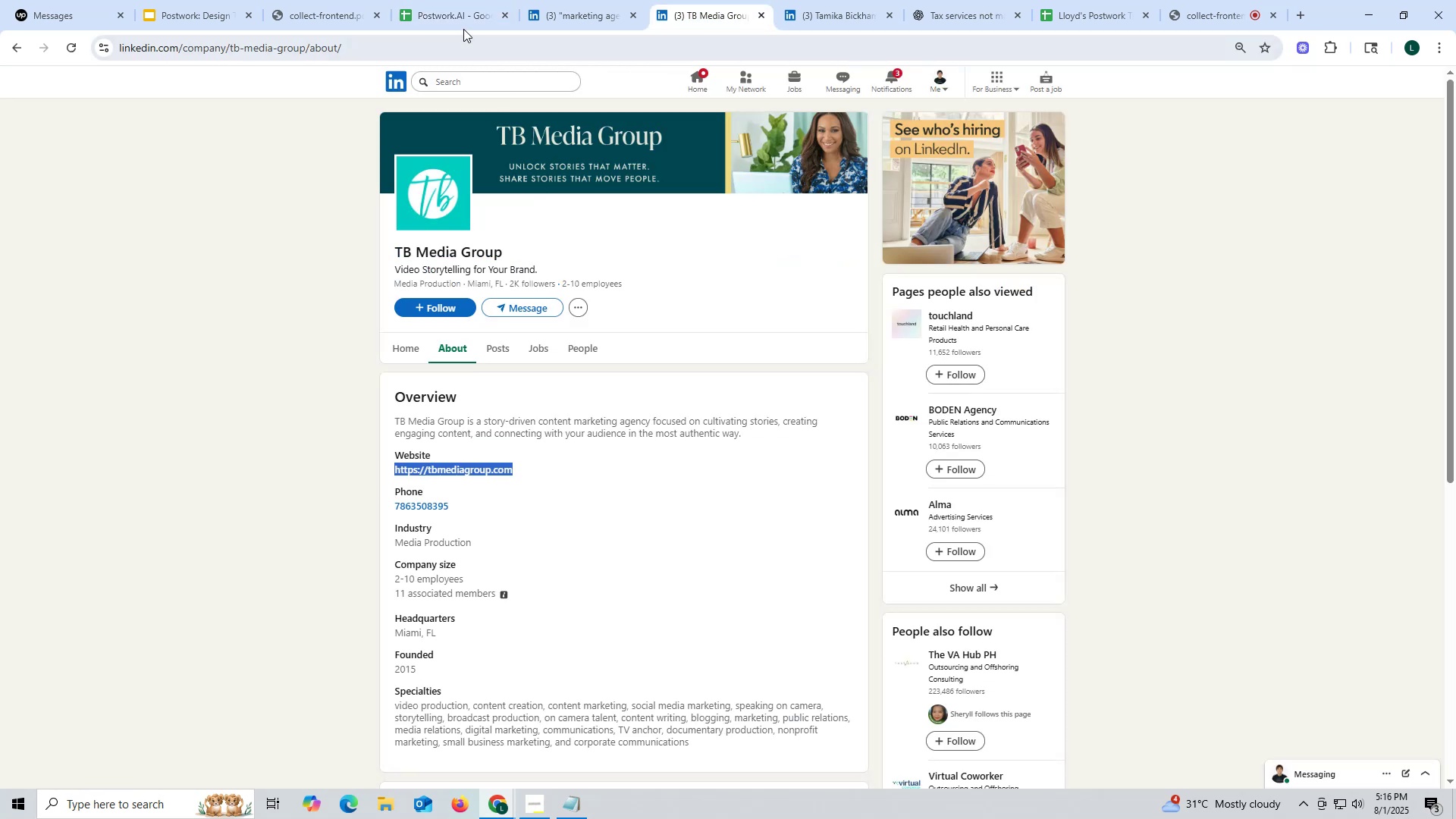 
left_click([459, 18])
 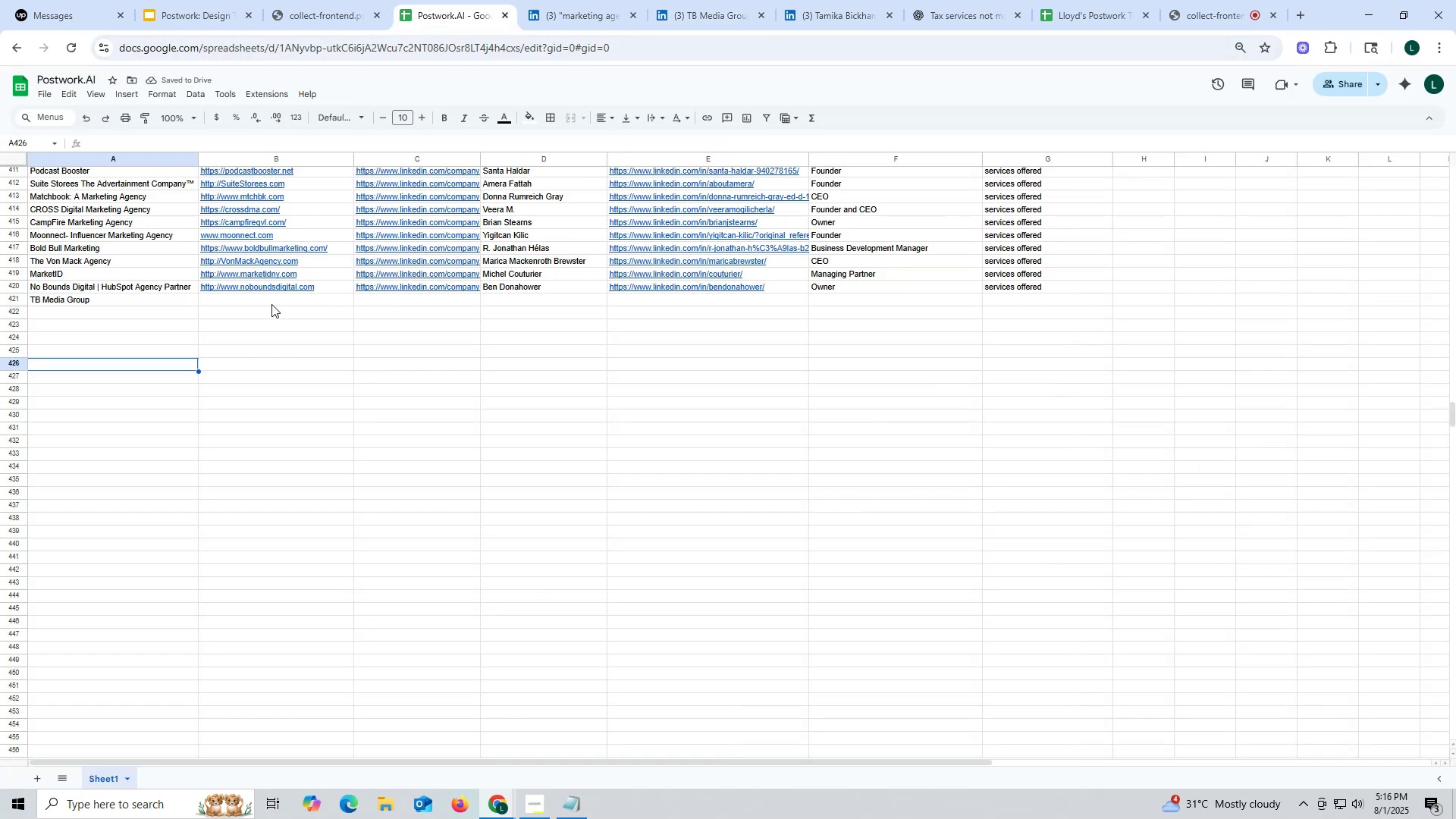 
double_click([271, 304])
 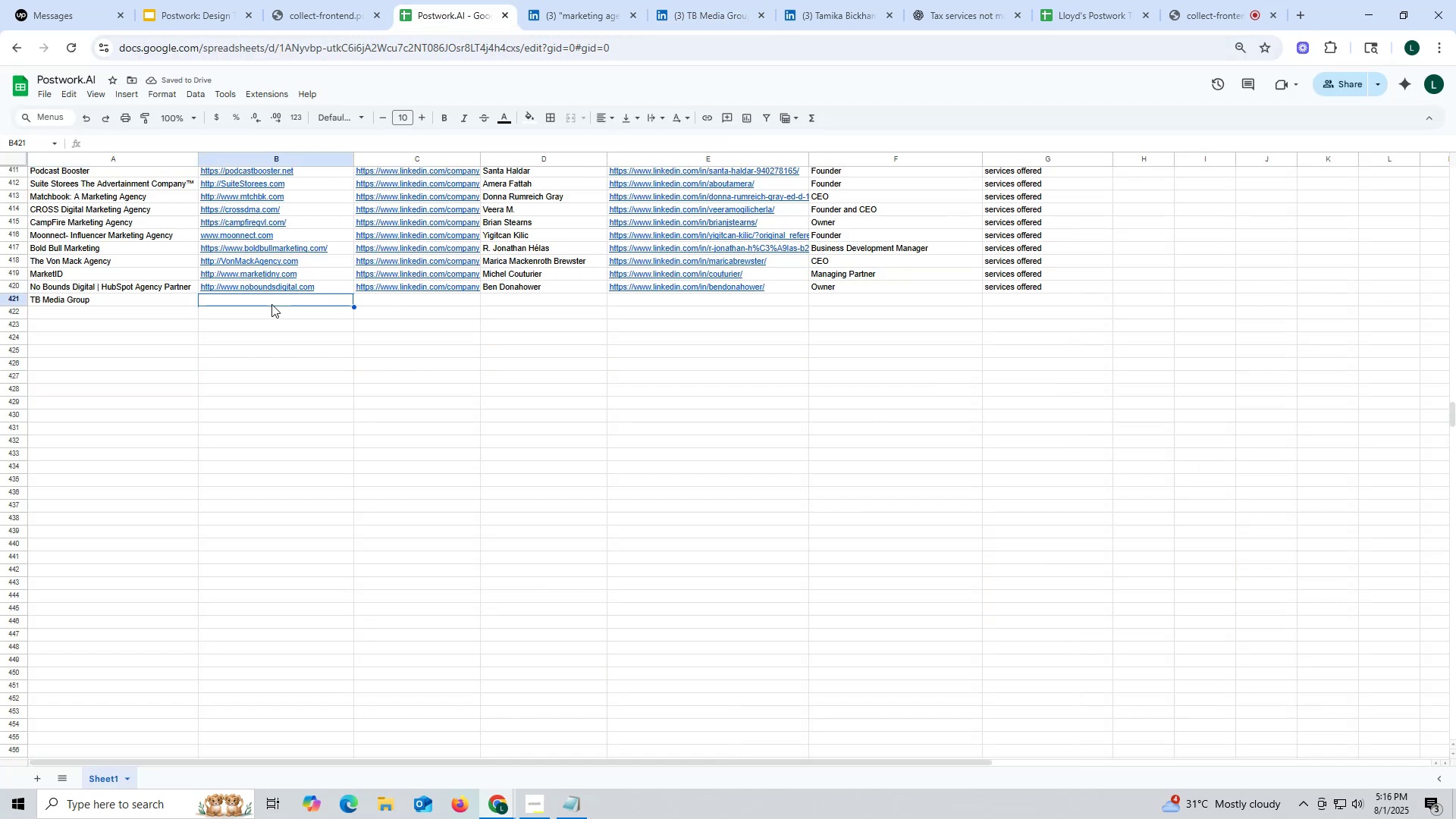 
key(Control+ControlLeft)
 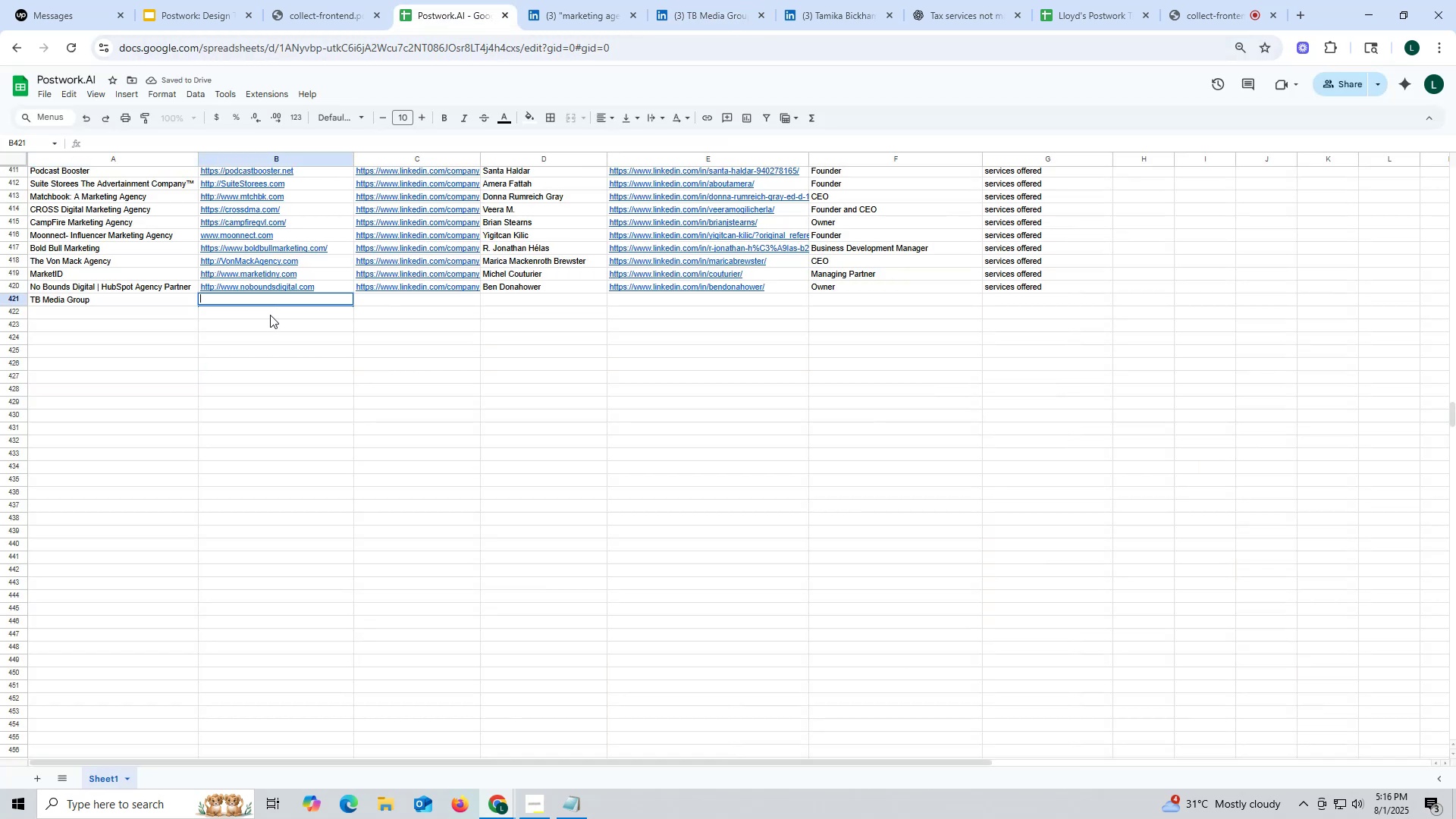 
key(Control+V)
 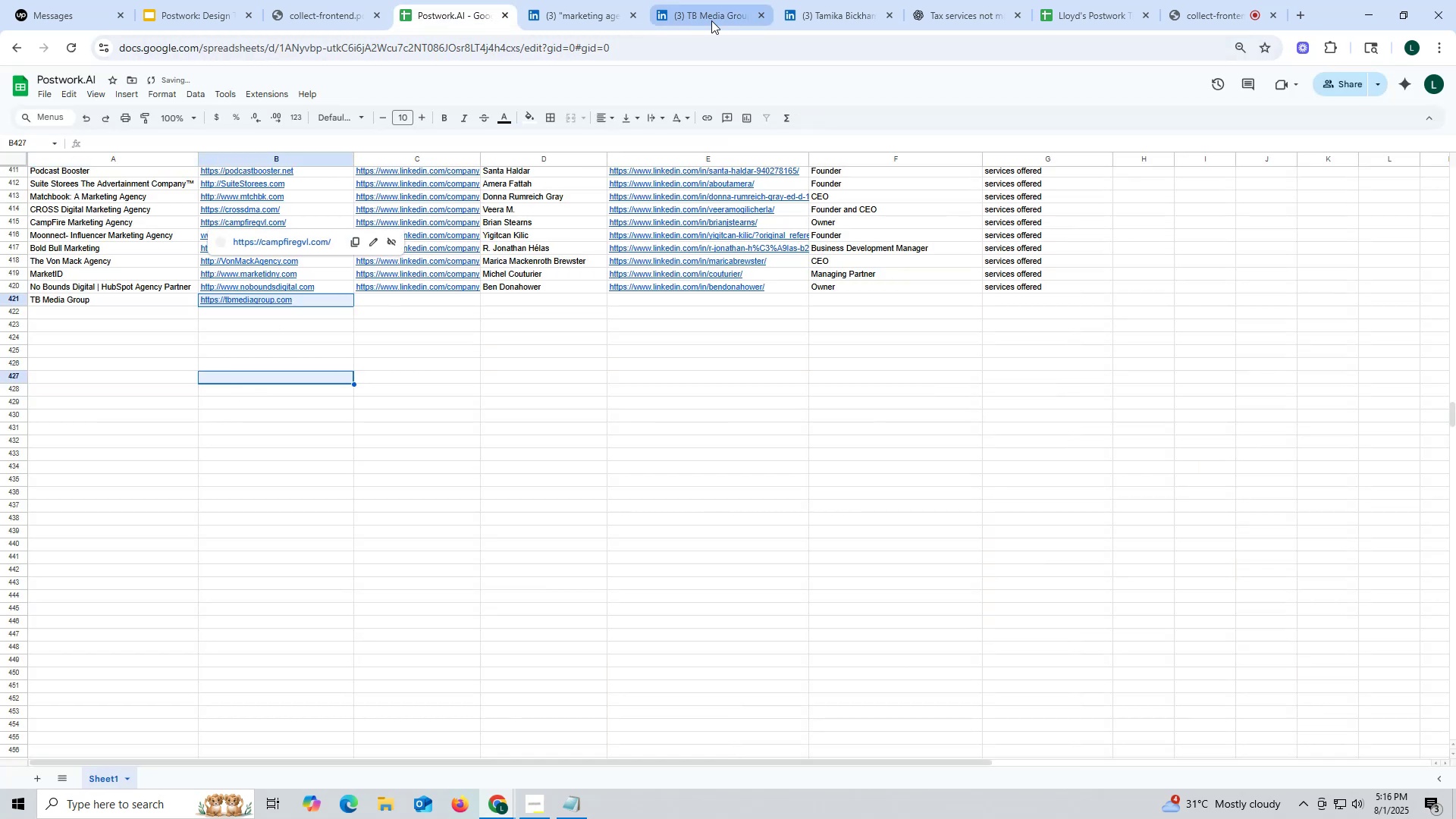 
left_click([714, 20])
 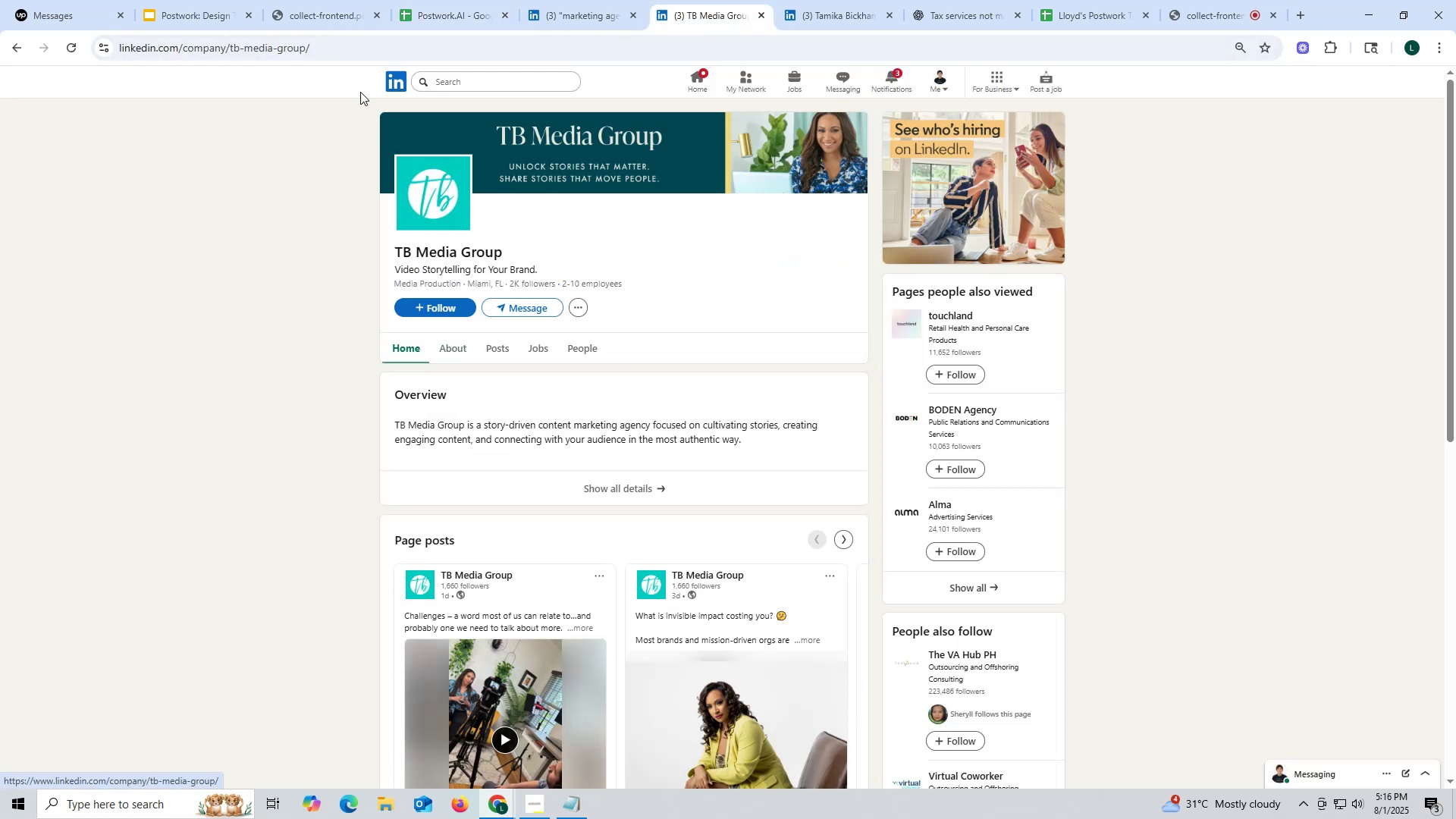 
double_click([263, 52])
 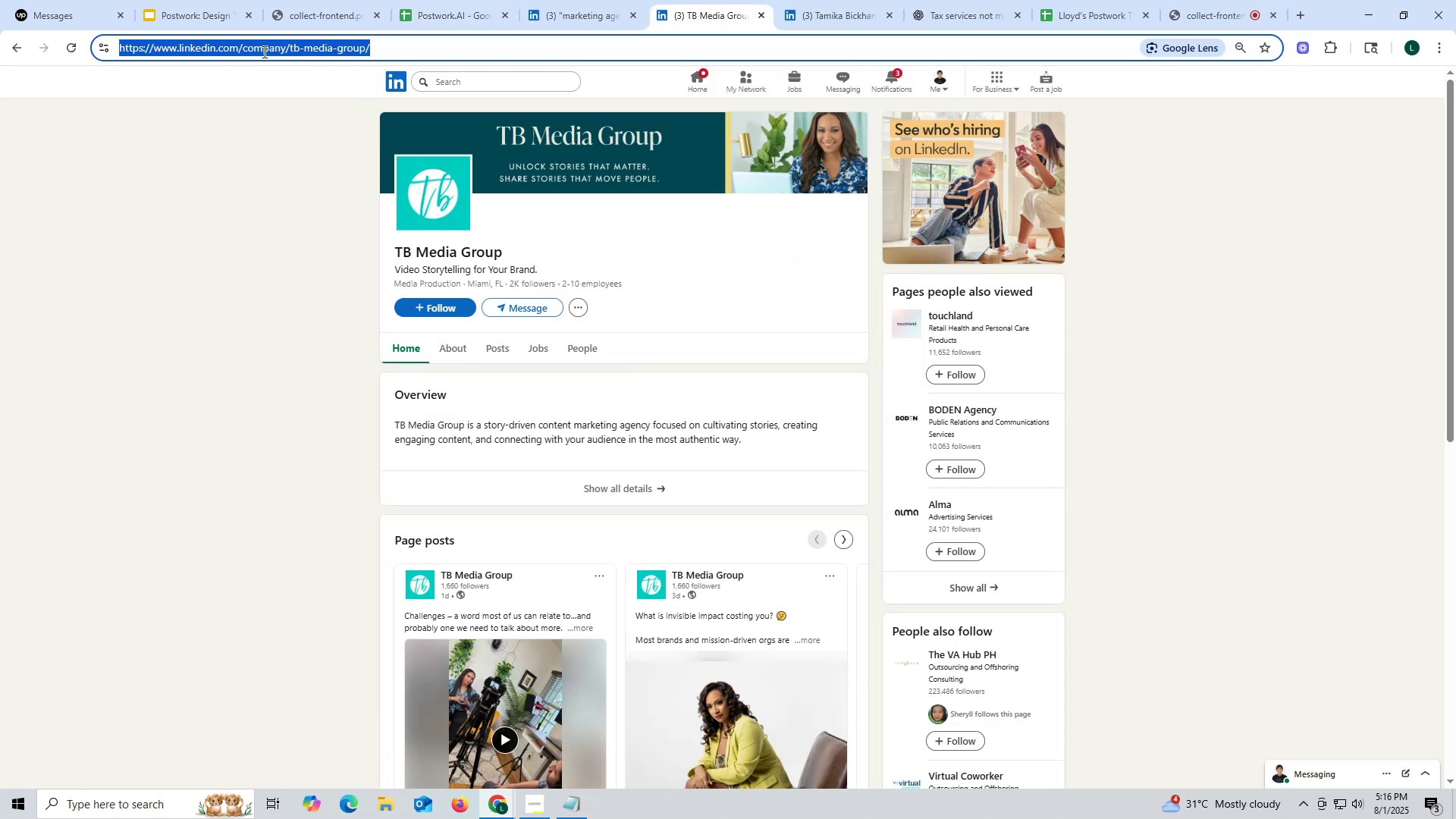 
triple_click([263, 52])
 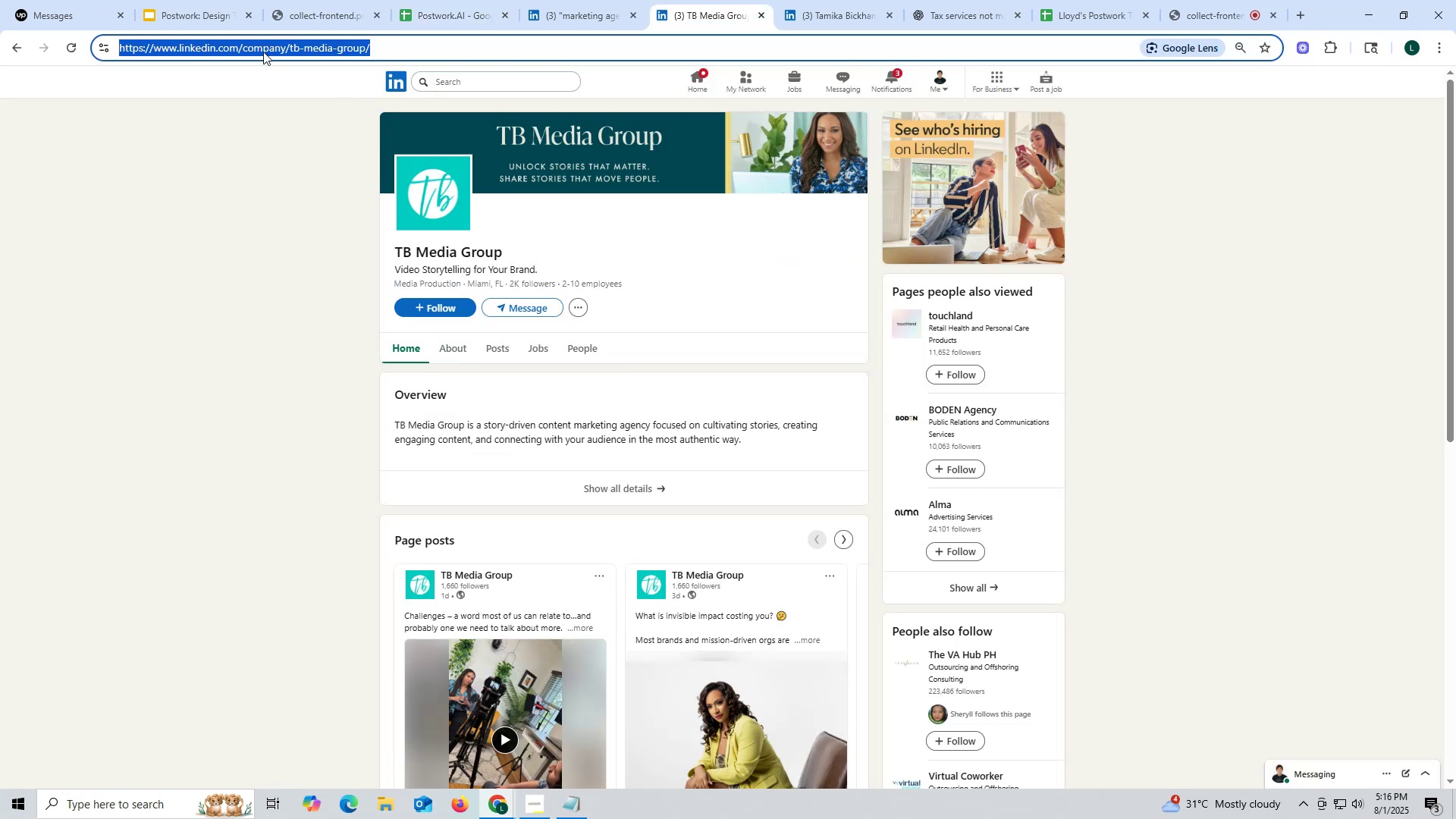 
key(Control+ControlLeft)
 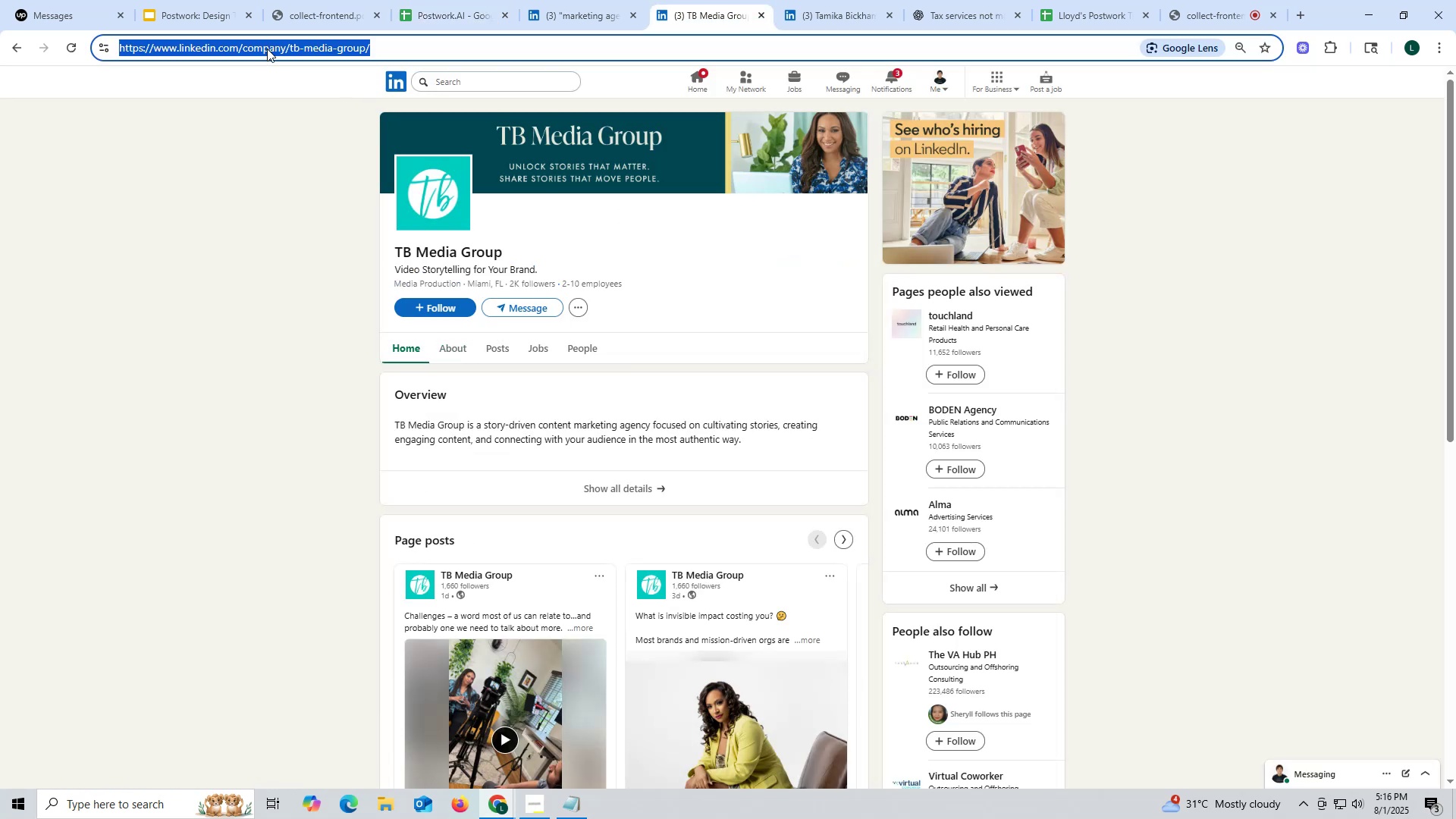 
key(Control+C)
 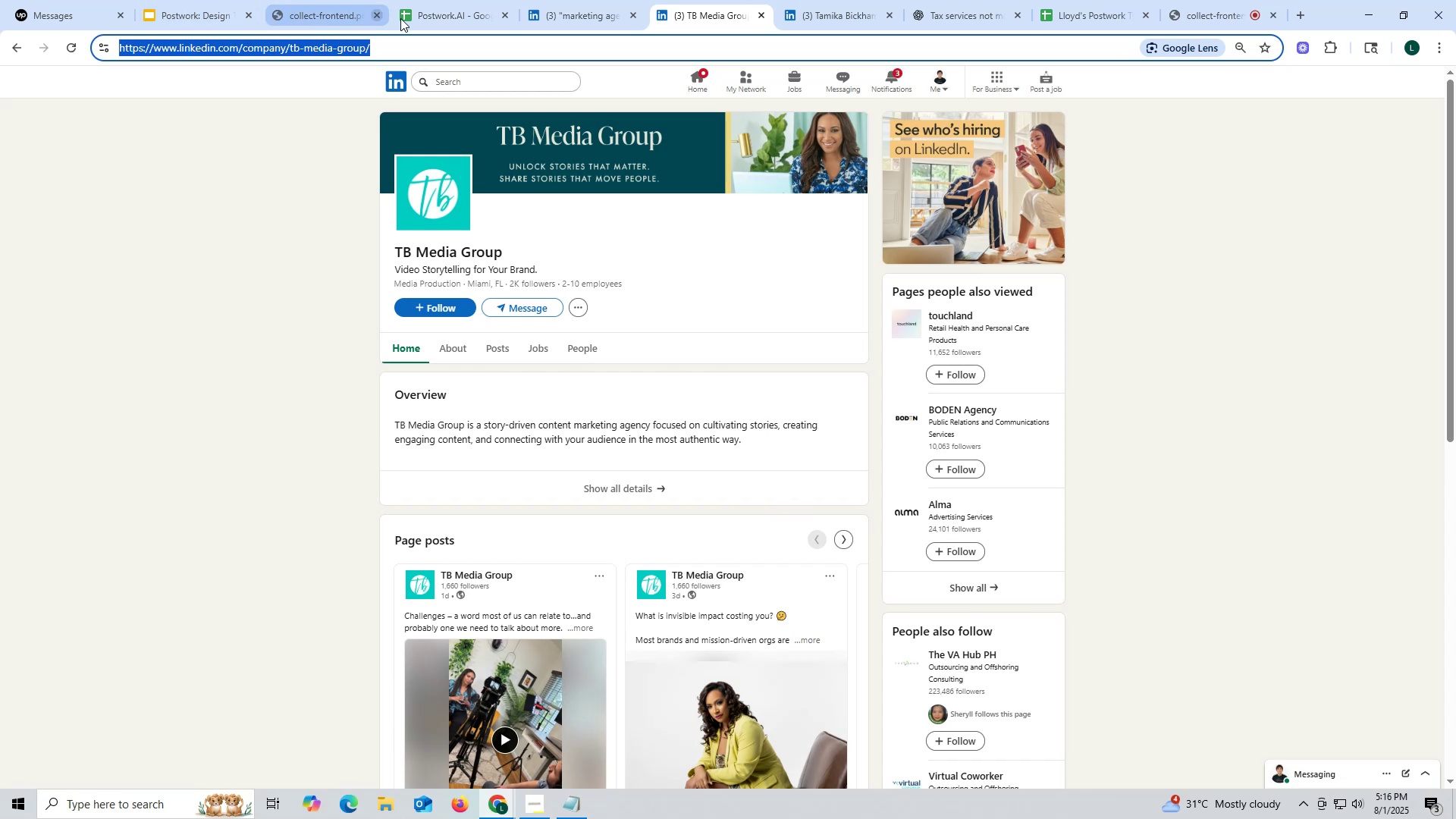 
left_click([449, 12])
 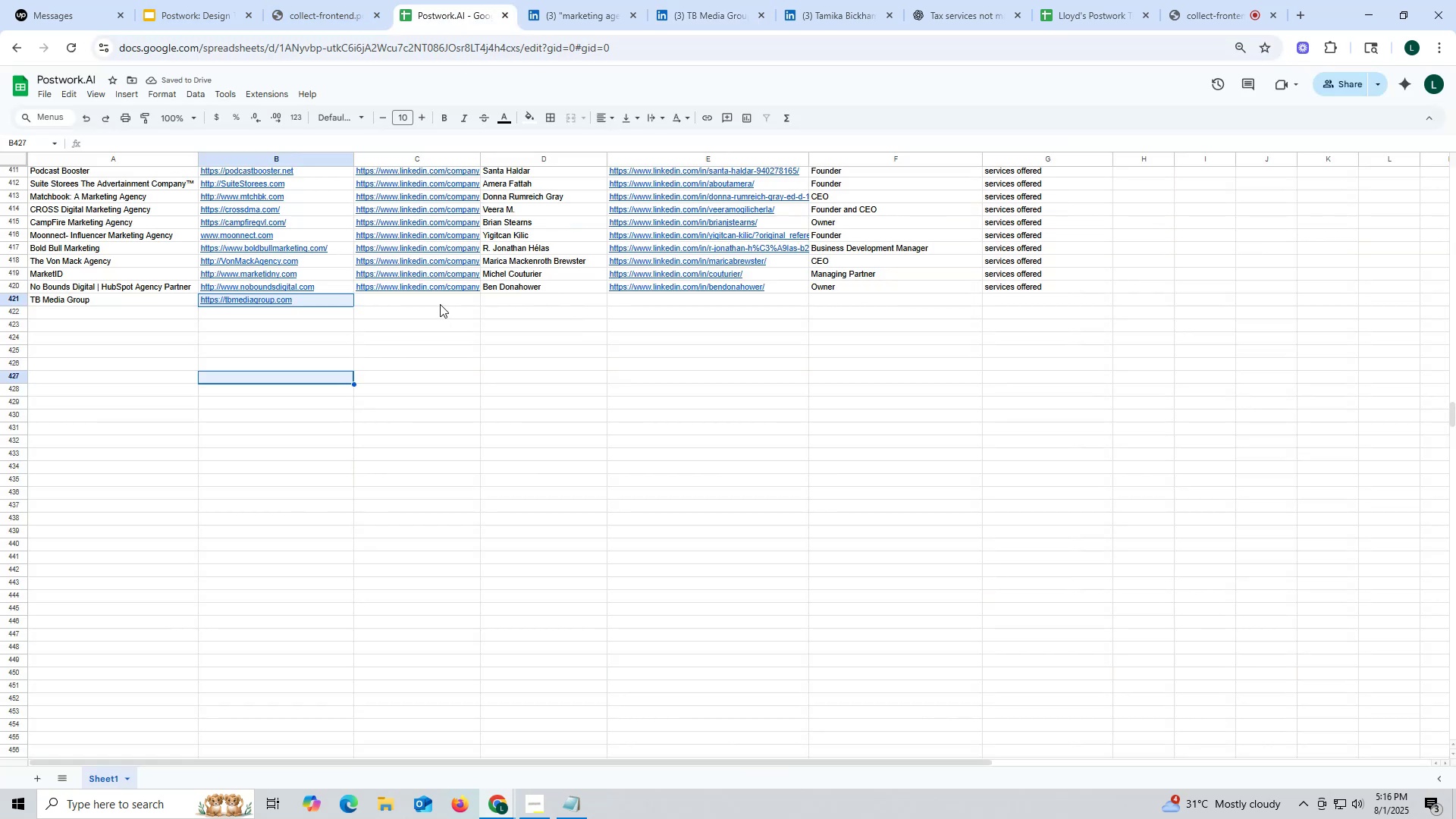 
double_click([440, 304])
 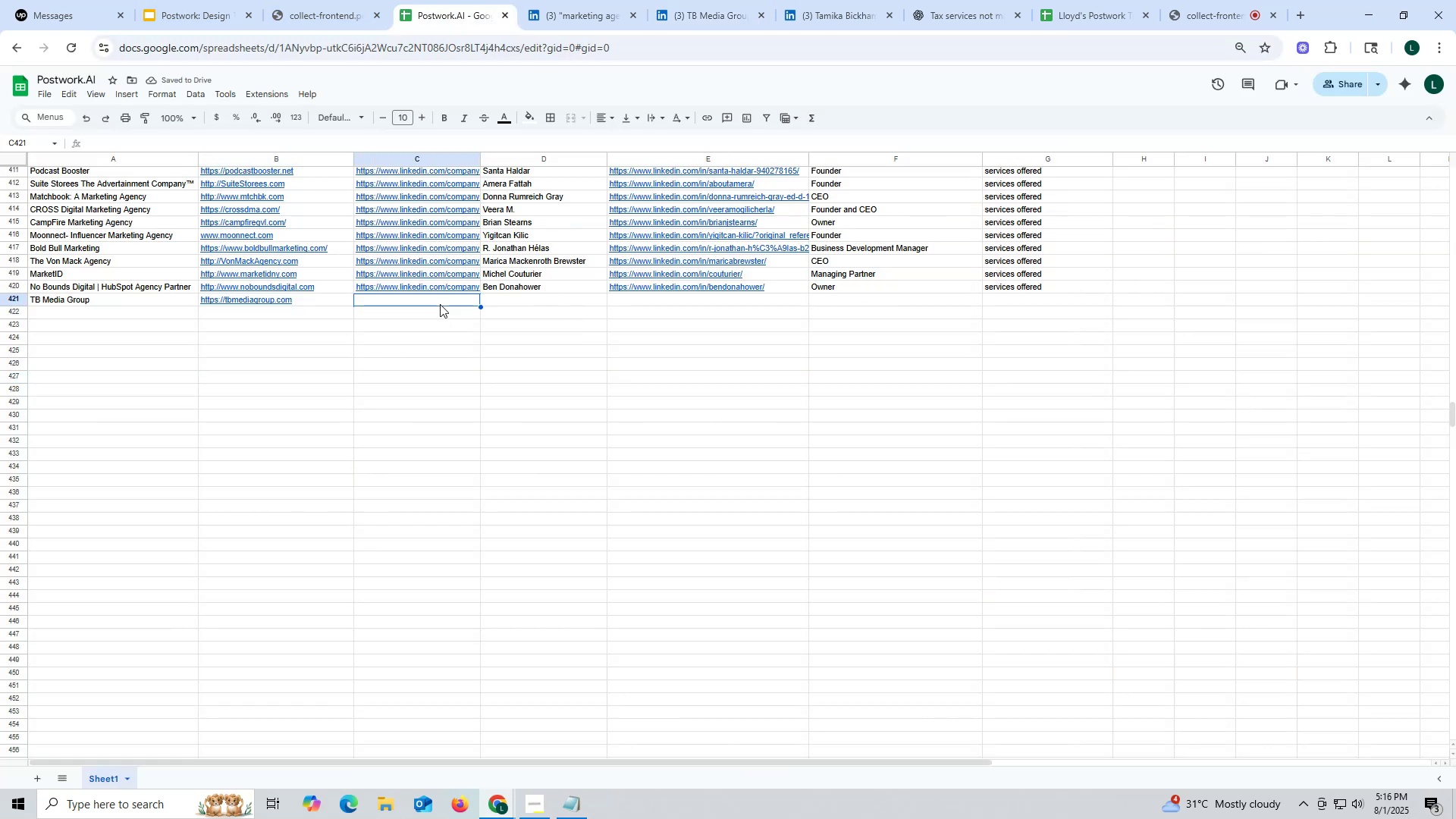 
key(Control+V)
 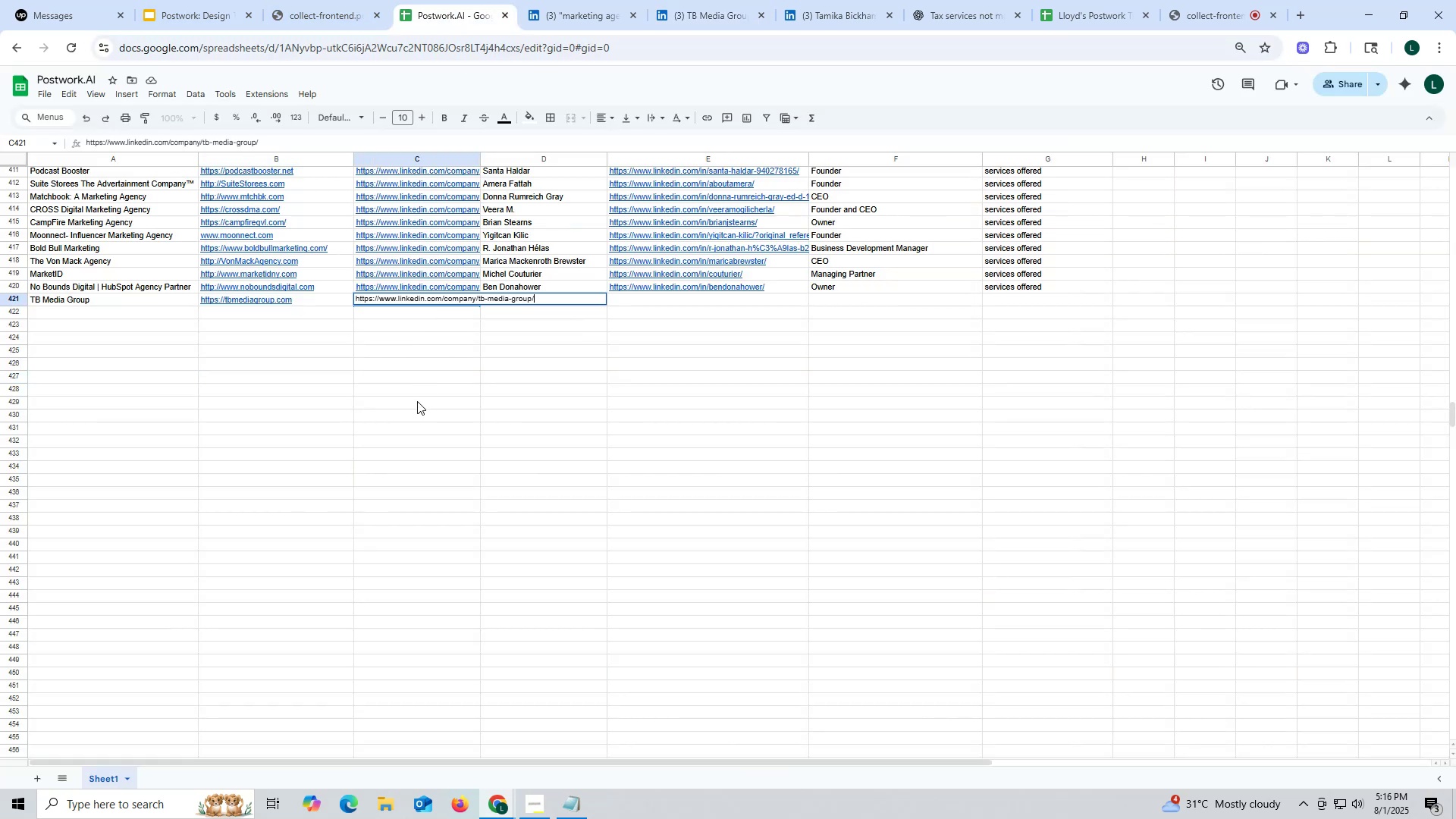 
left_click([417, 401])
 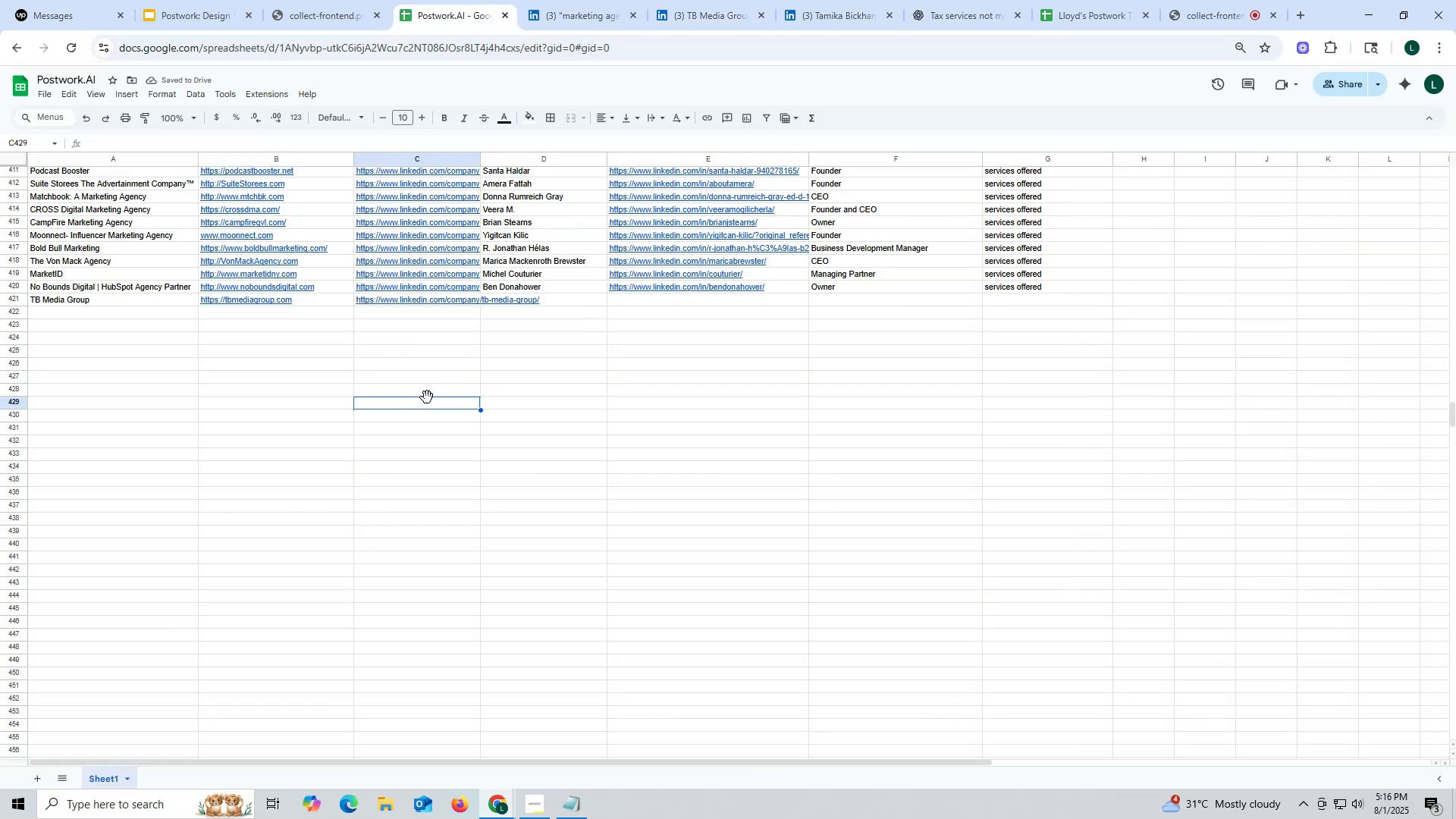 
wait(5.38)
 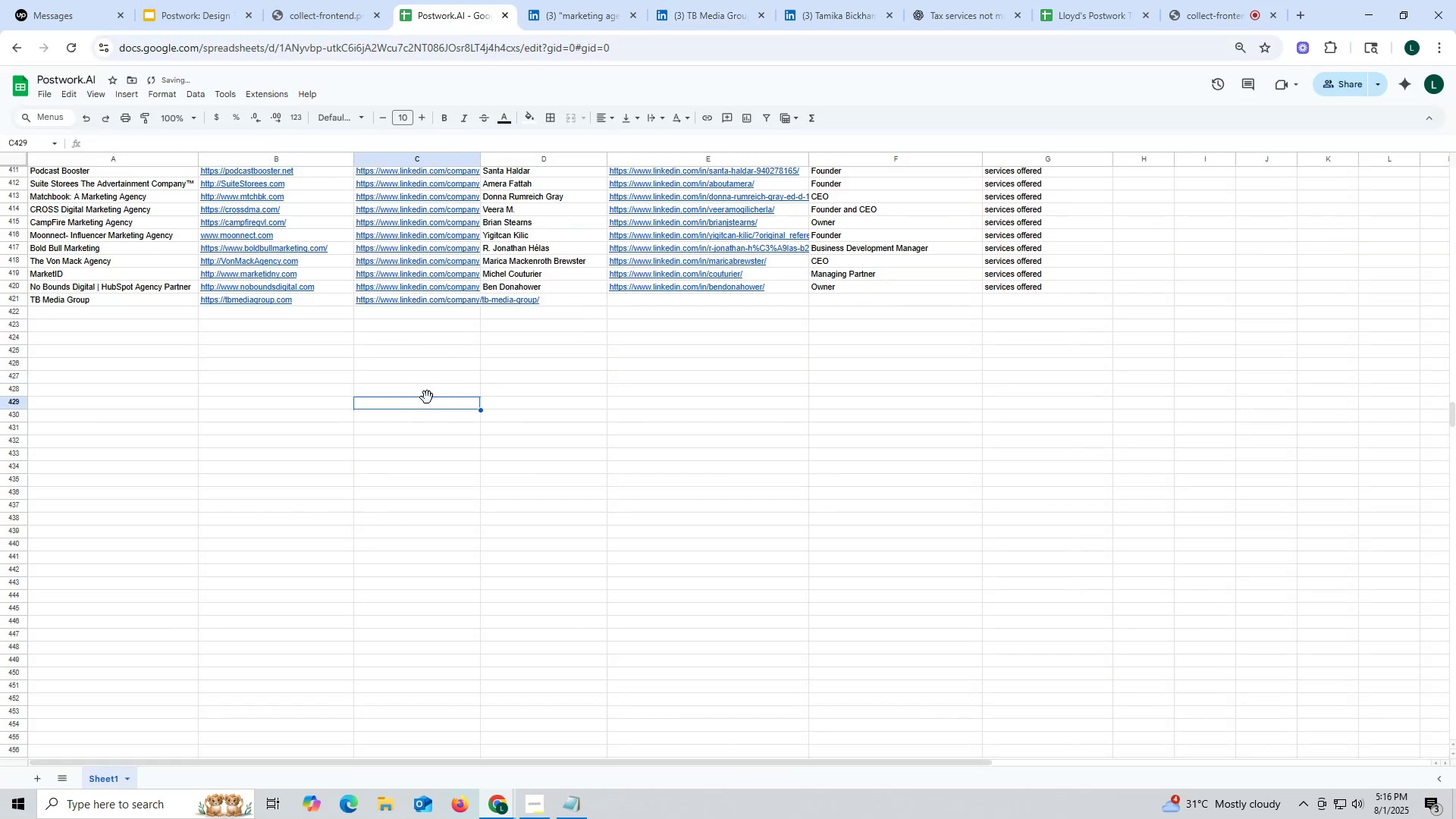 
left_click([598, 377])
 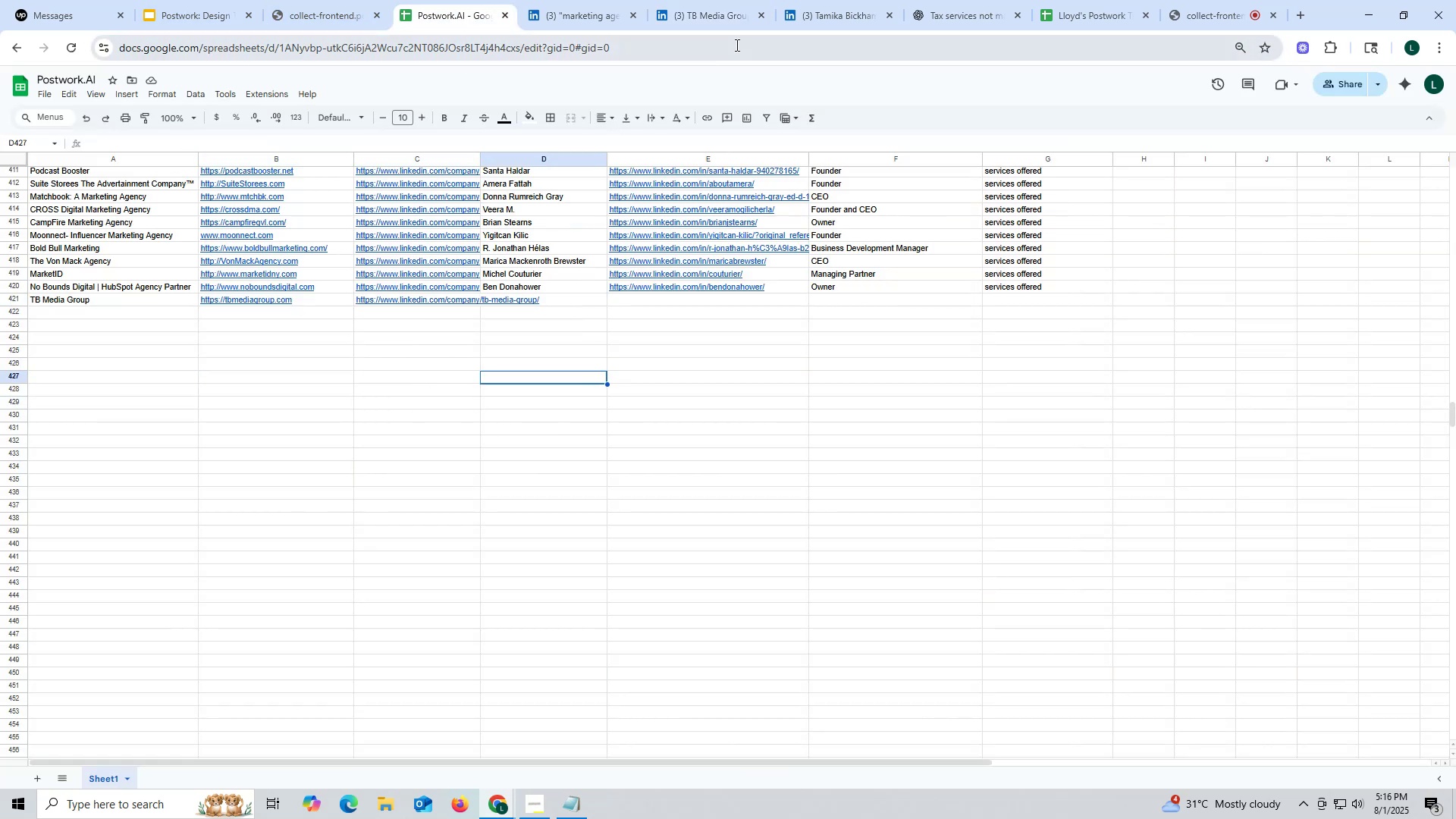 
left_click([838, 21])
 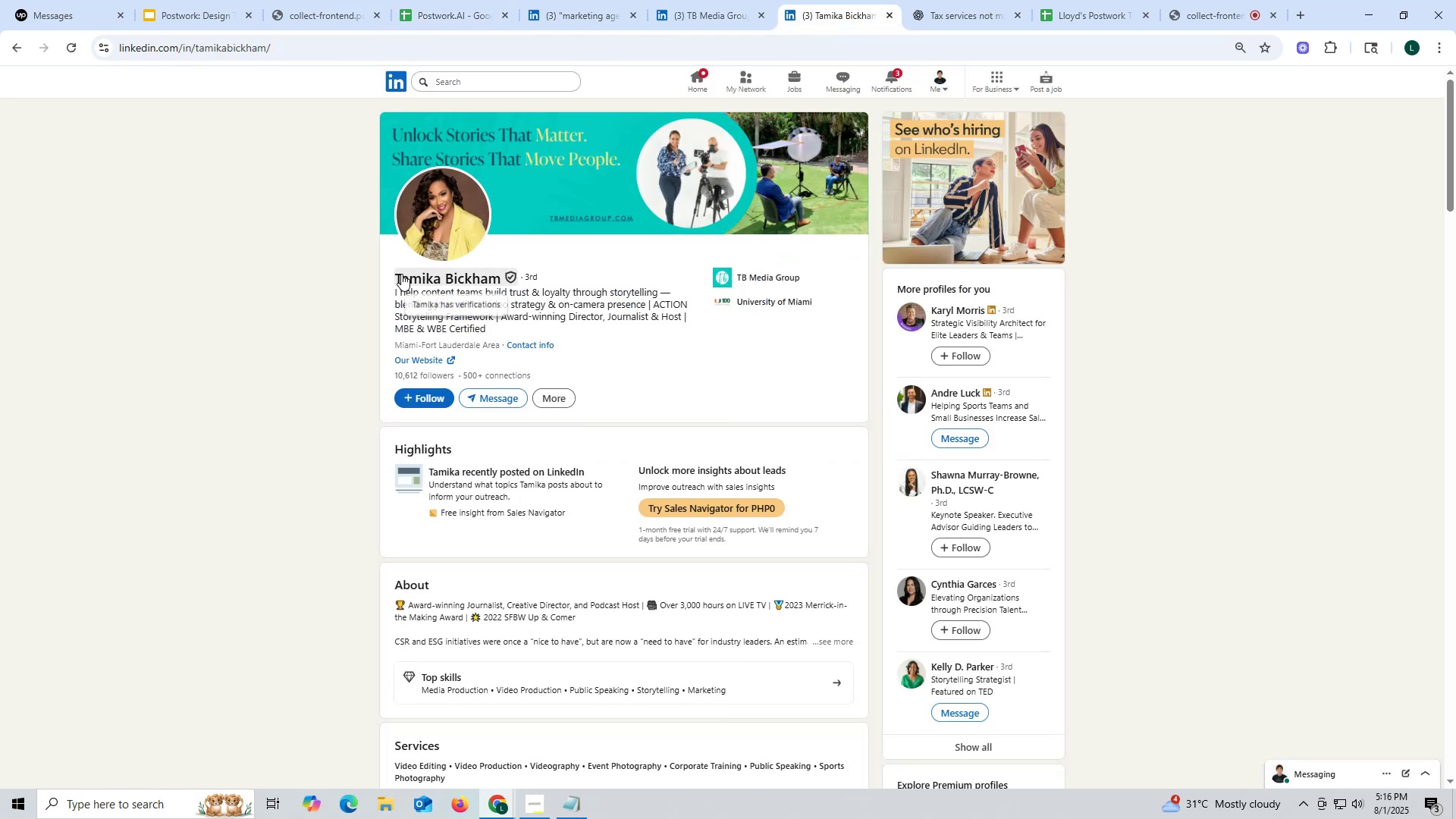 
left_click_drag(start_coordinate=[385, 274], to_coordinate=[500, 275])
 